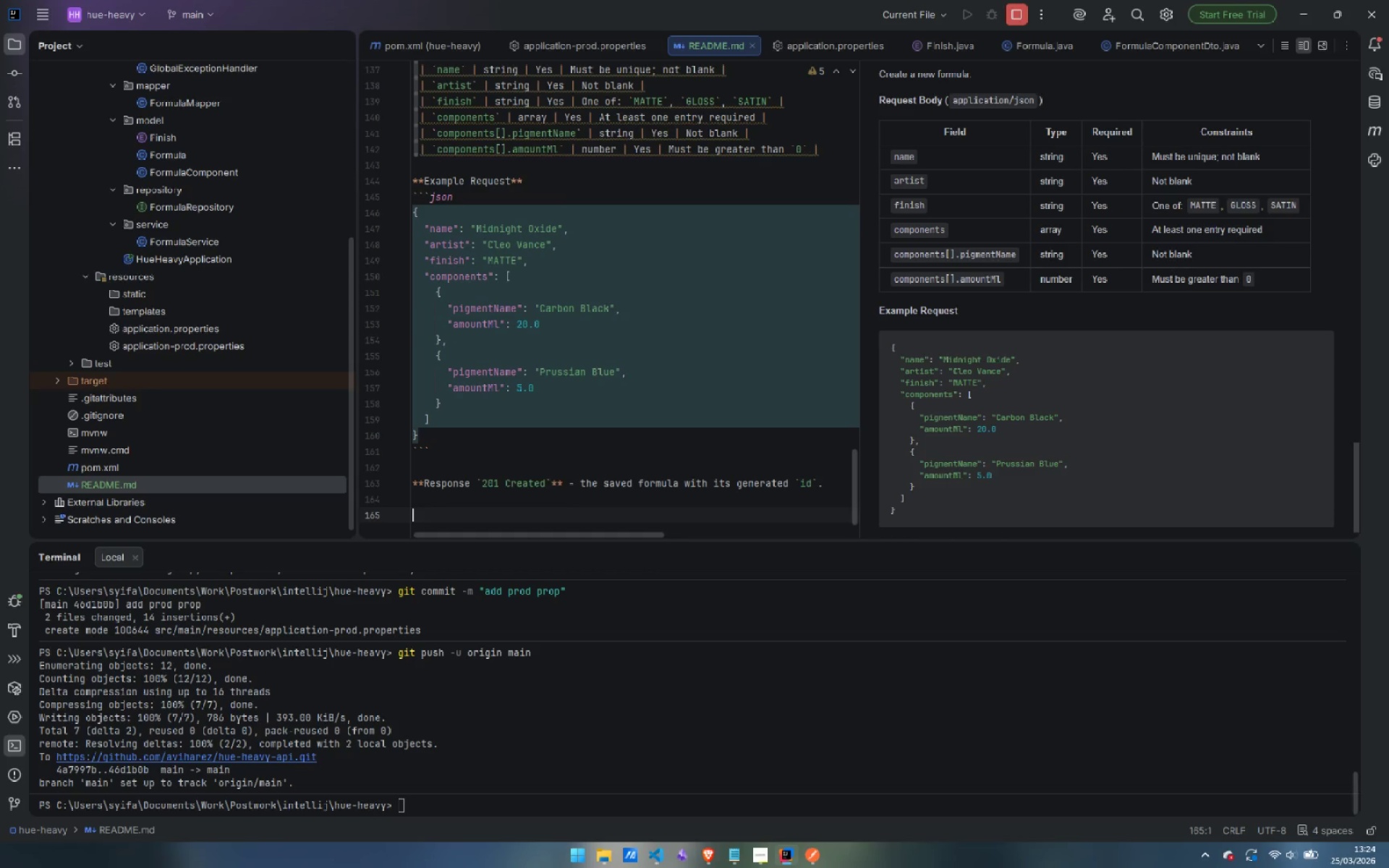 
type(**Response `409 Conflict)
 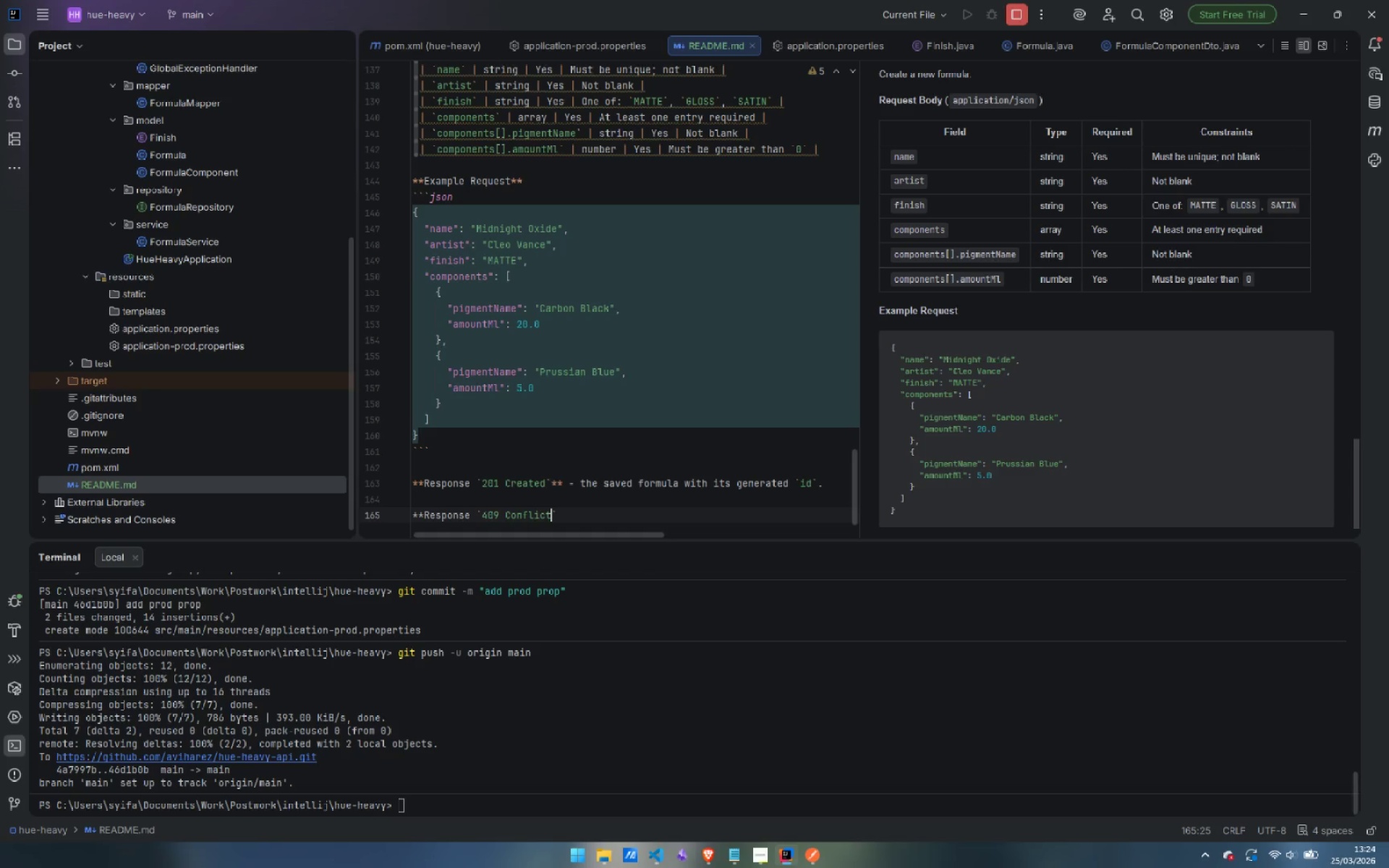 
key(ArrowRight)
 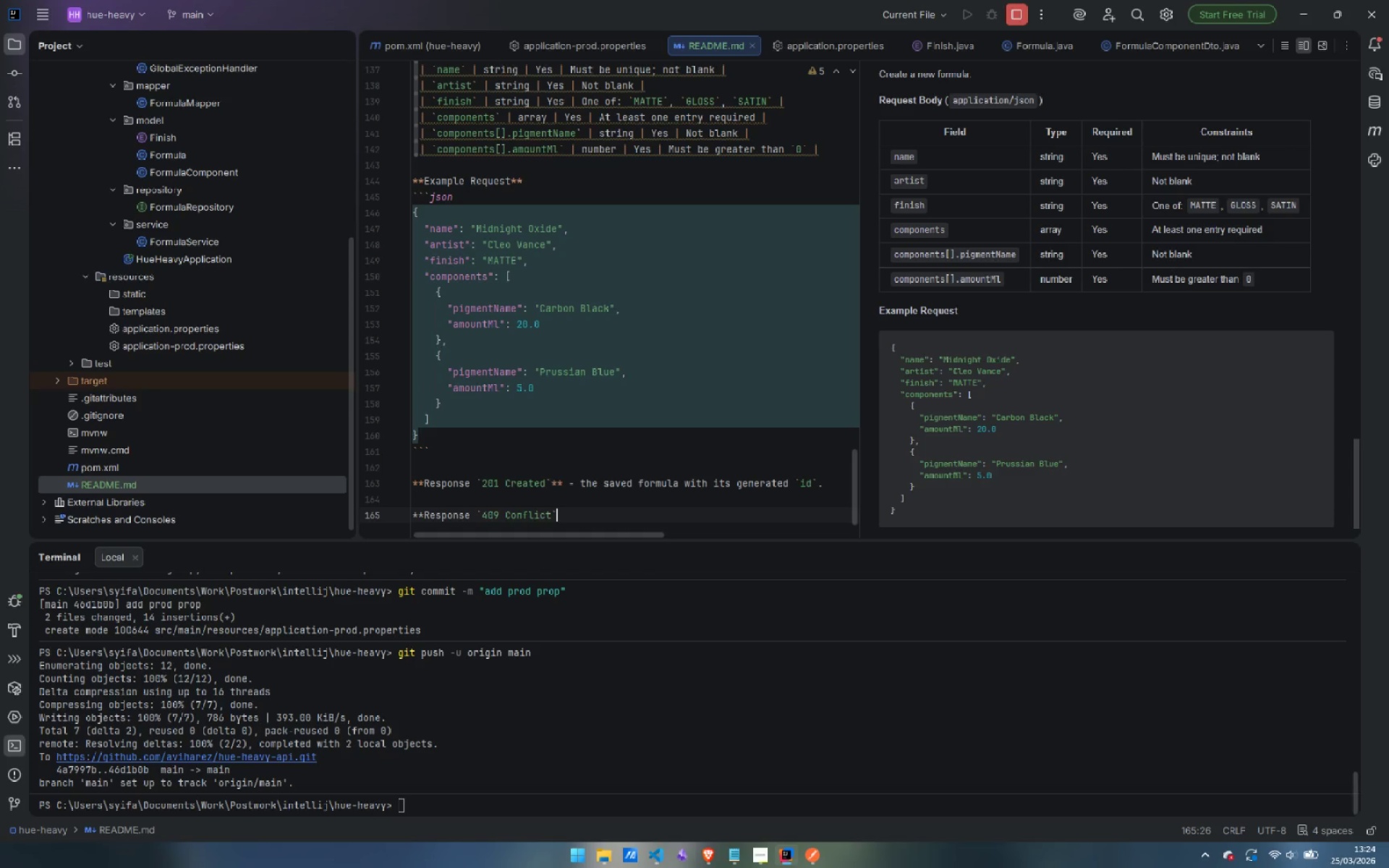 
type(** - name already exists.)
 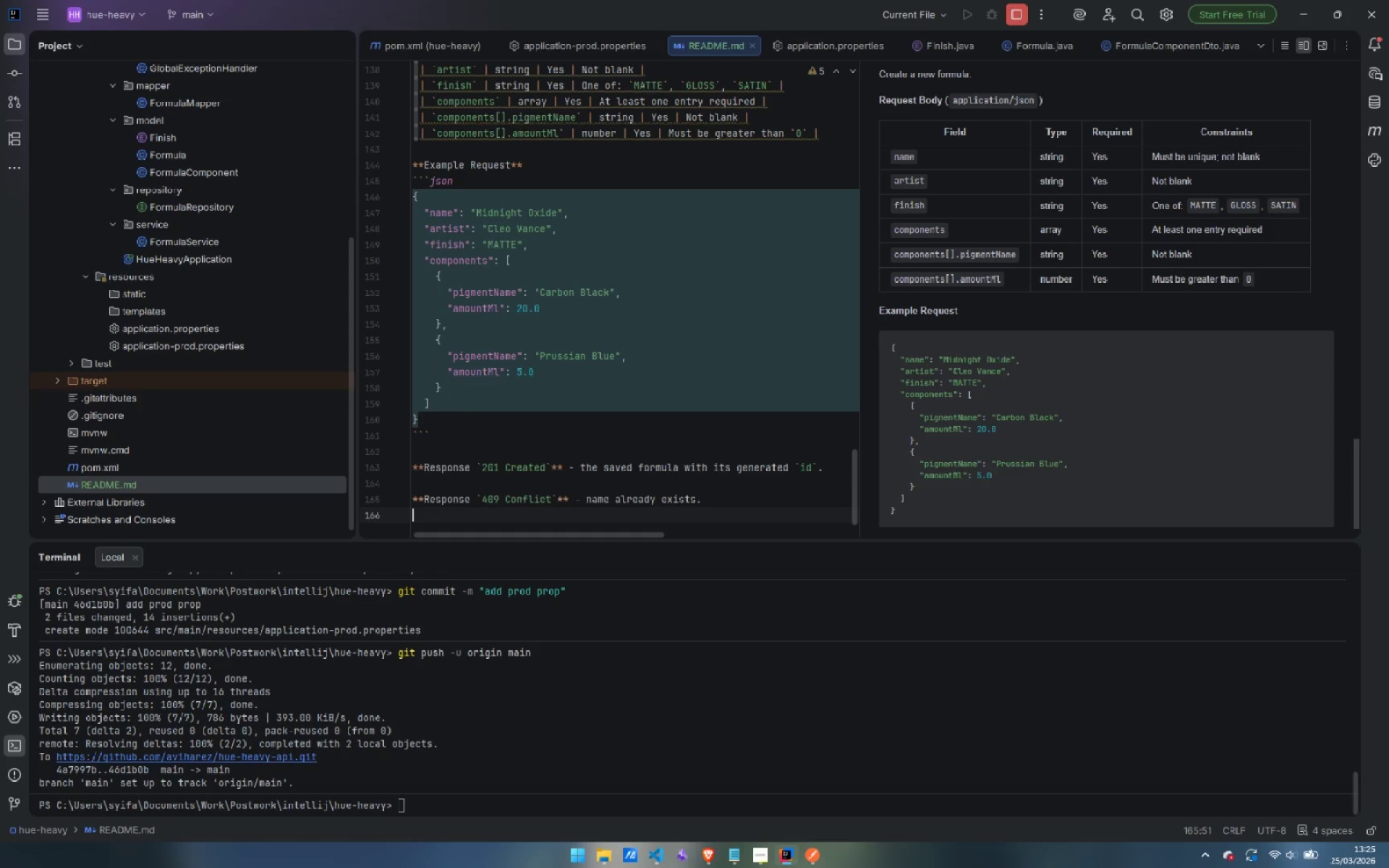 
key(Enter)
 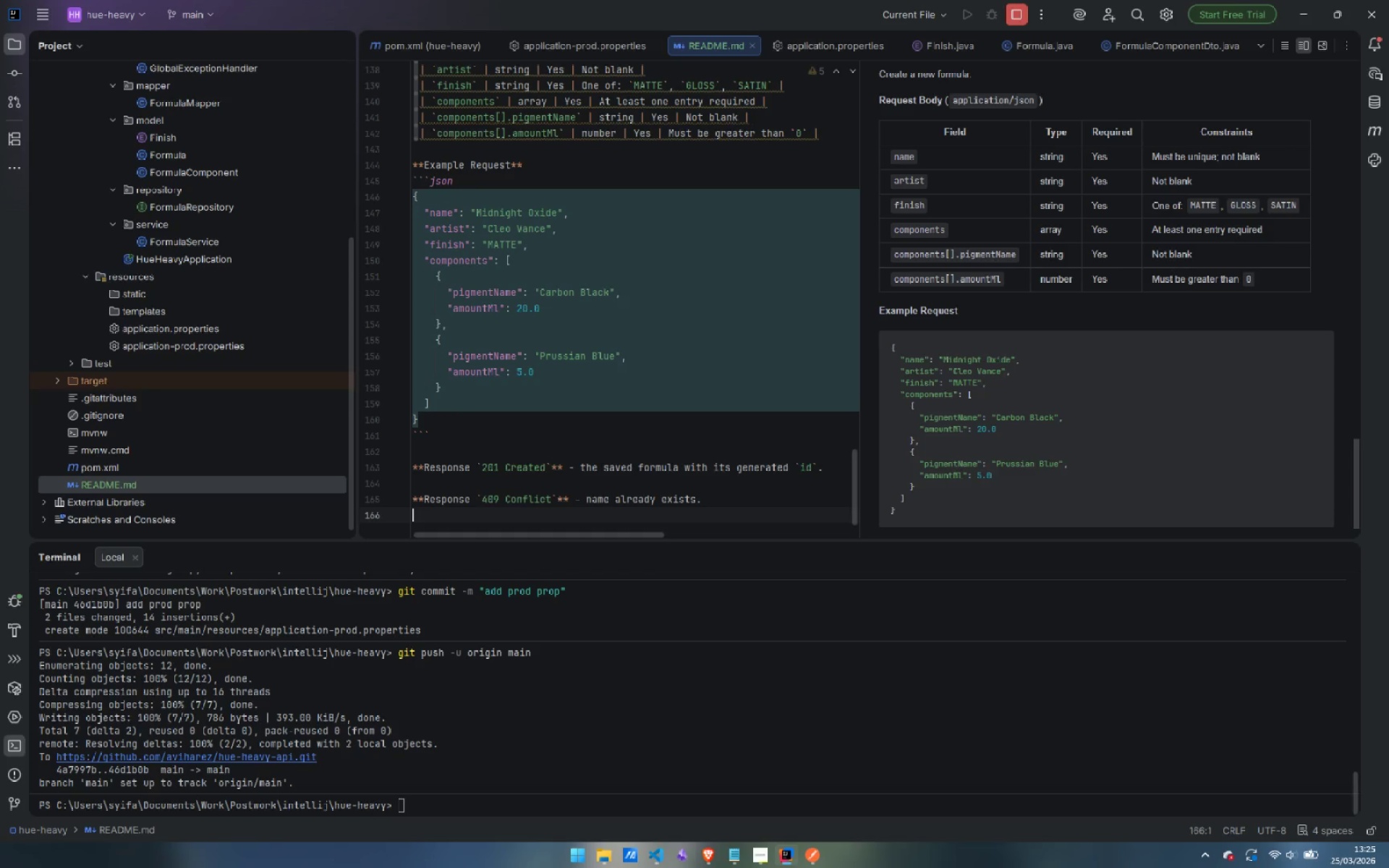 
key(Enter)
 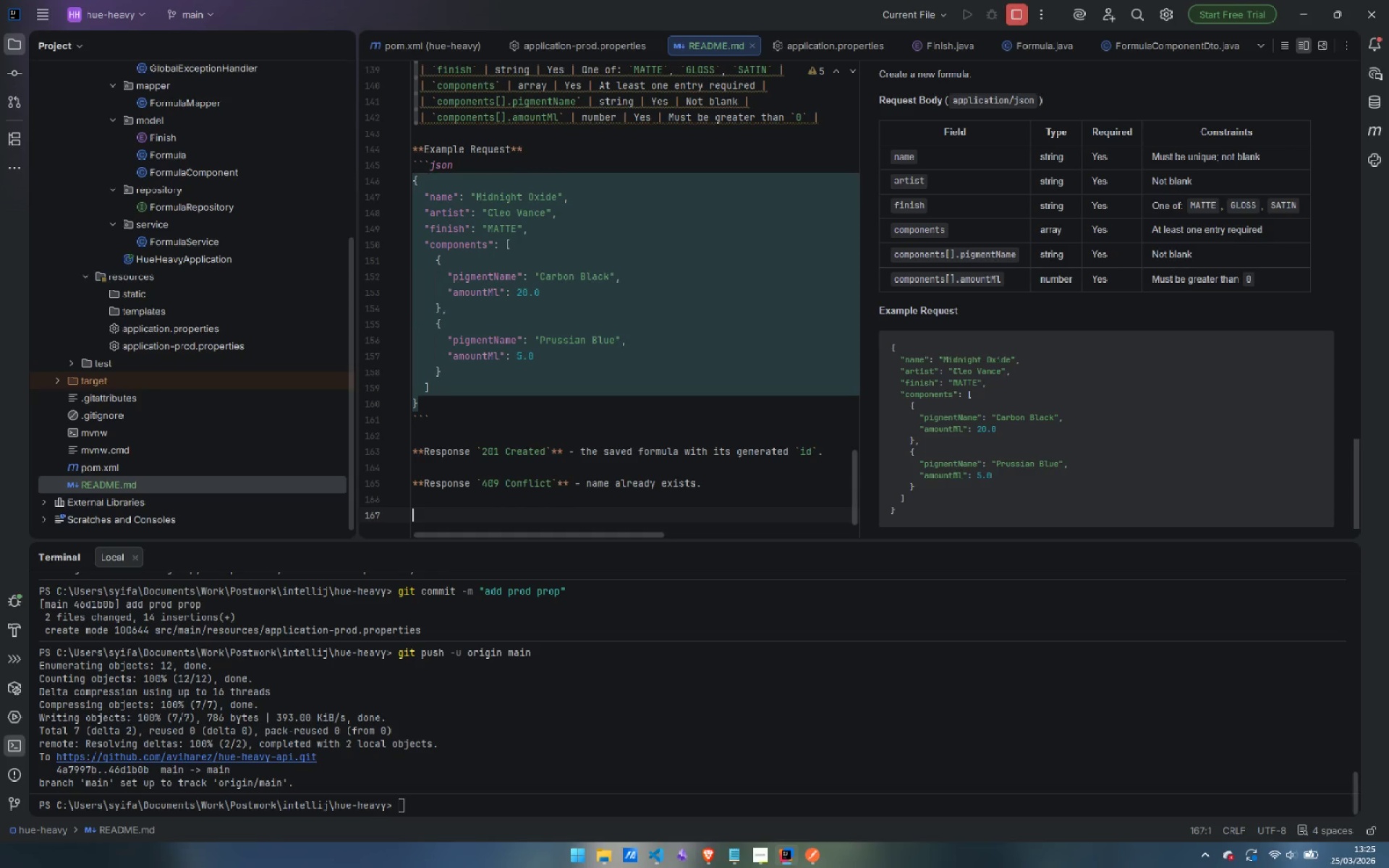 
type(**Response `422 Unprocessable Entity`** - validation failure )
key(Backspace)
type(.)
 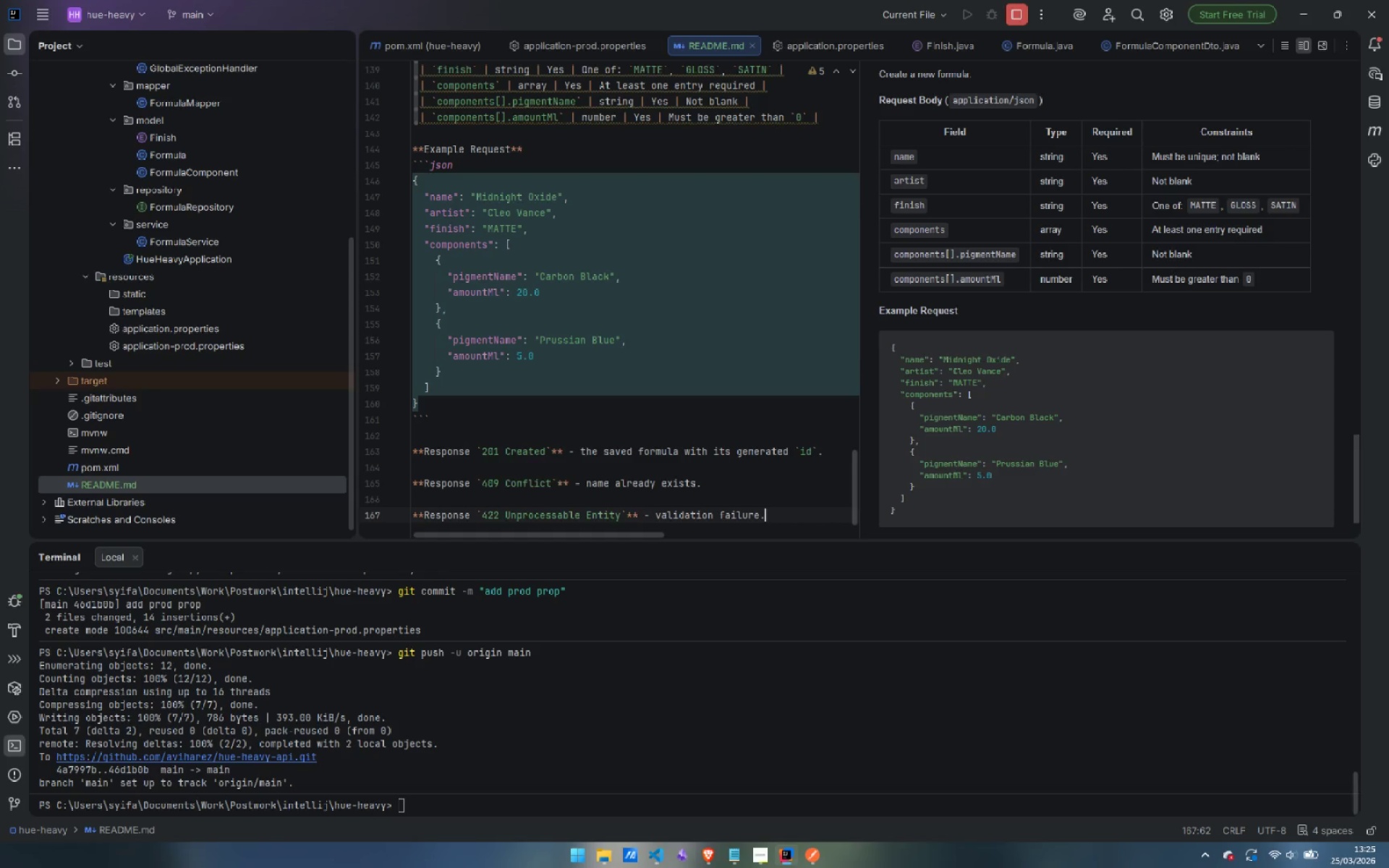 
key(Enter)
 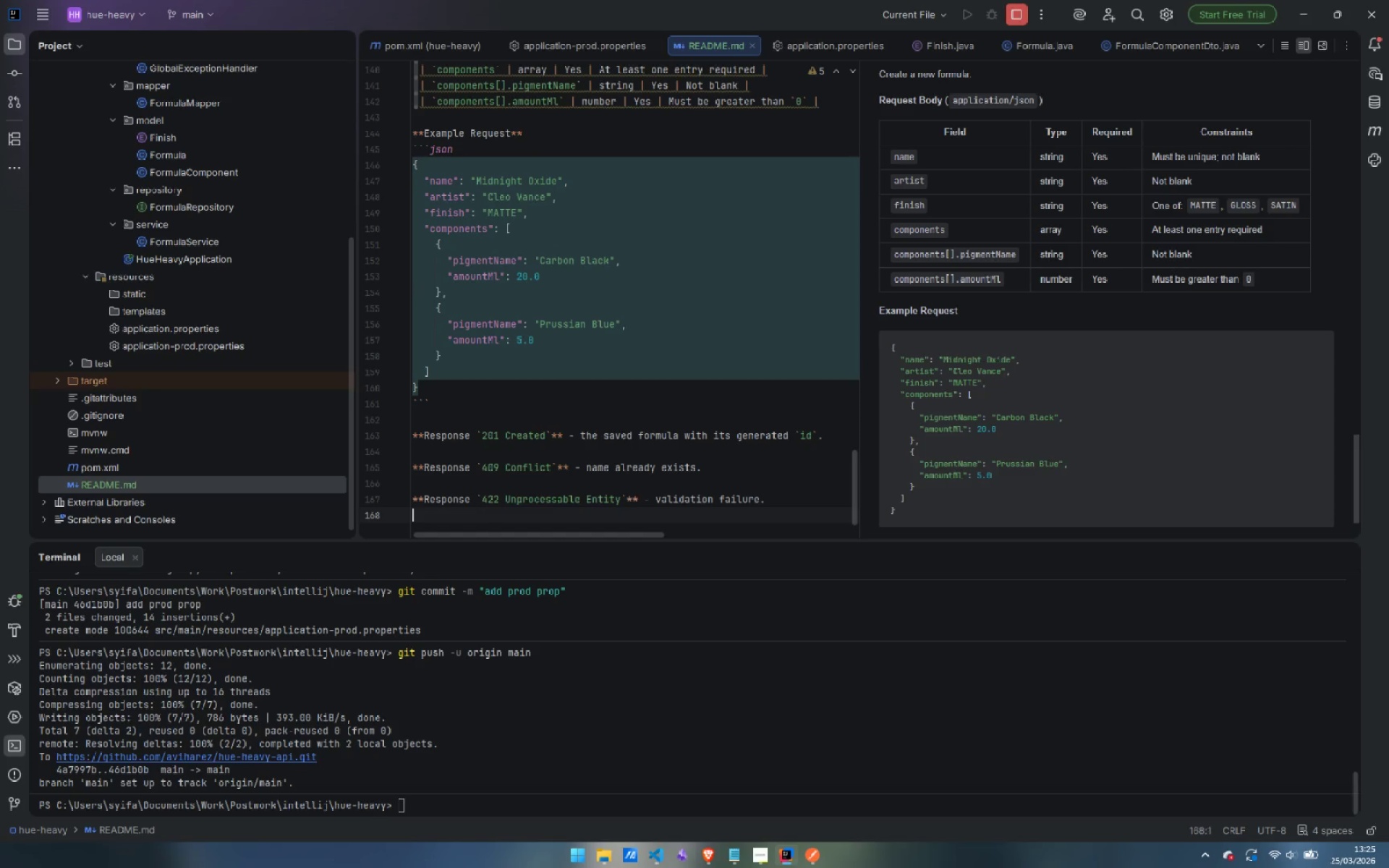 
key(Enter)
 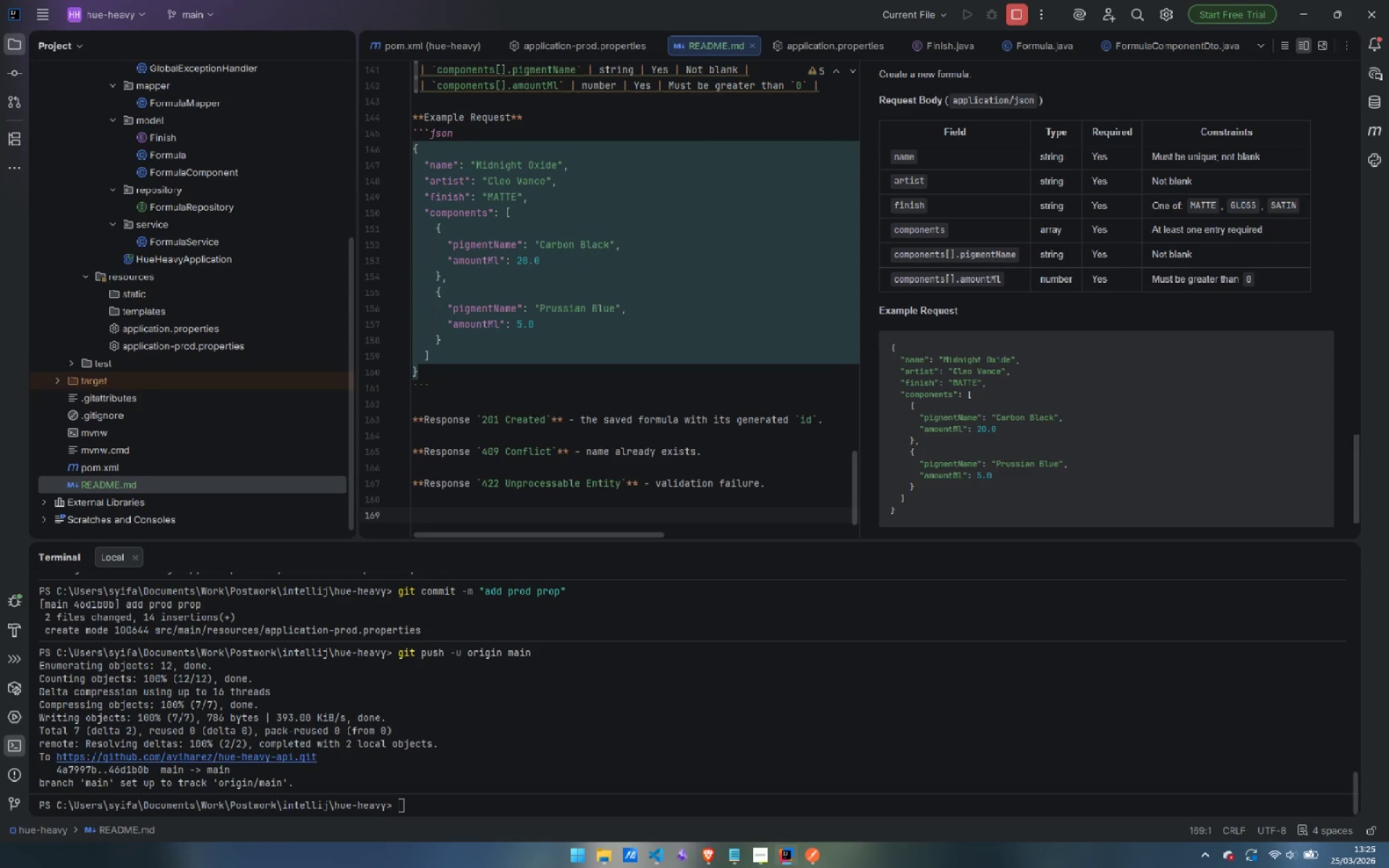 
key(Backspace)
 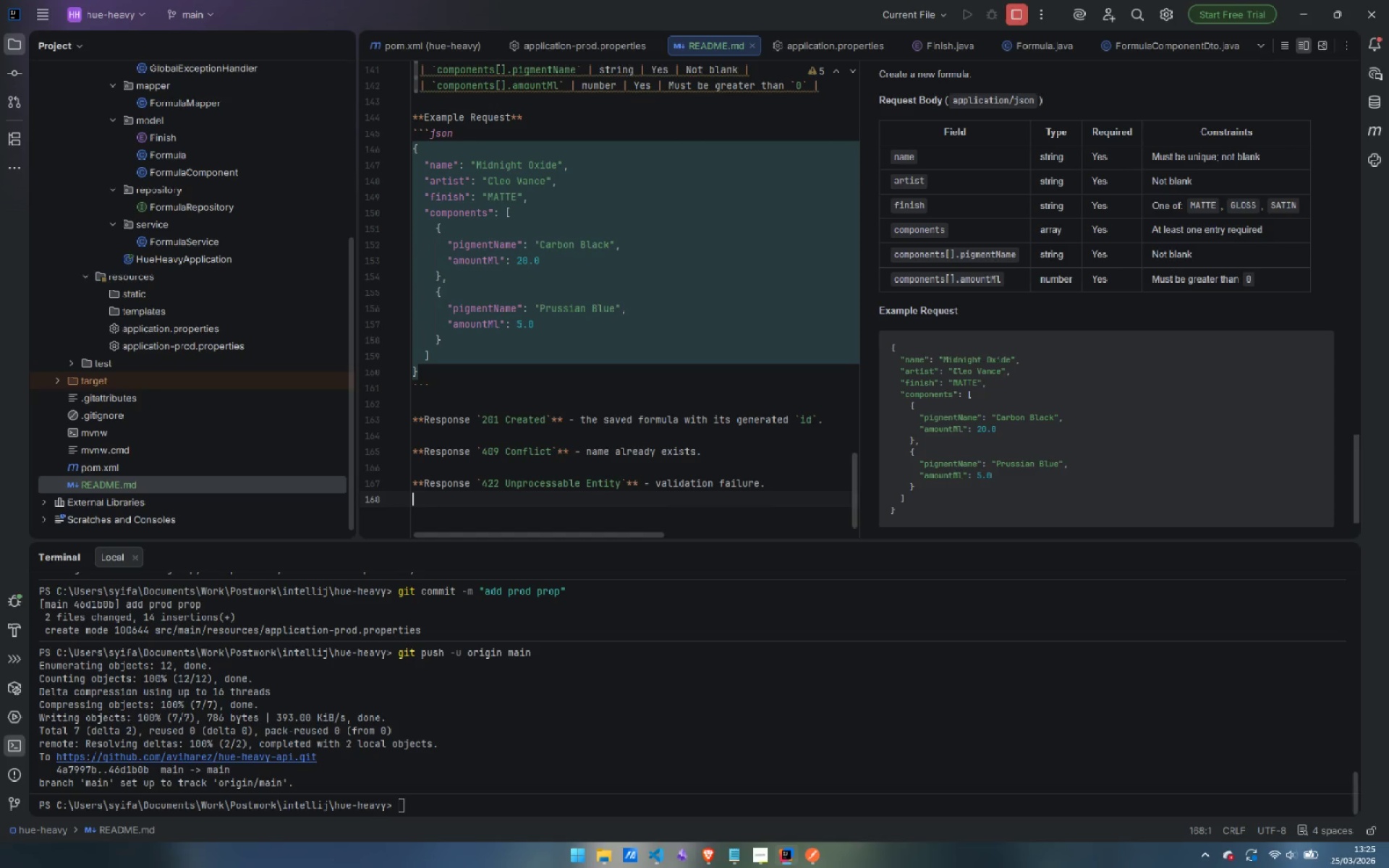 
key(Backquote)
 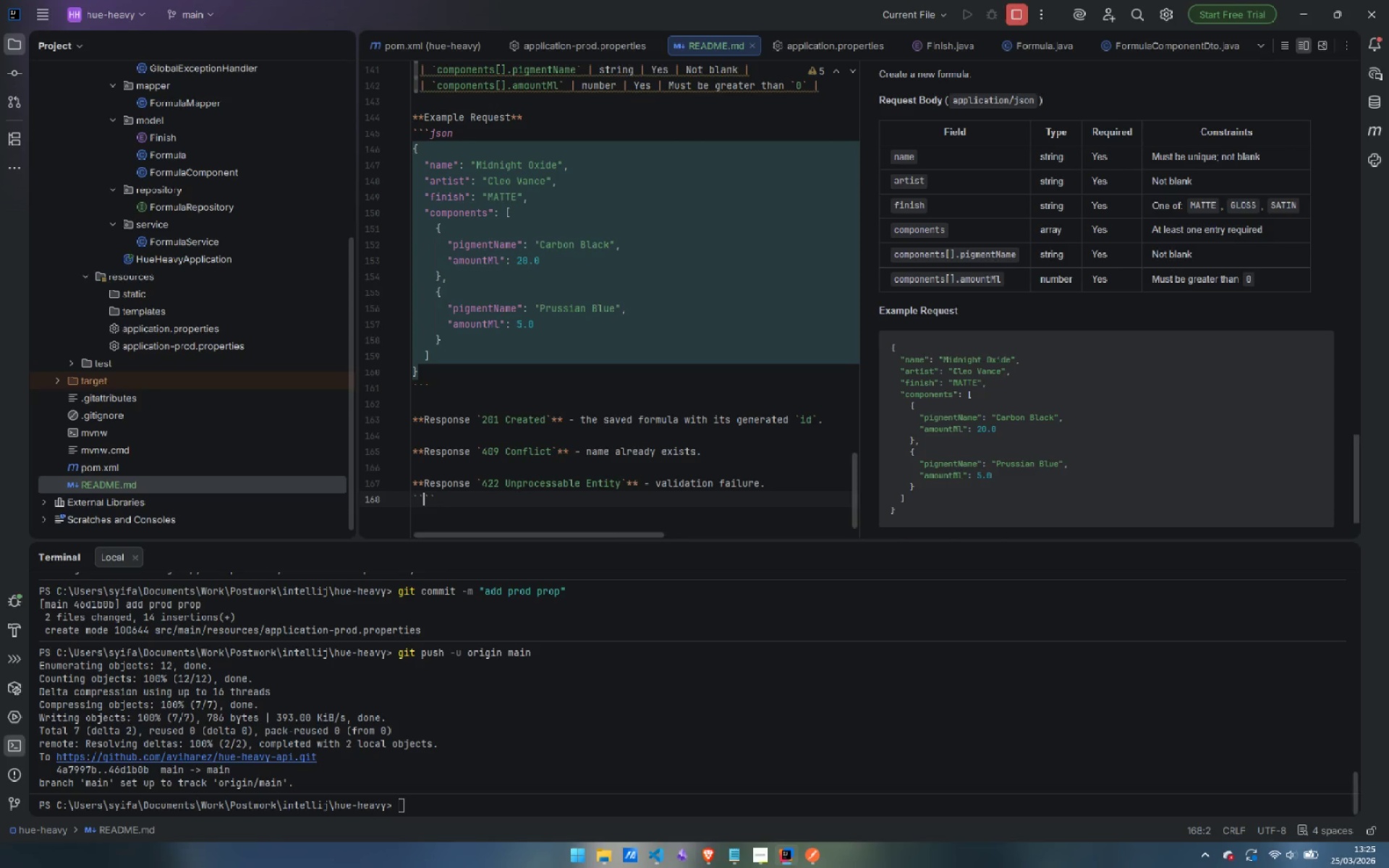 
key(Backquote)
 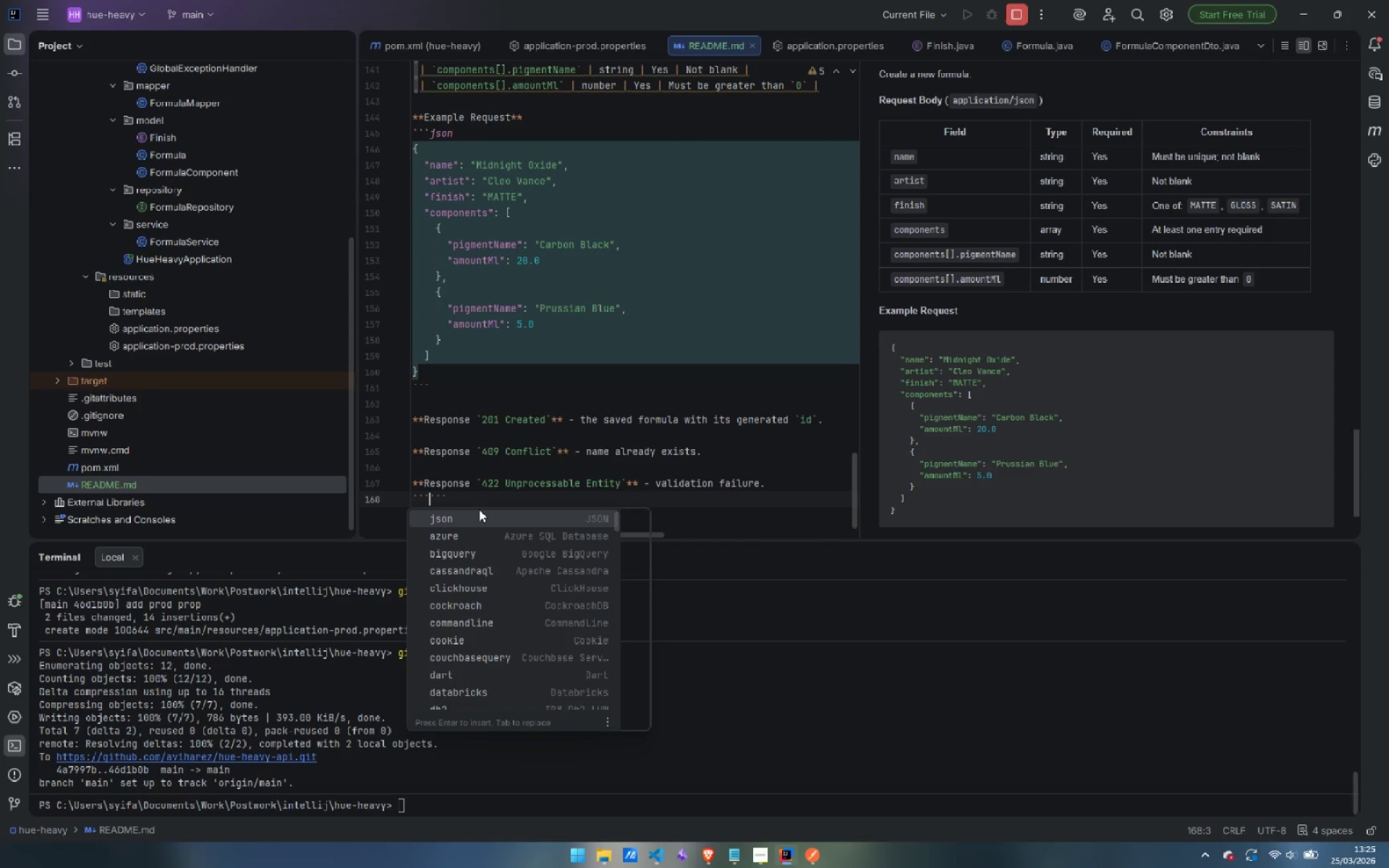 
key(Backquote)
 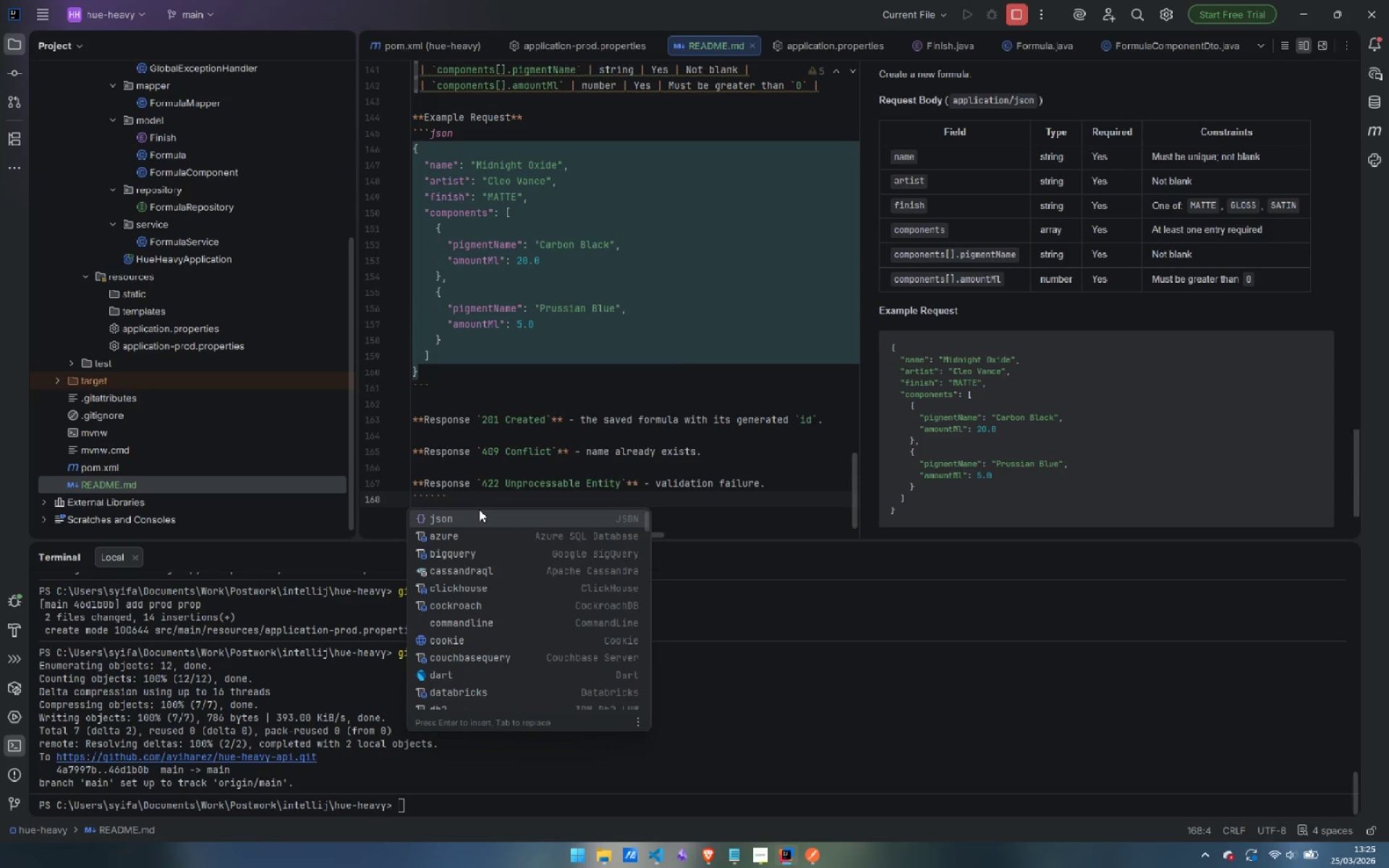 
key(Escape)
 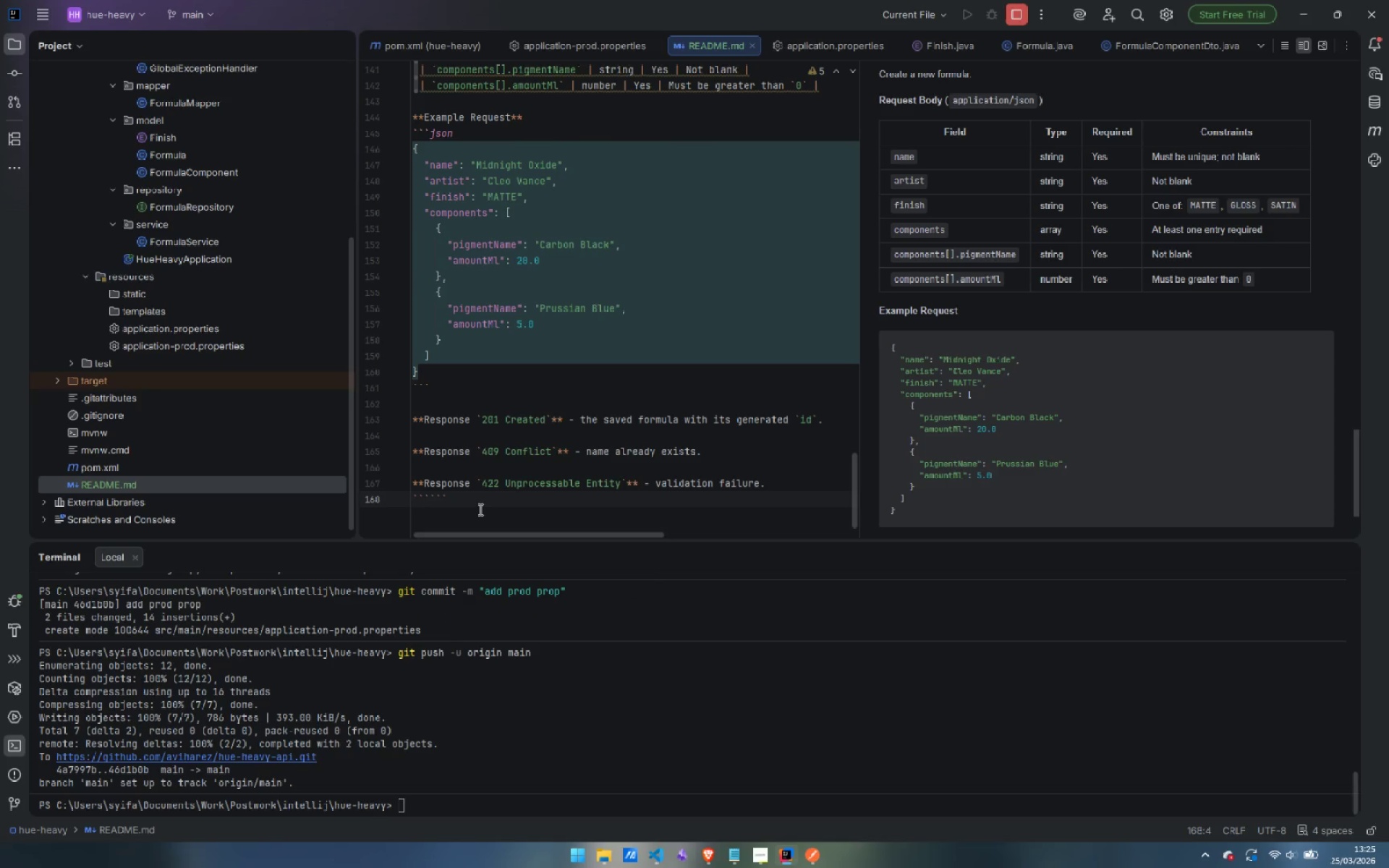 
key(Enter)
 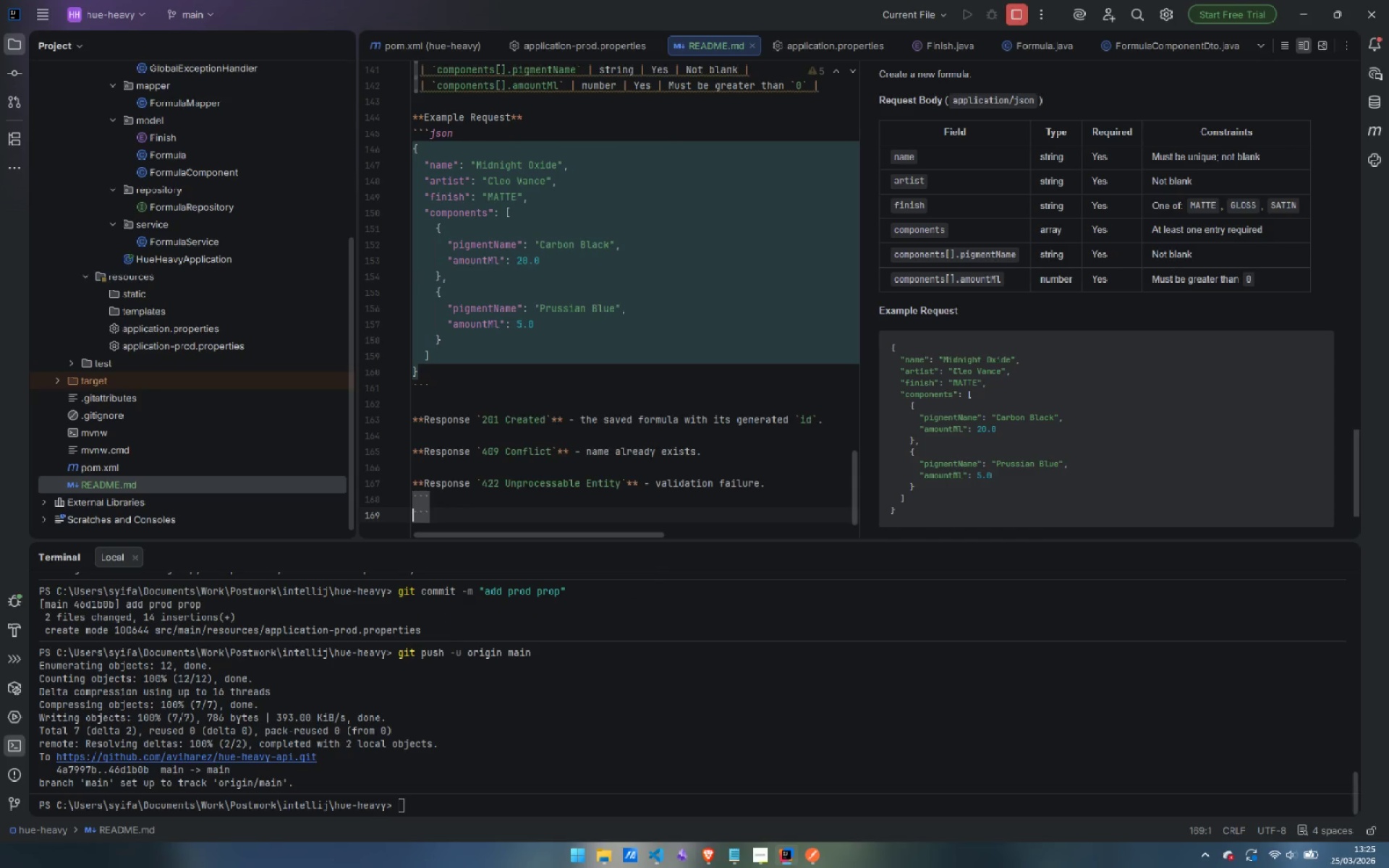 
key(Enter)
 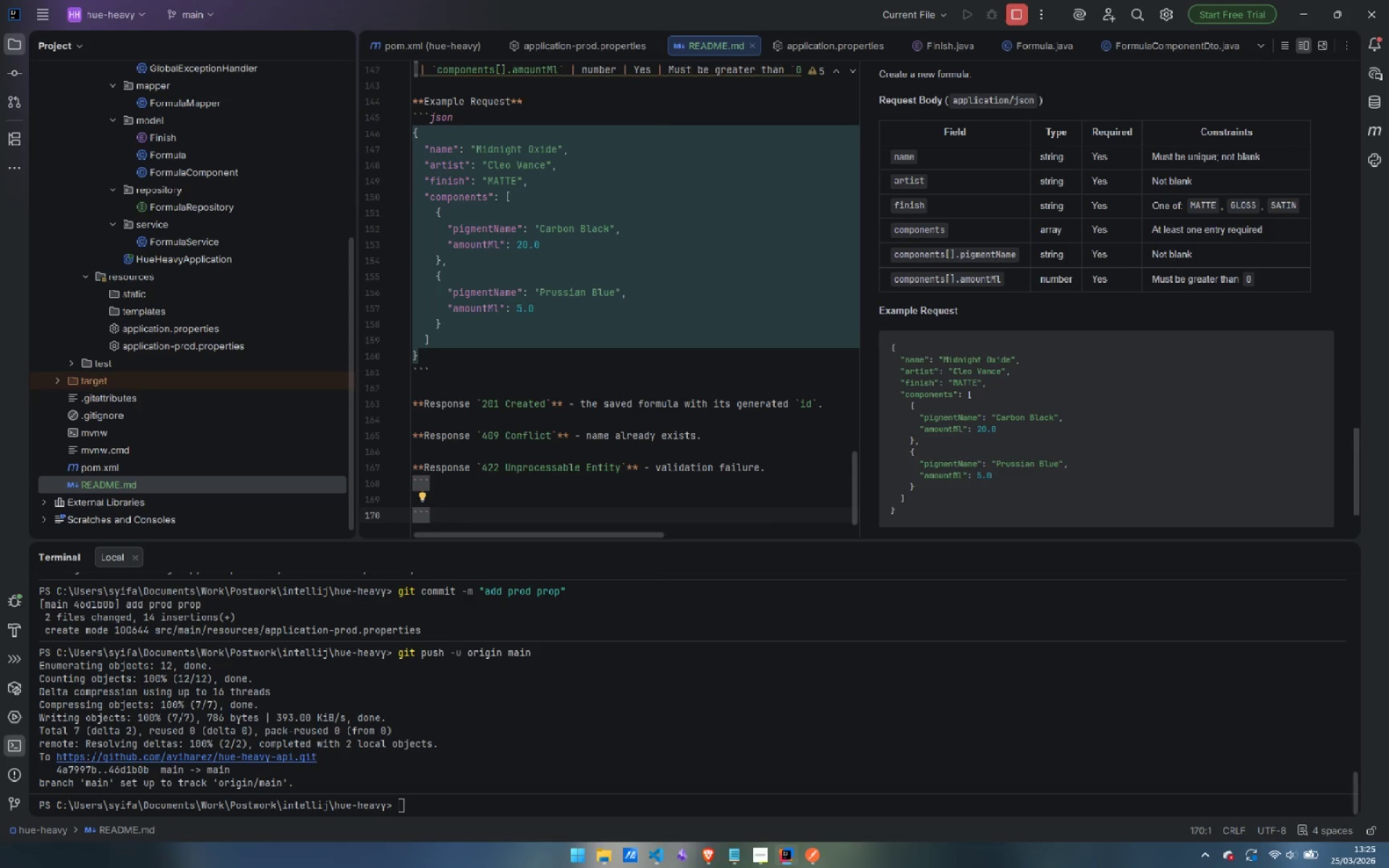 
wait(8.72)
 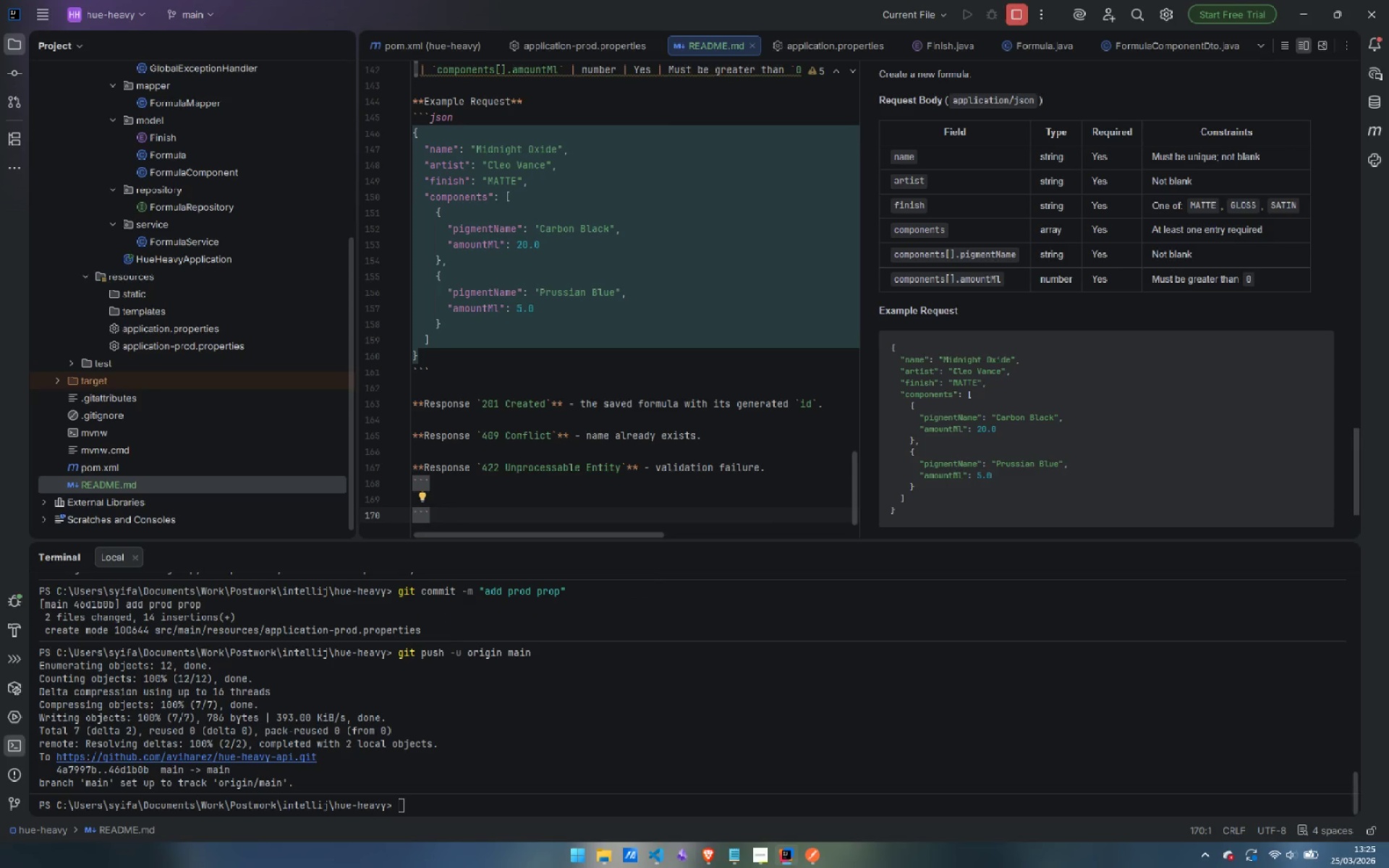 
key(ArrowUp)
 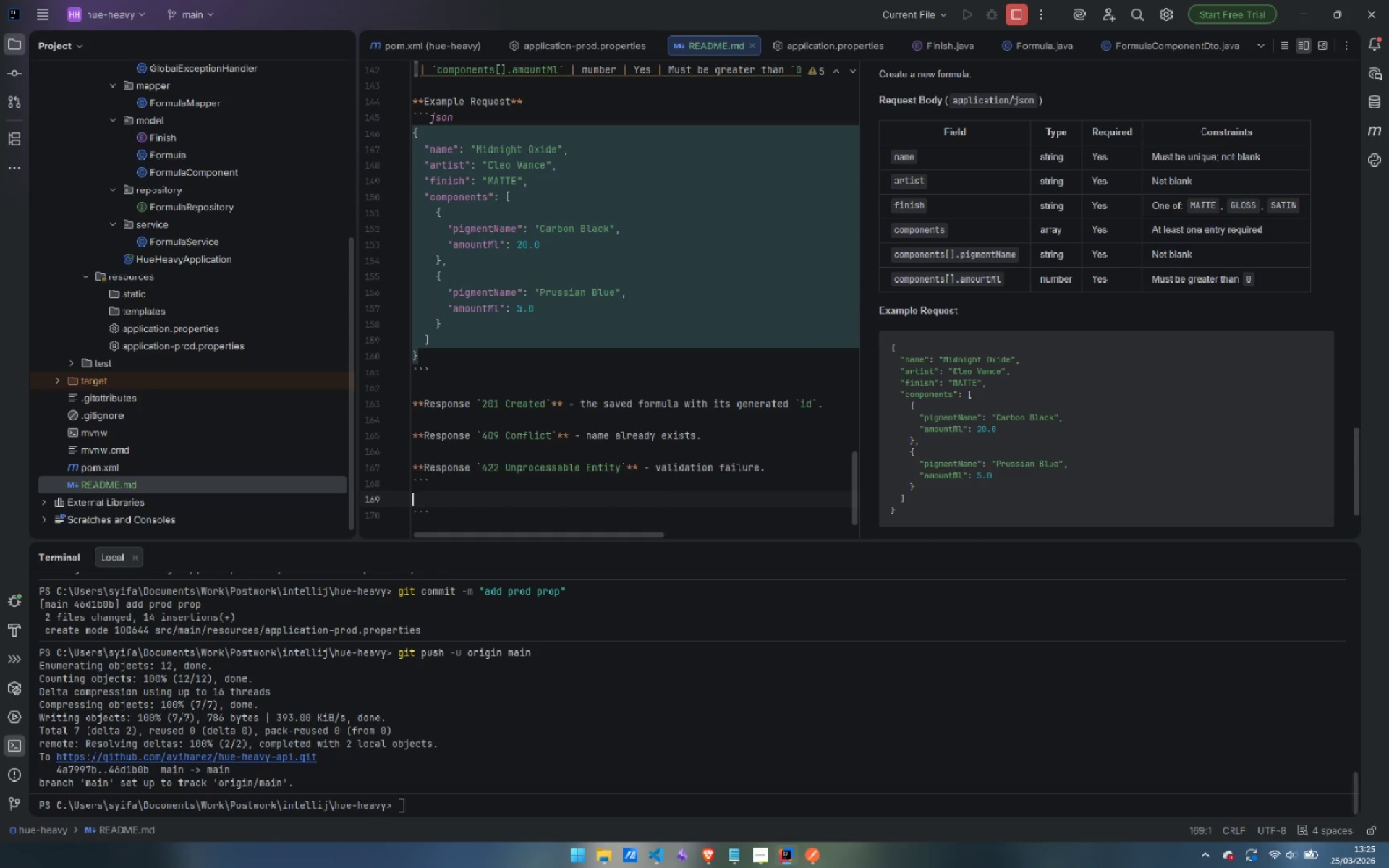 
key(ArrowUp)
 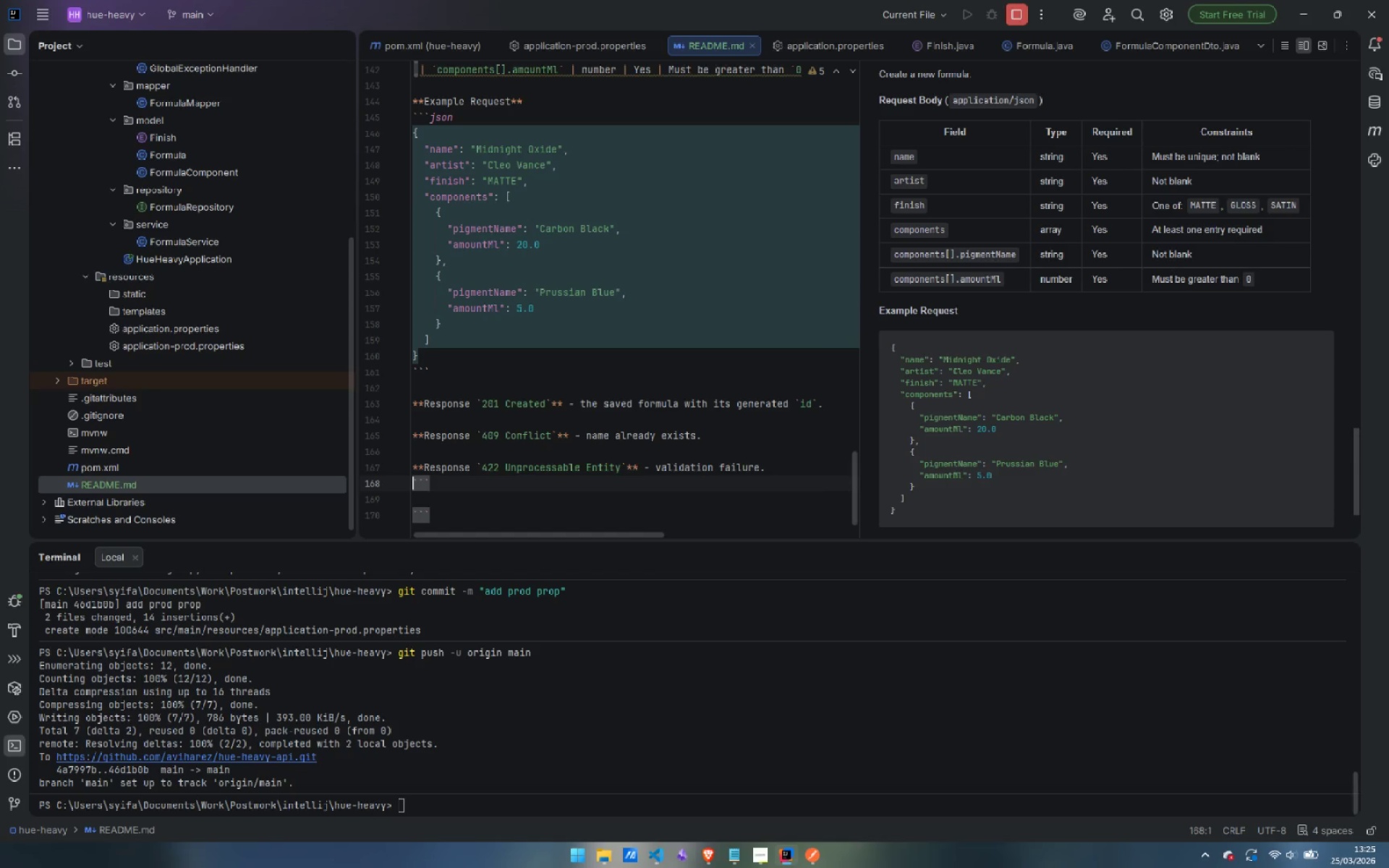 
key(ArrowRight)
 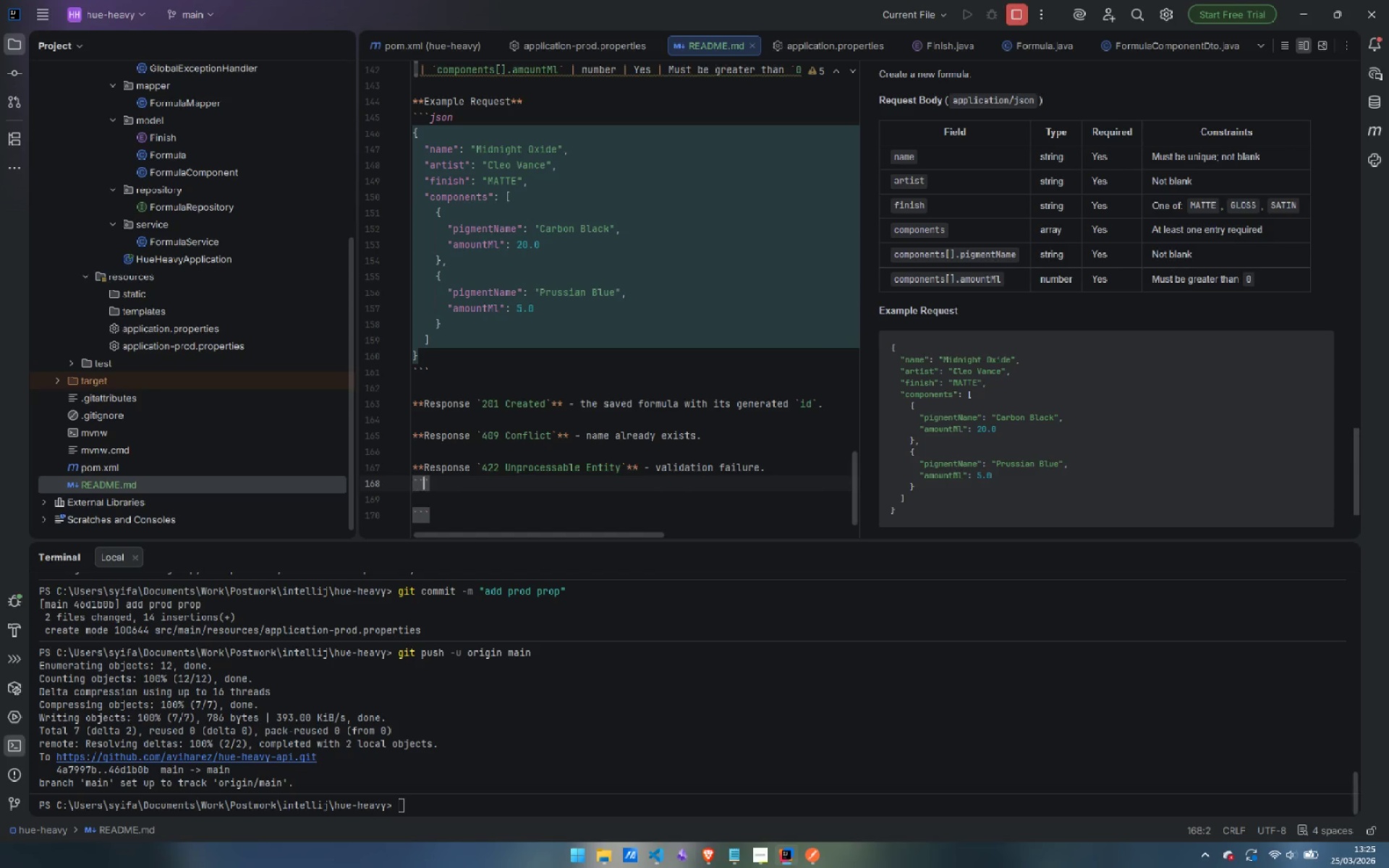 
key(ArrowRight)
 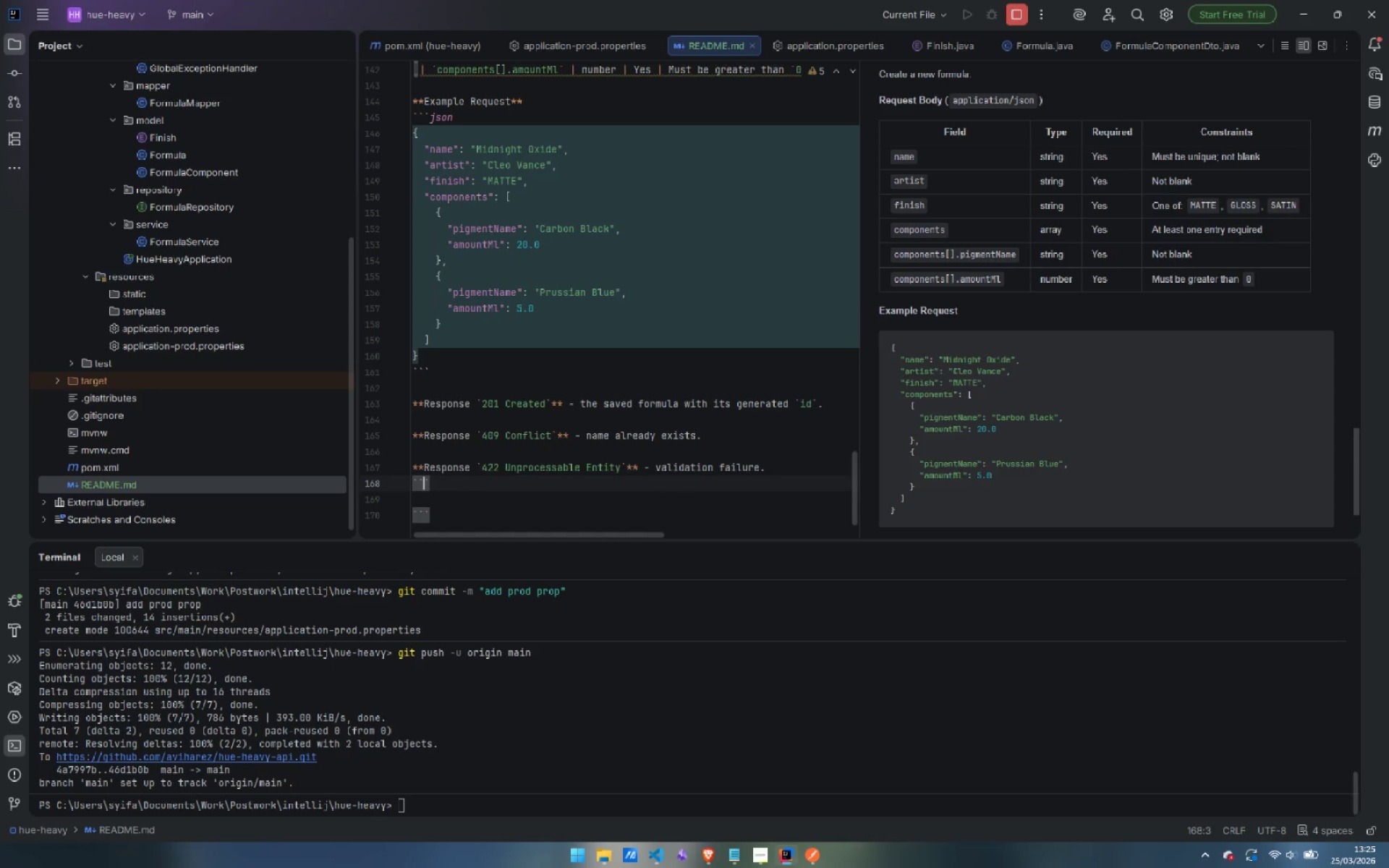 
key(ArrowRight)
 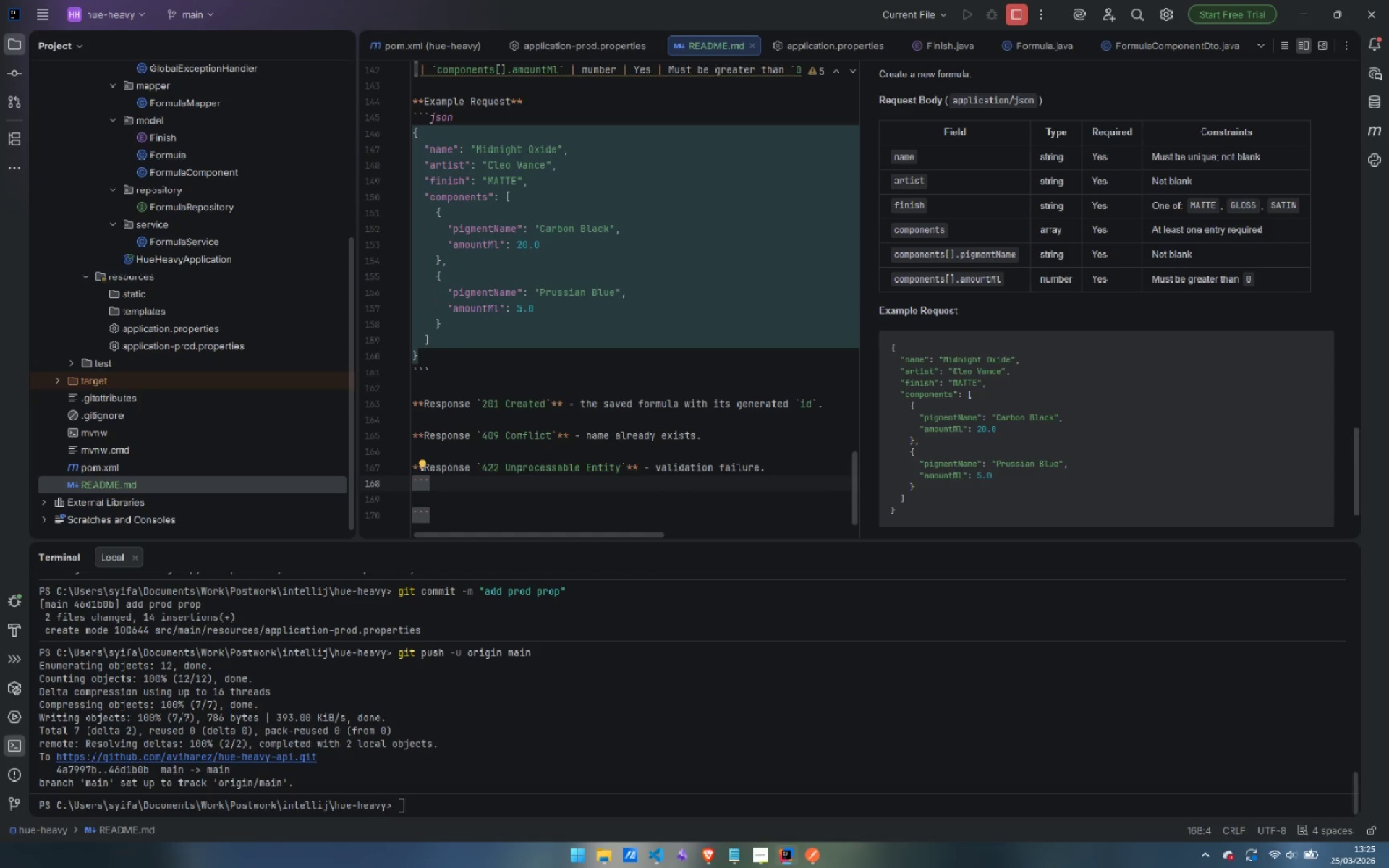 
type(json)
 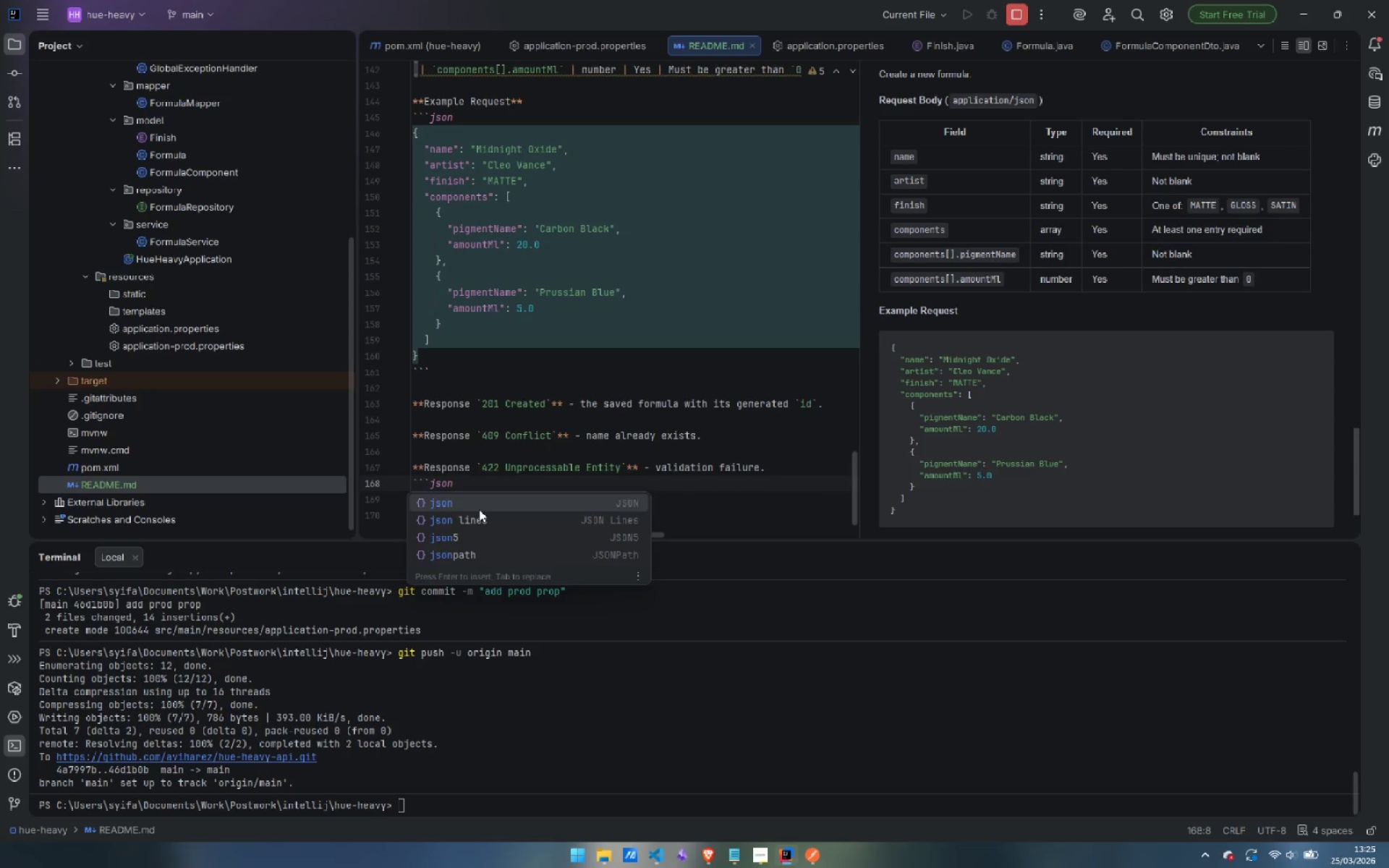 
key(Enter)
 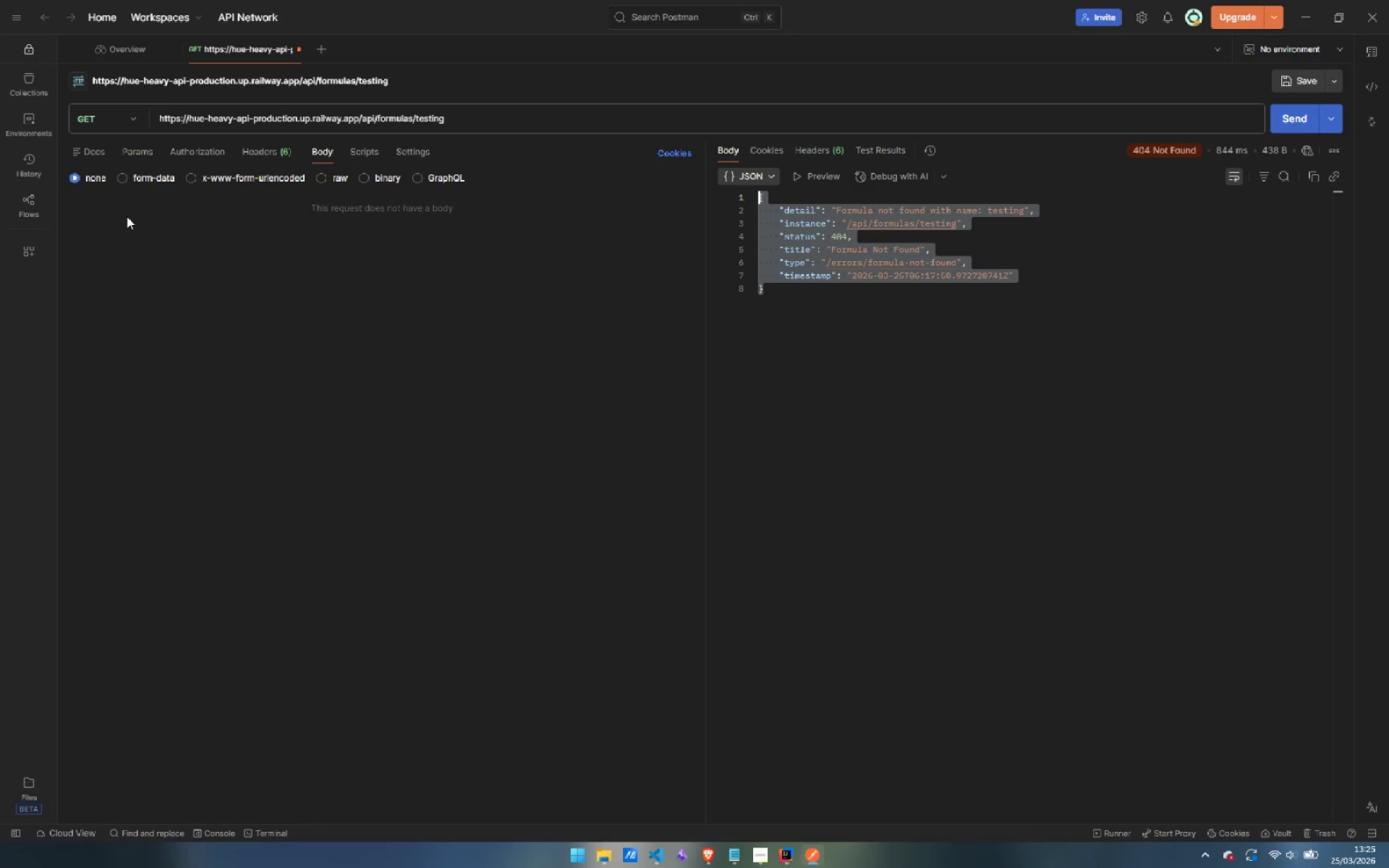 
left_click([131, 117])
 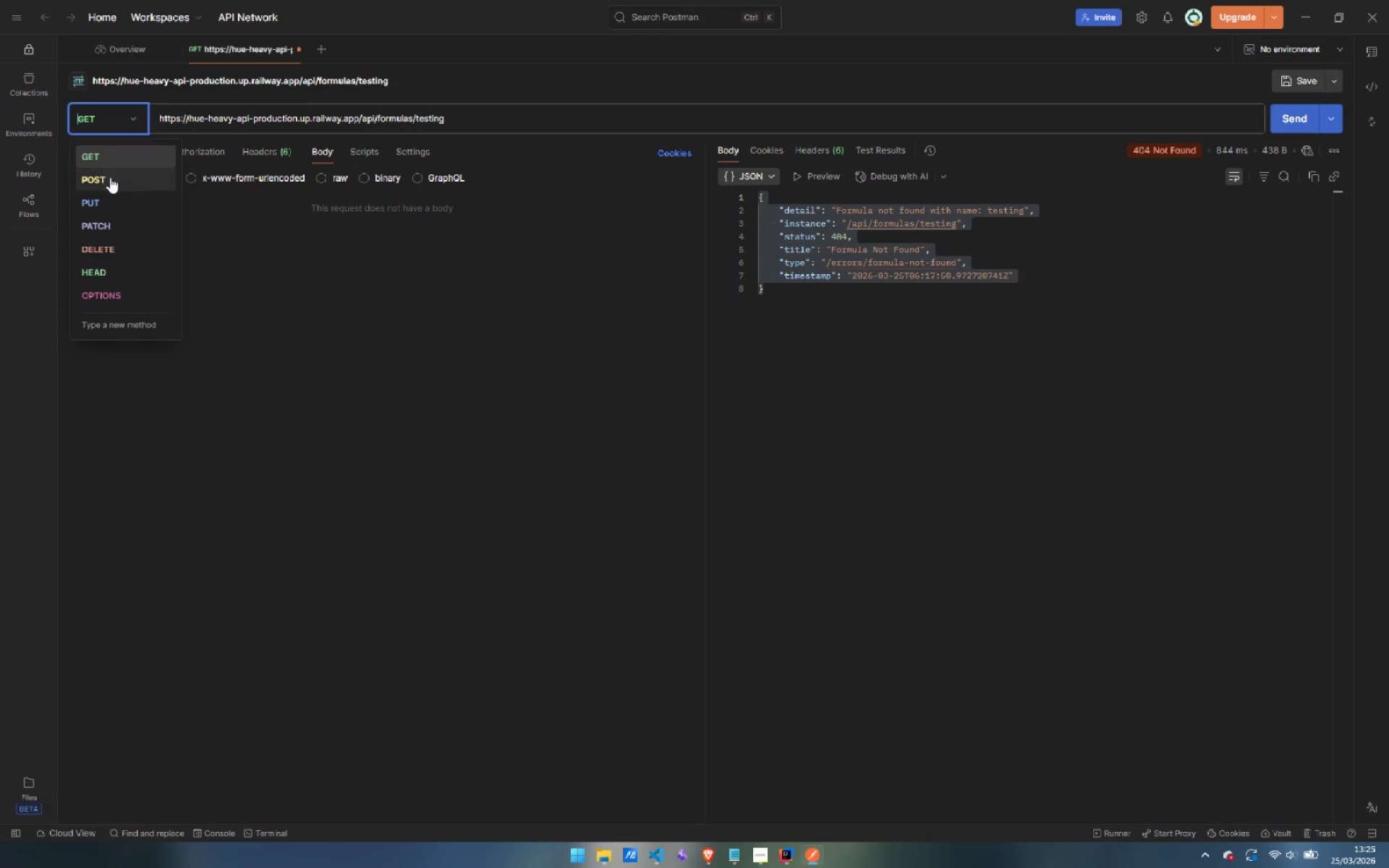 
left_click([109, 177])
 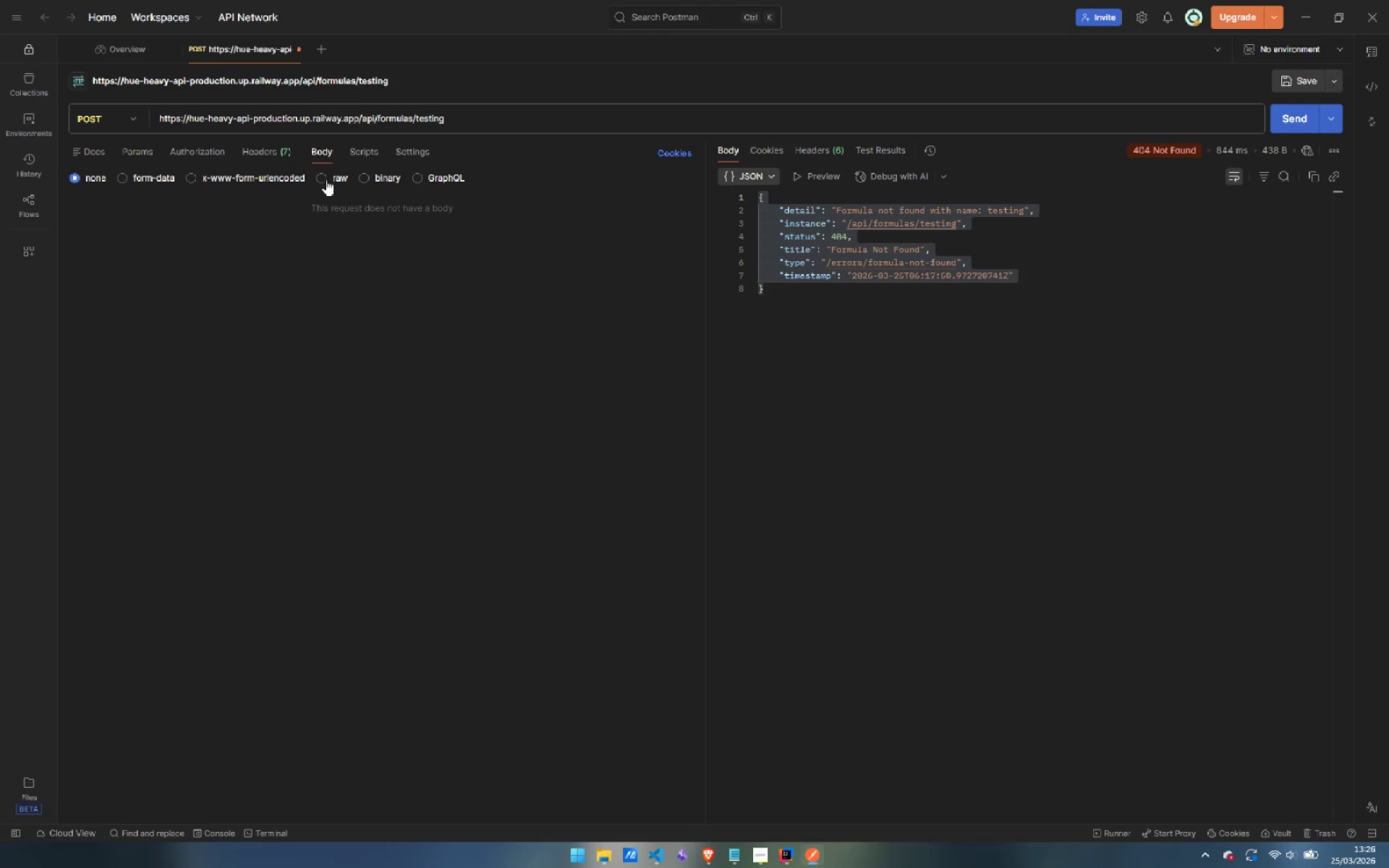 
left_click([326, 179])
 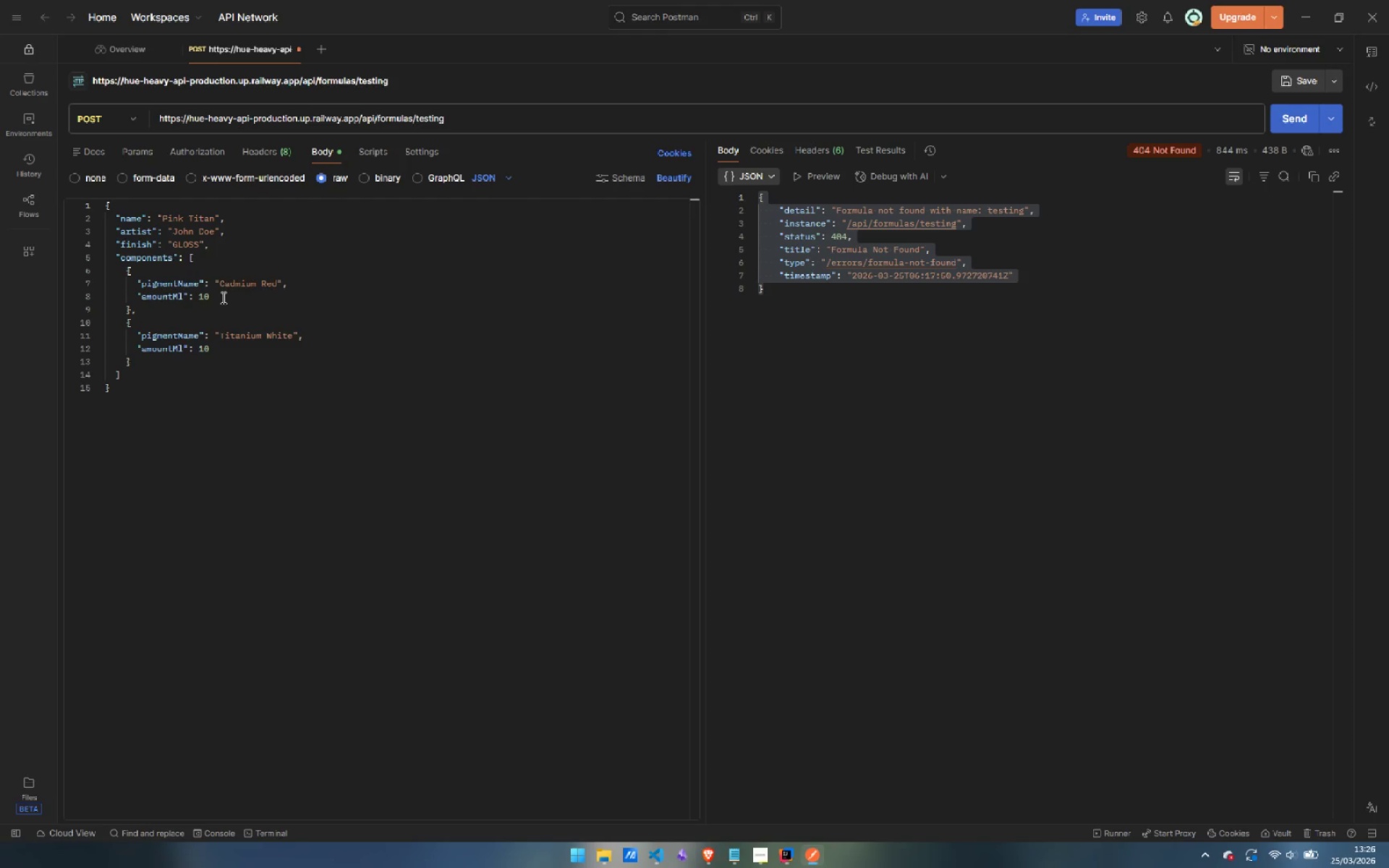 
double_click([192, 245])
 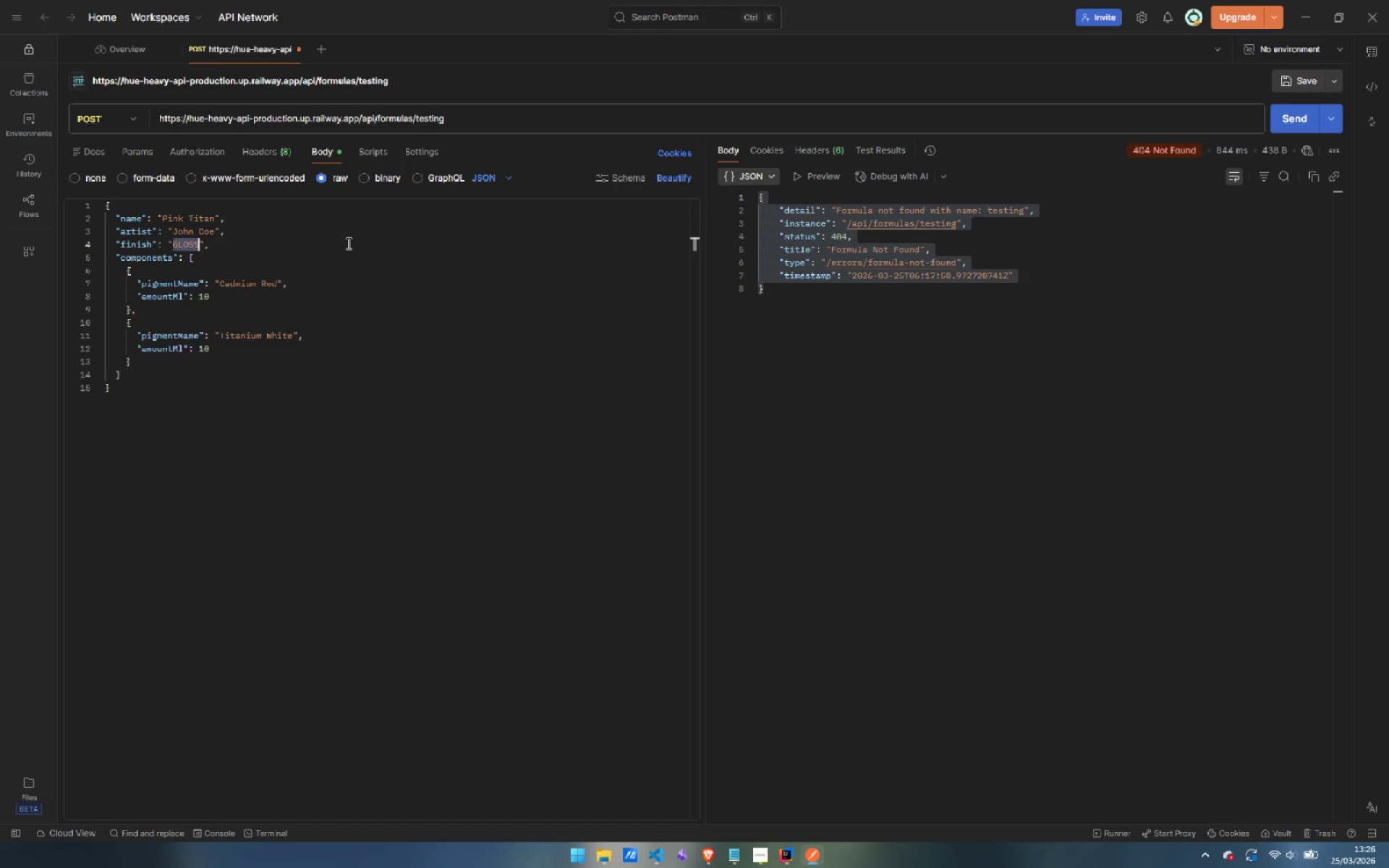 
type(NULL)
 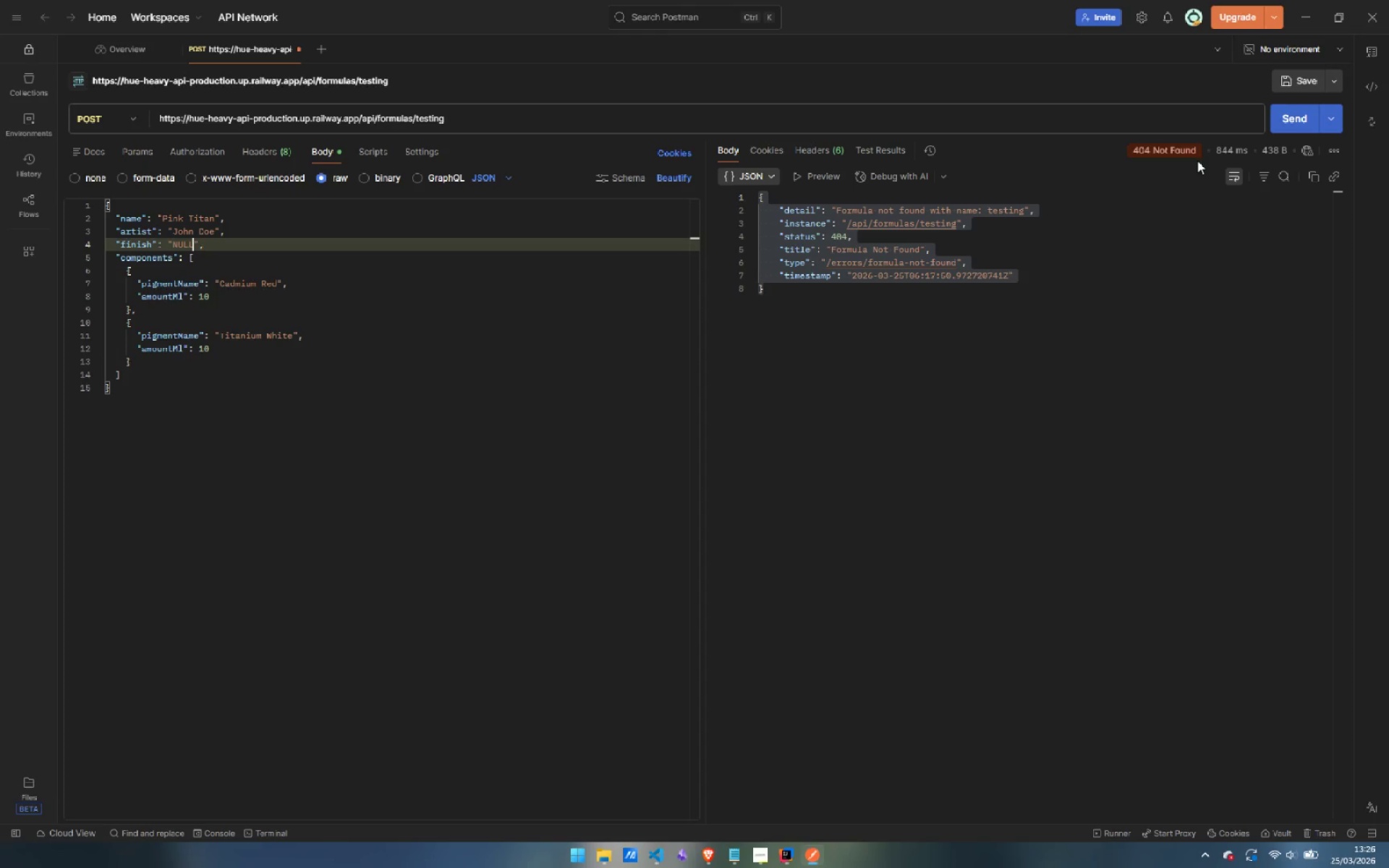 
left_click([1288, 109])
 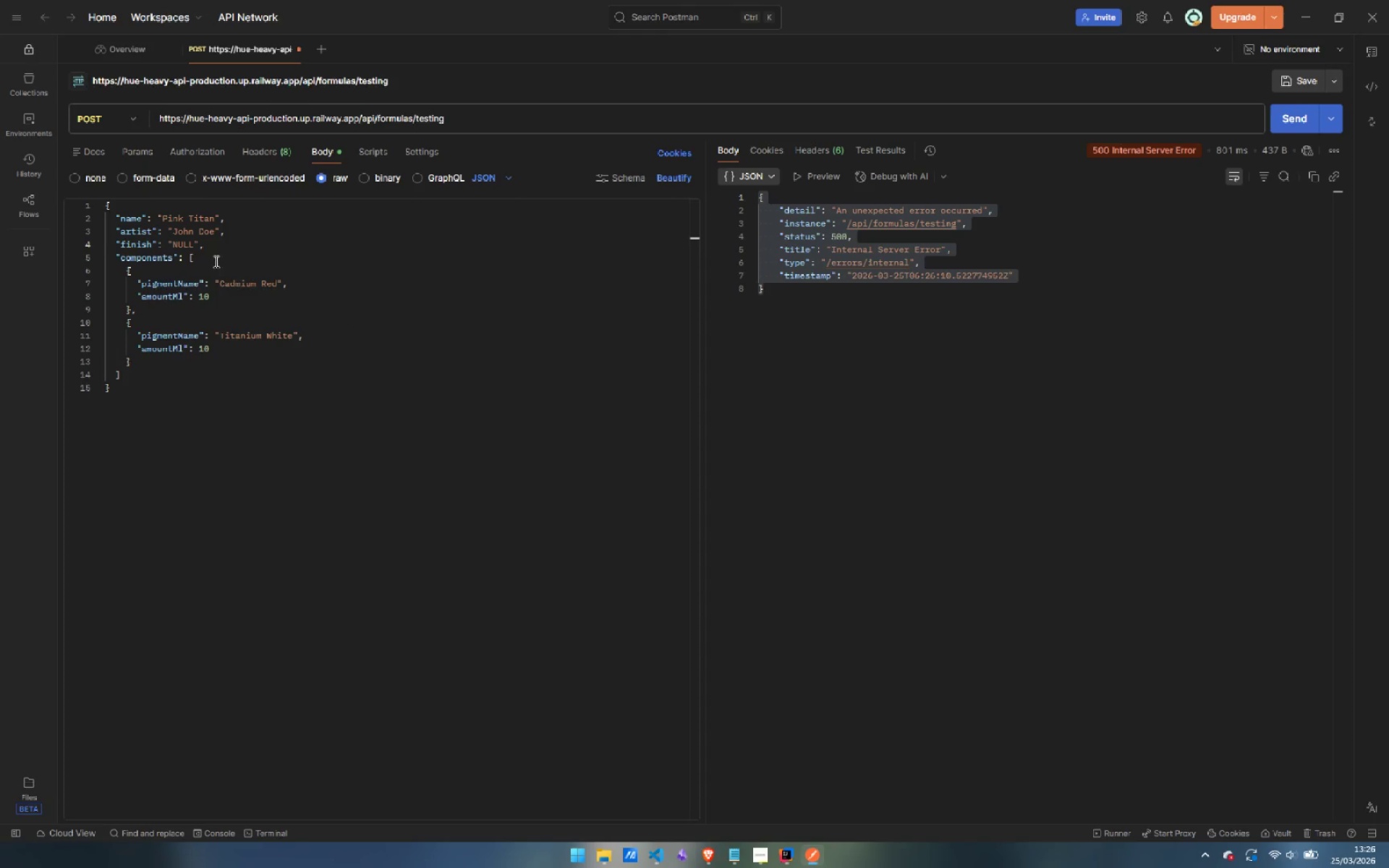 
left_click([182, 244])
 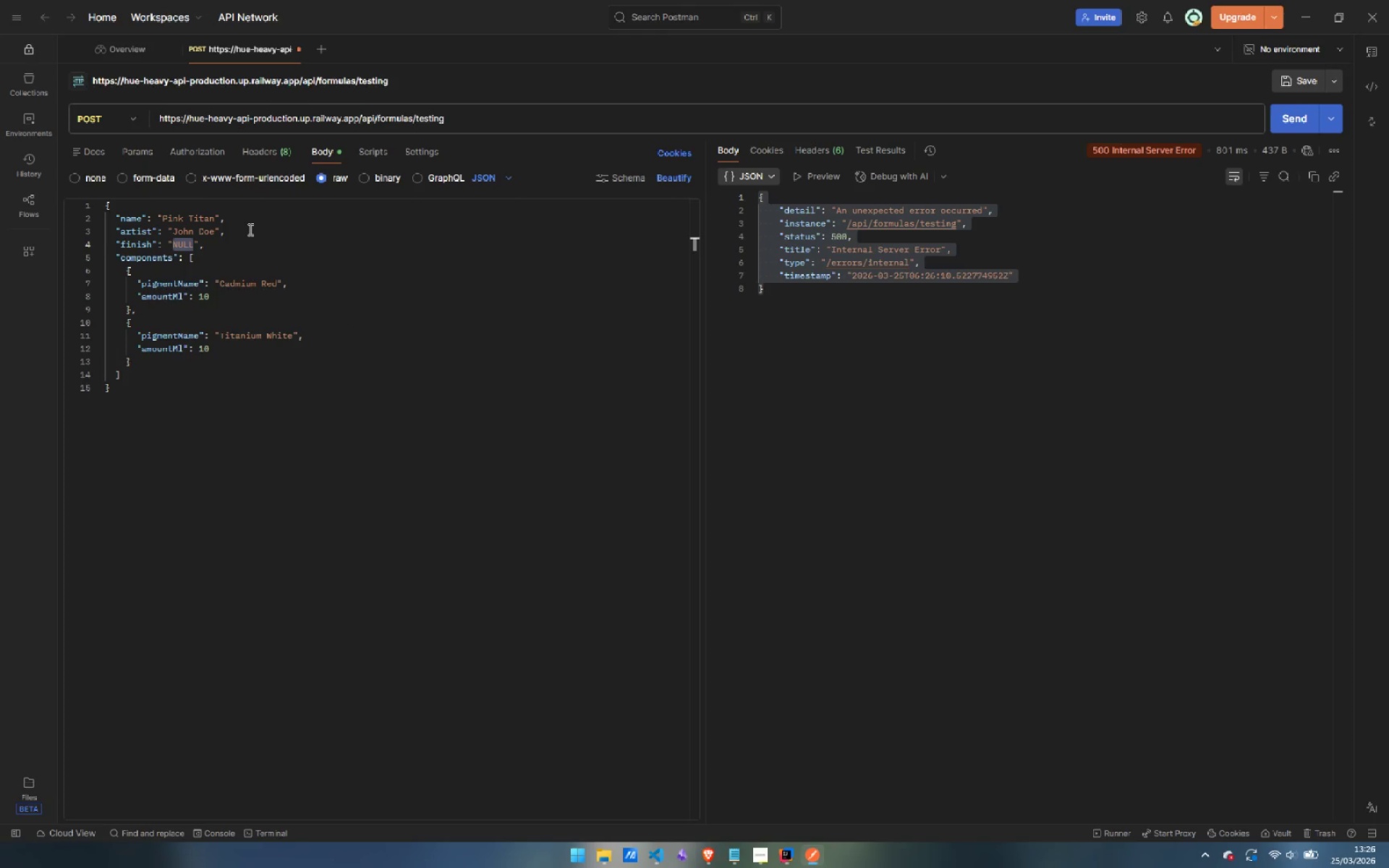 
type(MATTE)
 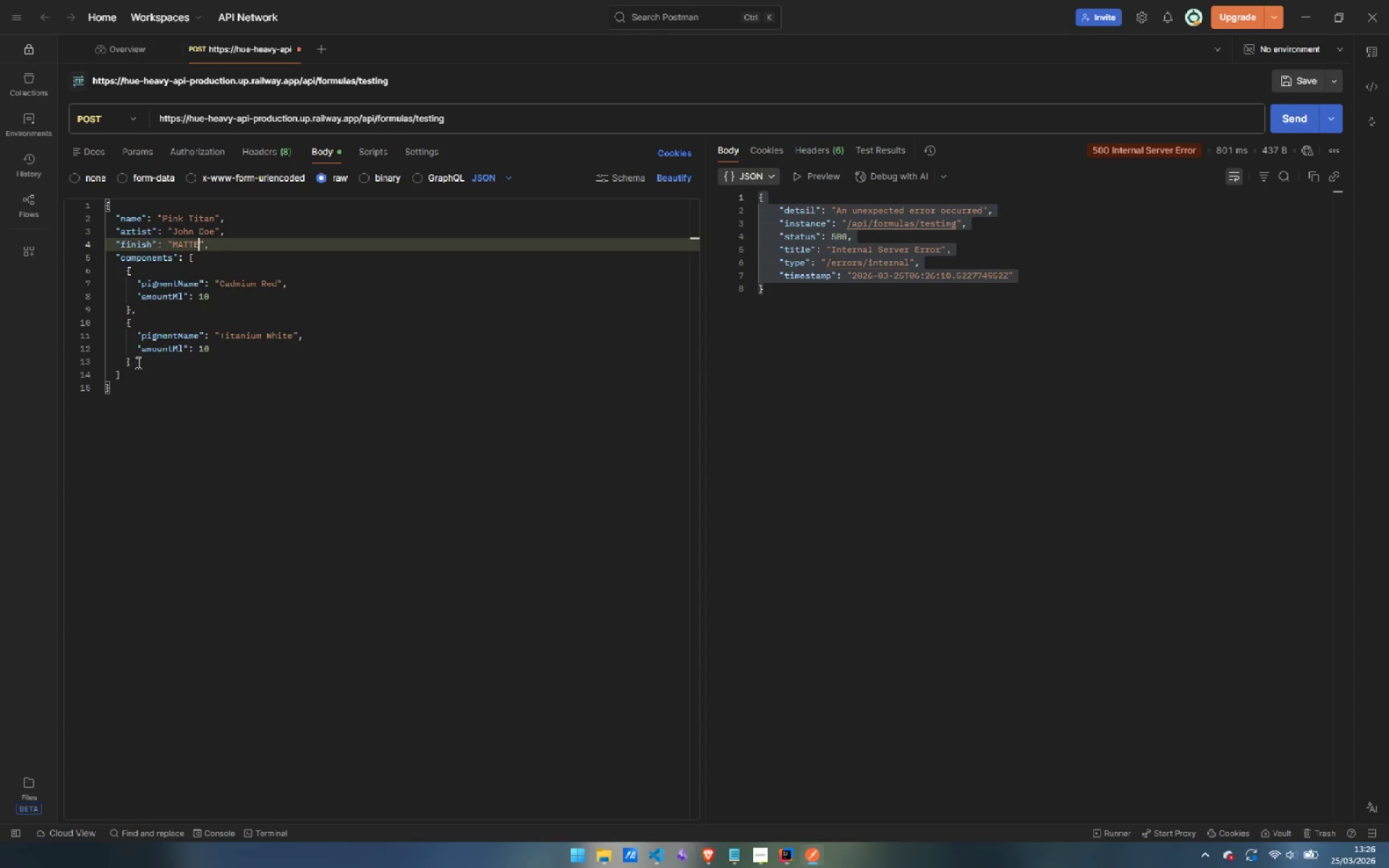 
wait(6.47)
 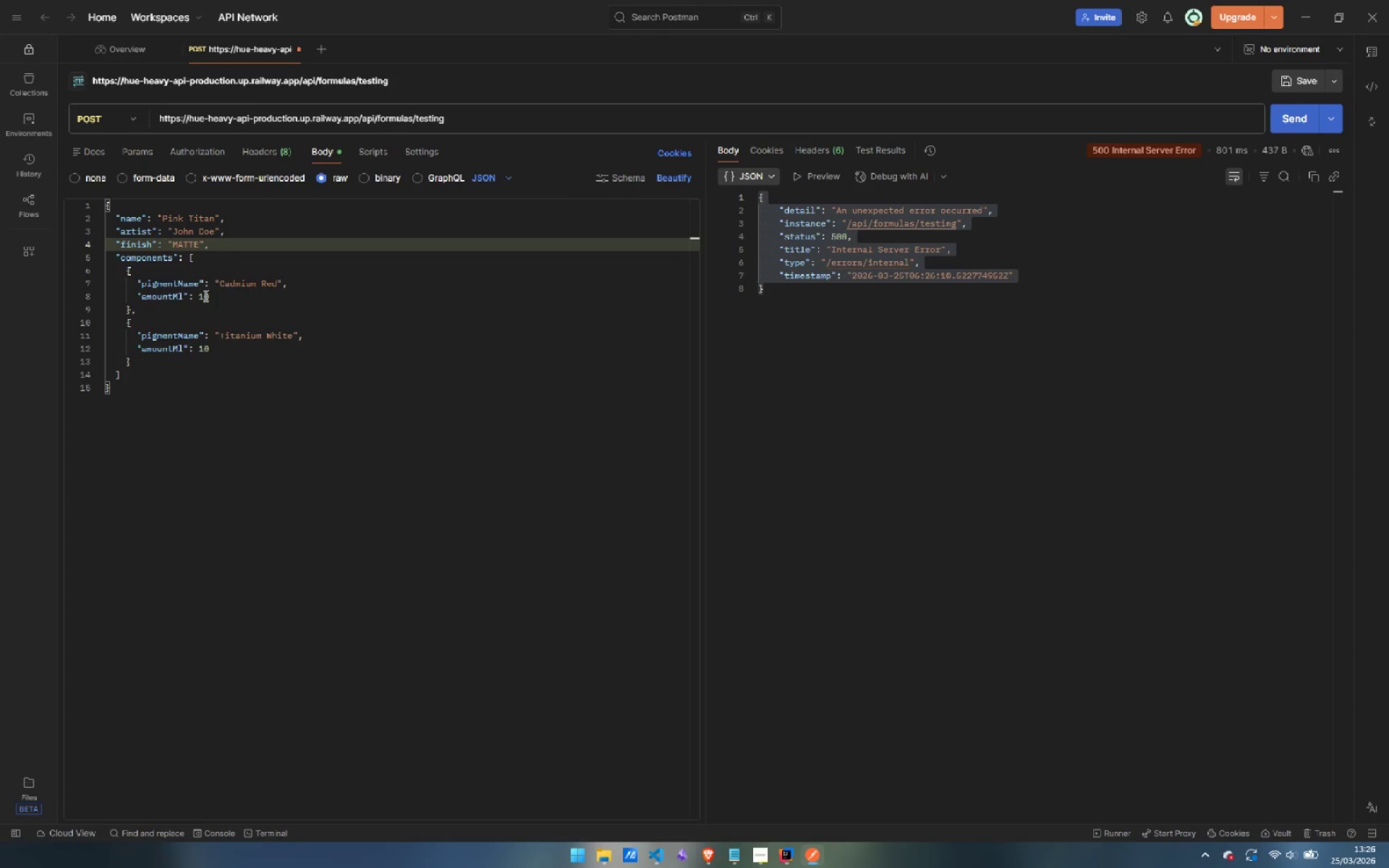 
left_click([220, 294])
 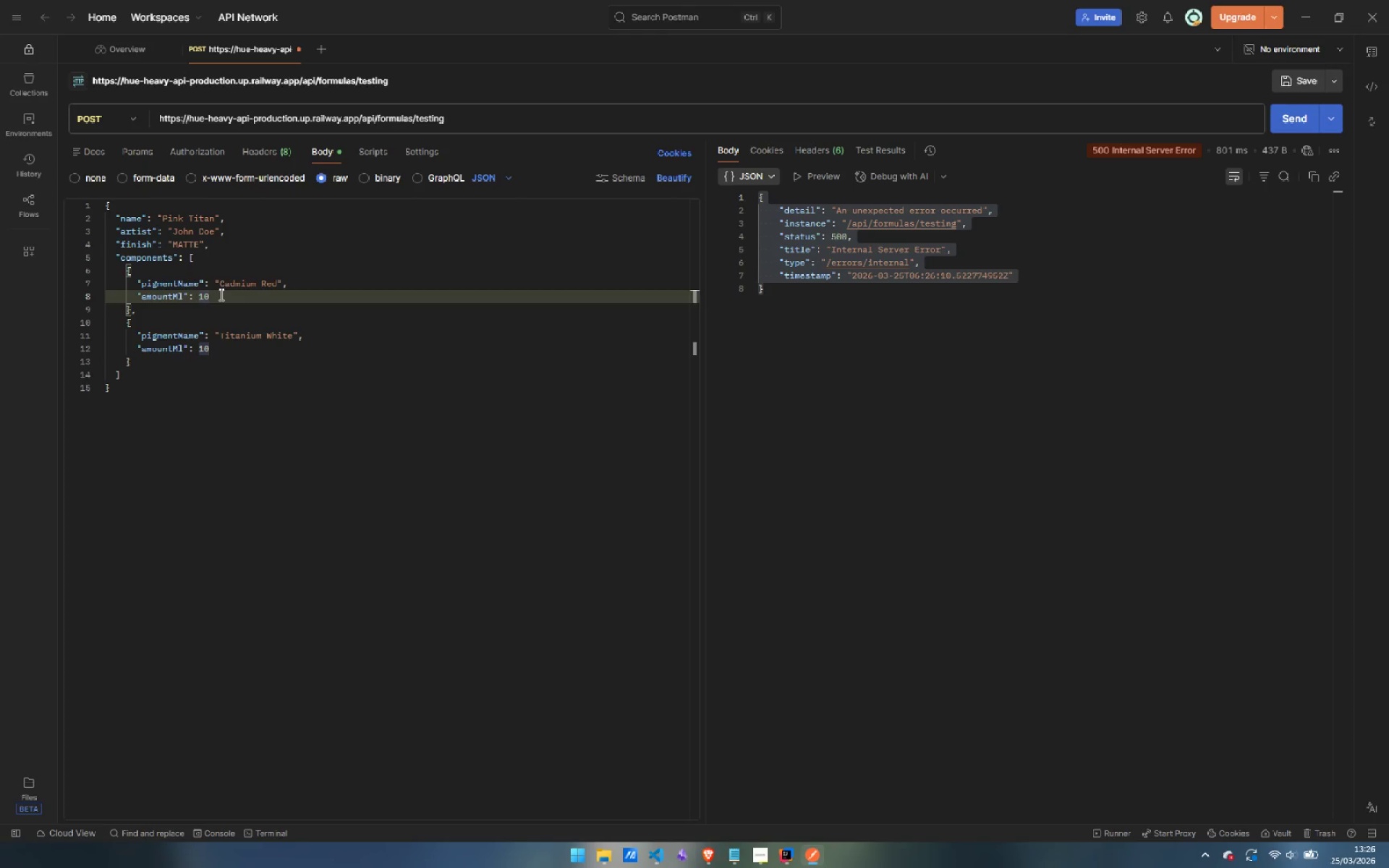 
key(ArrowLeft)
 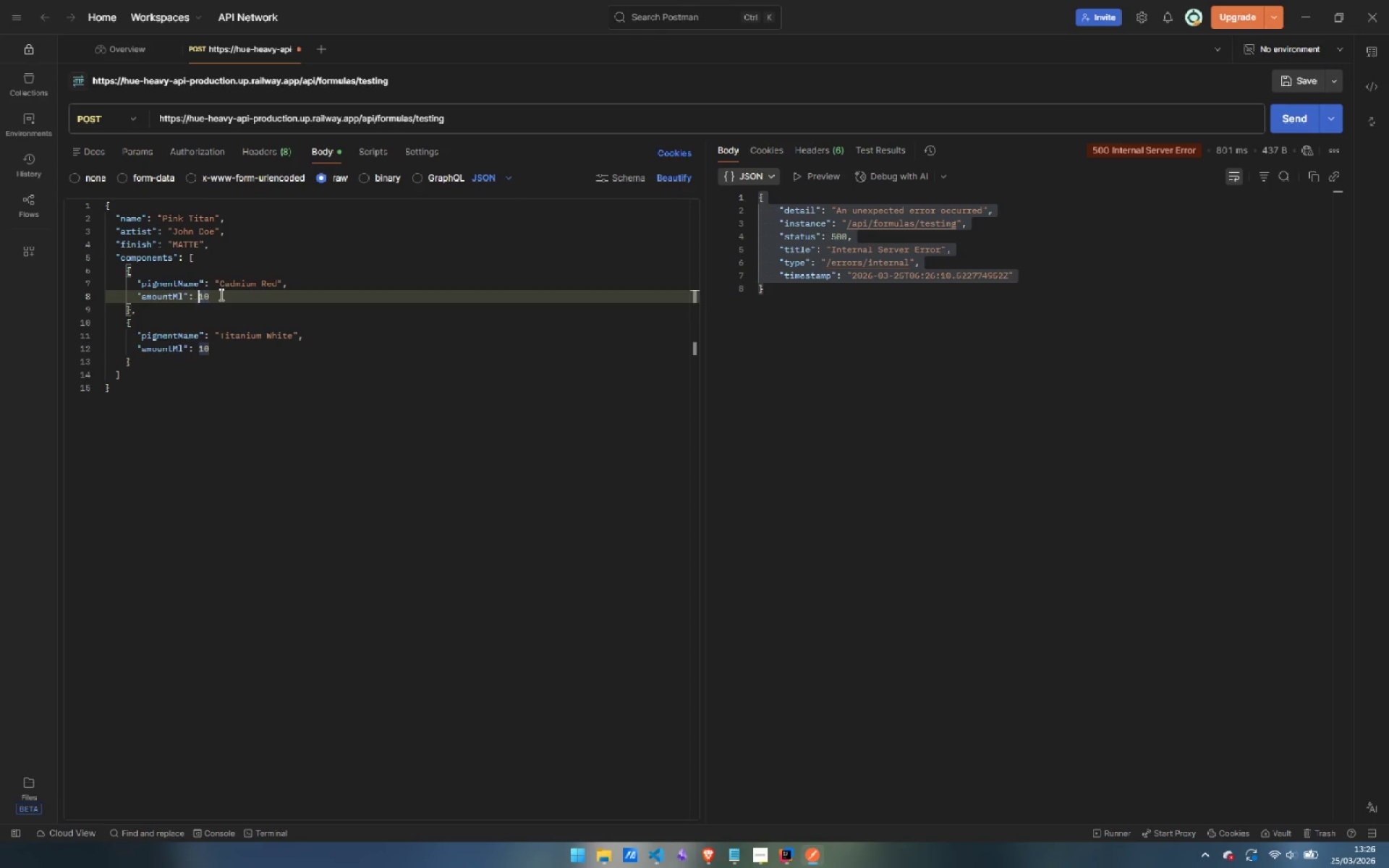 
key(ArrowLeft)
 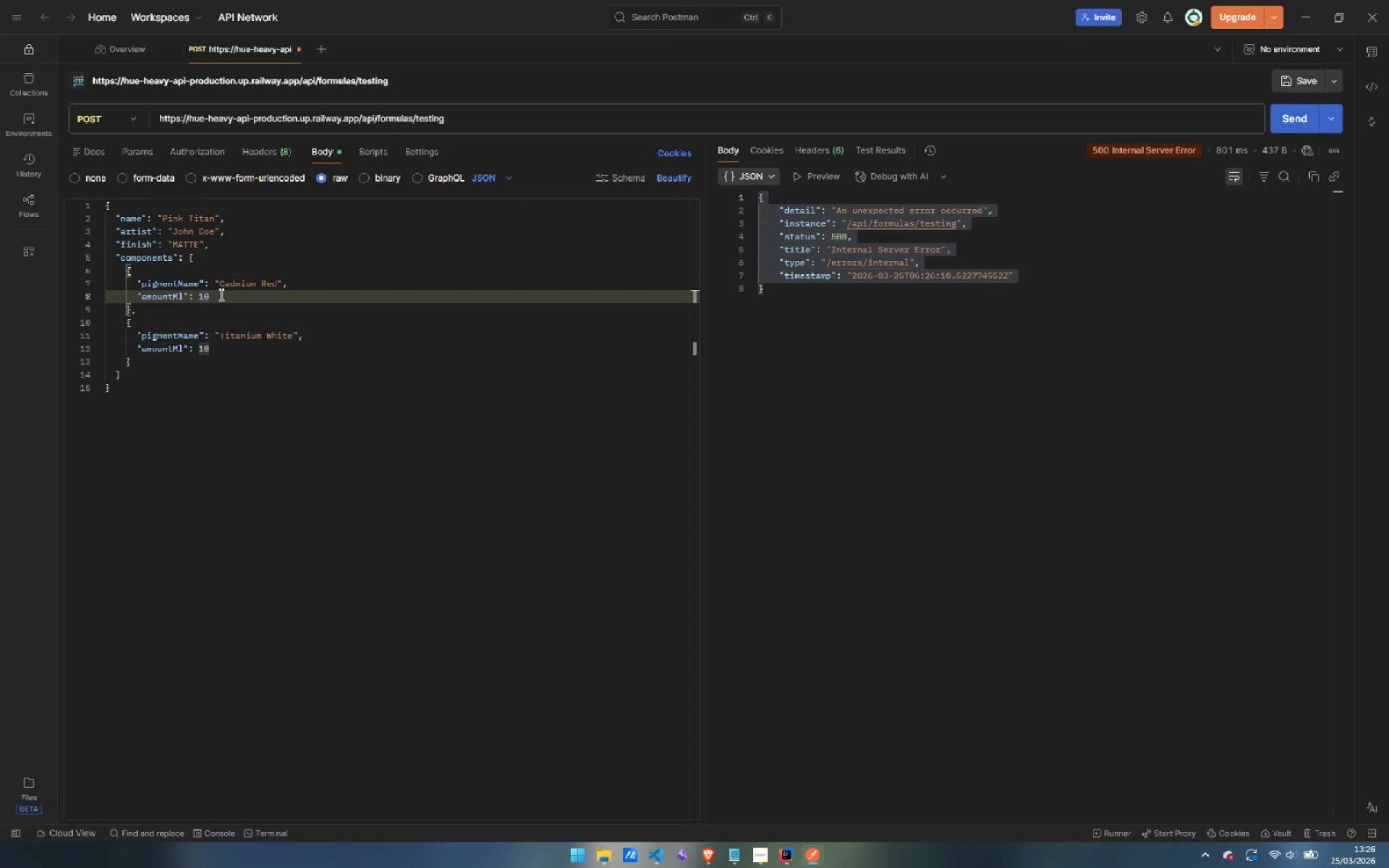 
key(Minus)
 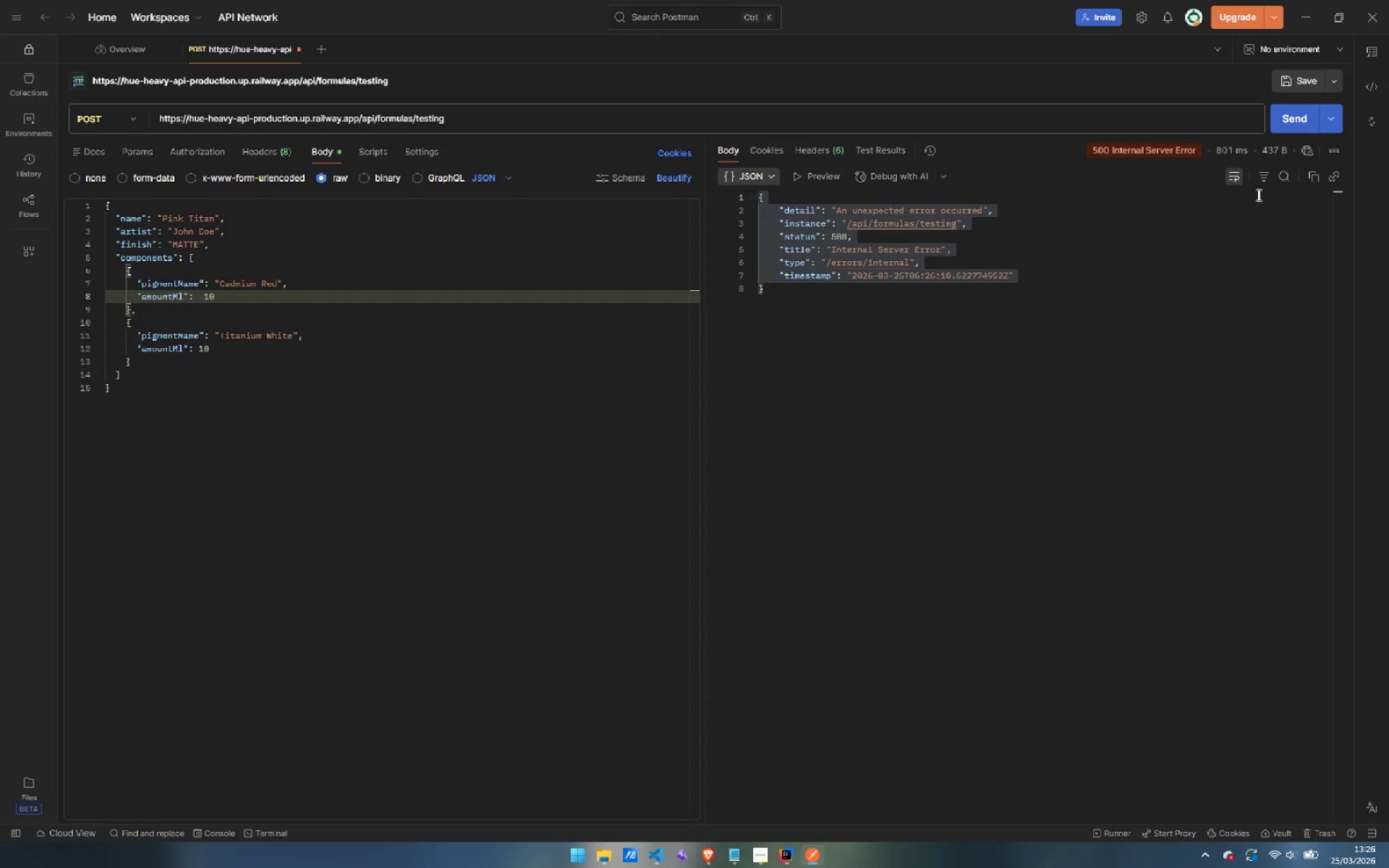 
left_click([1286, 122])
 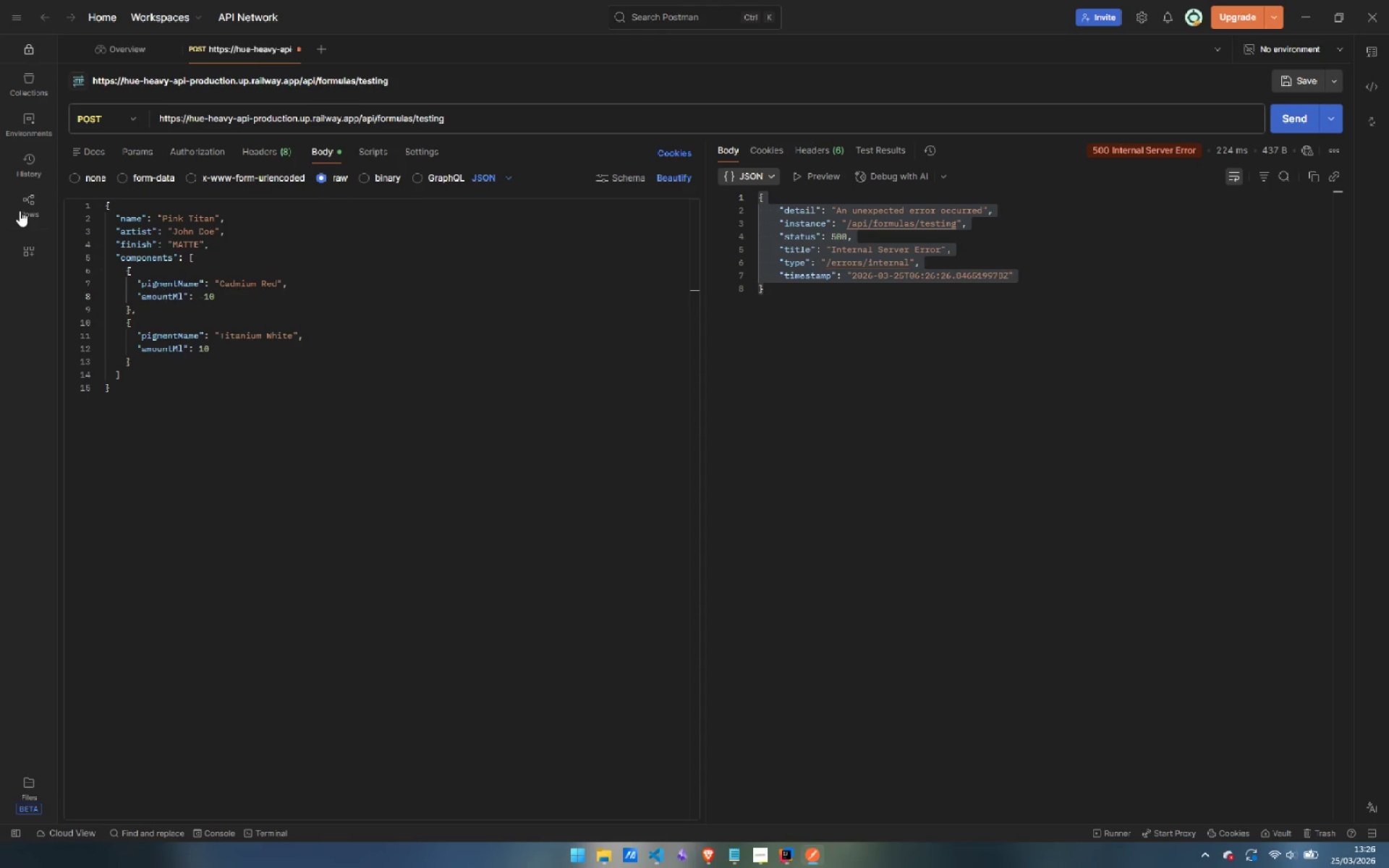 
wait(21.81)
 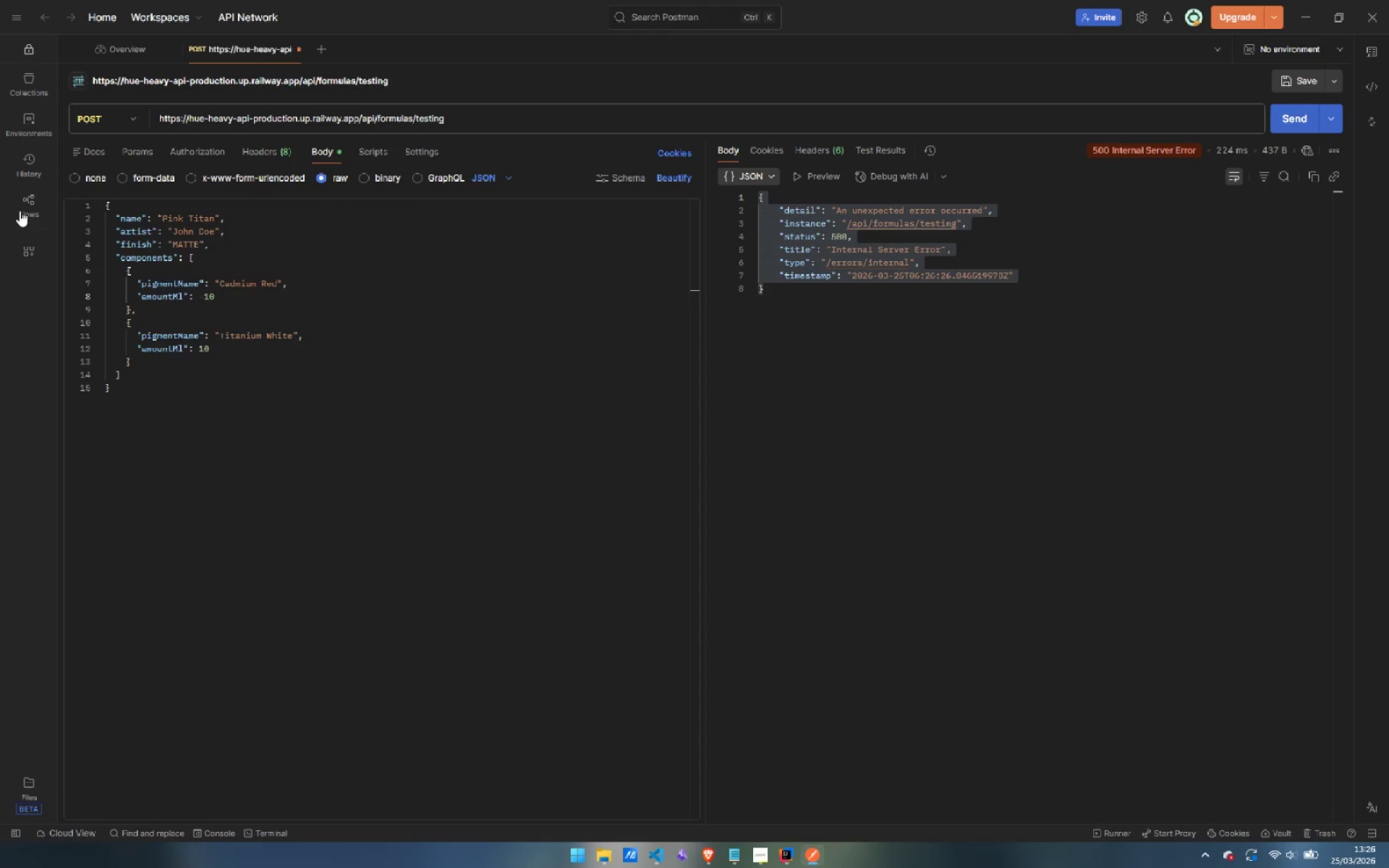 
left_click_drag(start_coordinate=[115, 372], to_coordinate=[232, 260])
 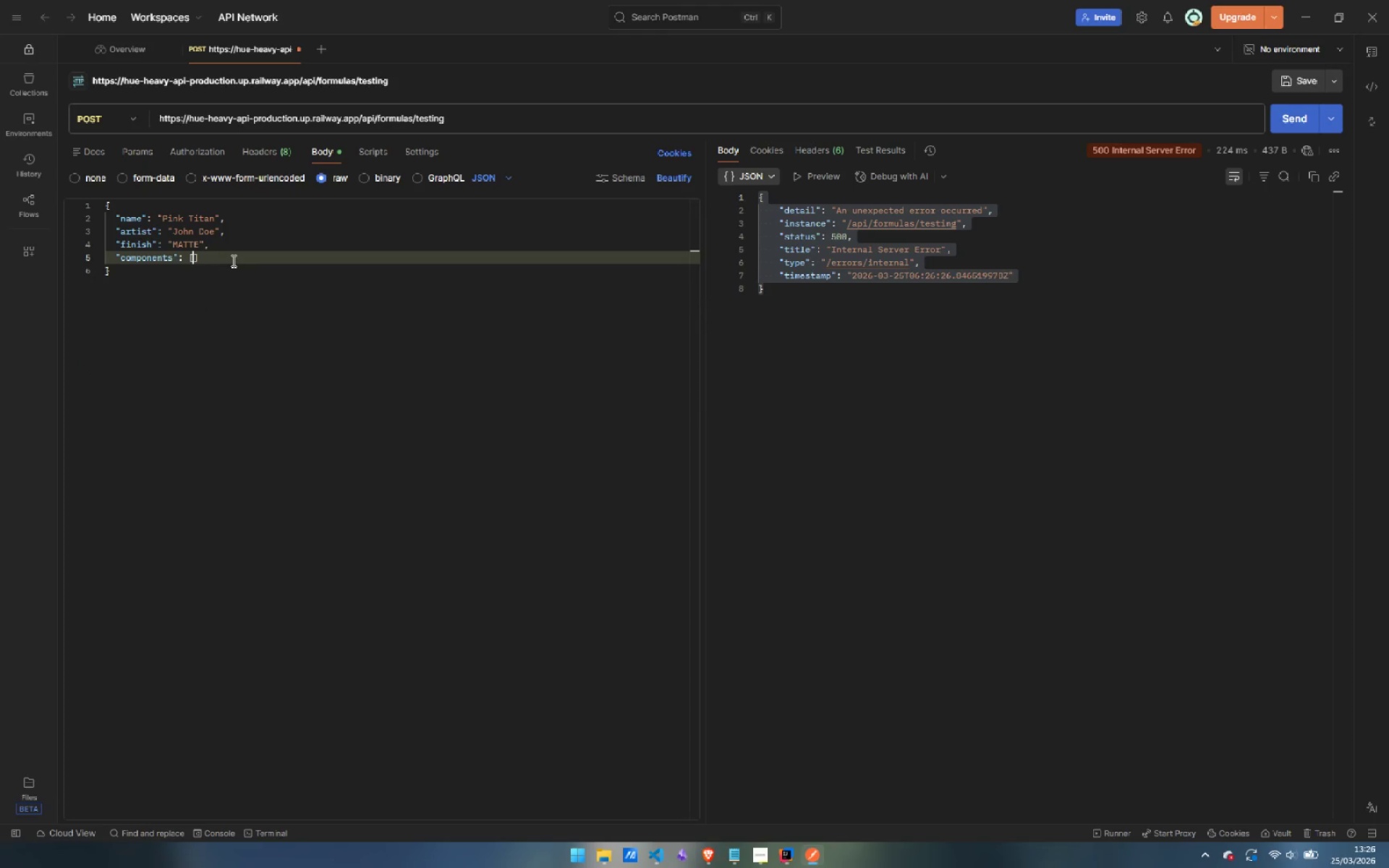 
key(Backspace)
 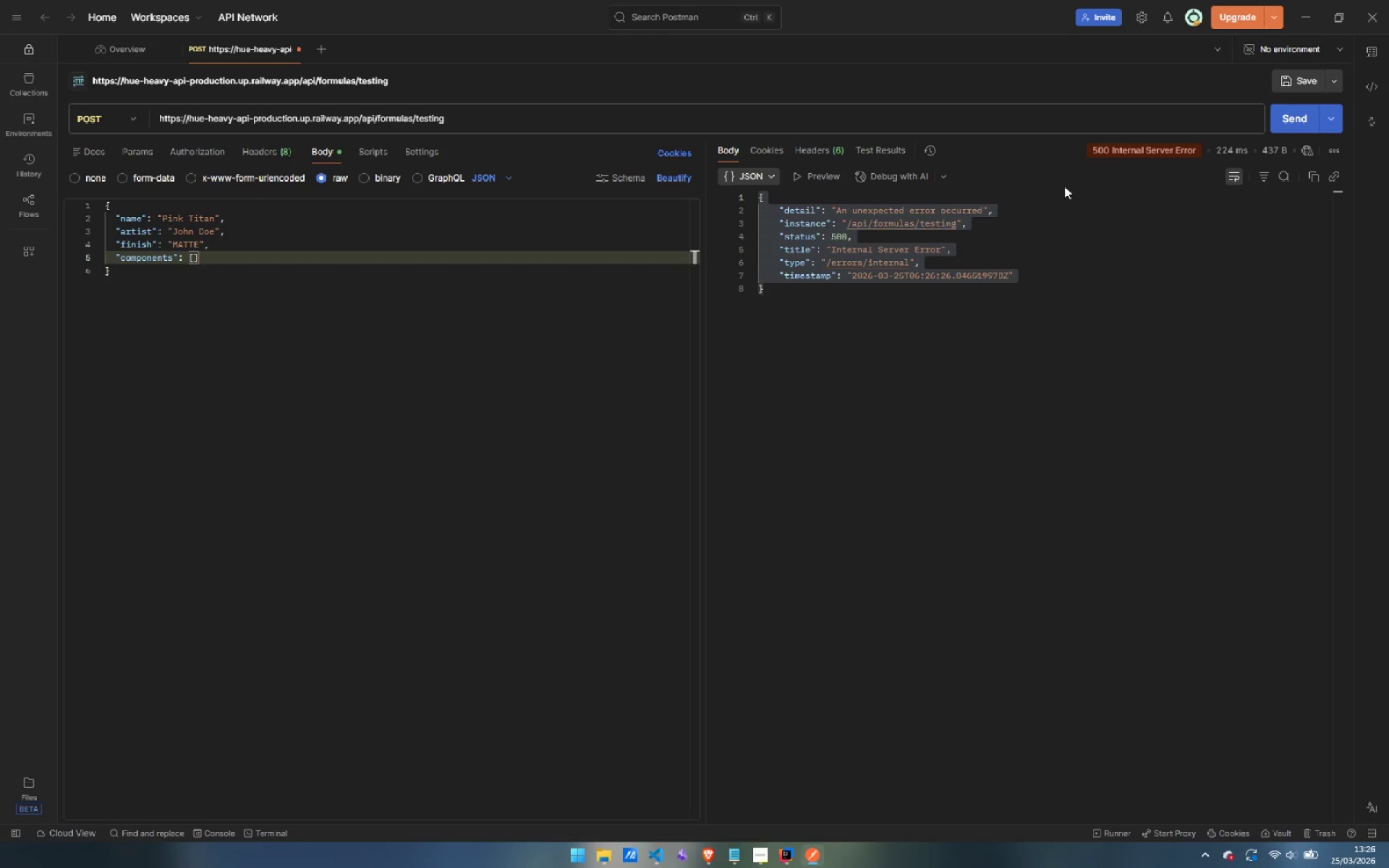 
left_click([1287, 113])
 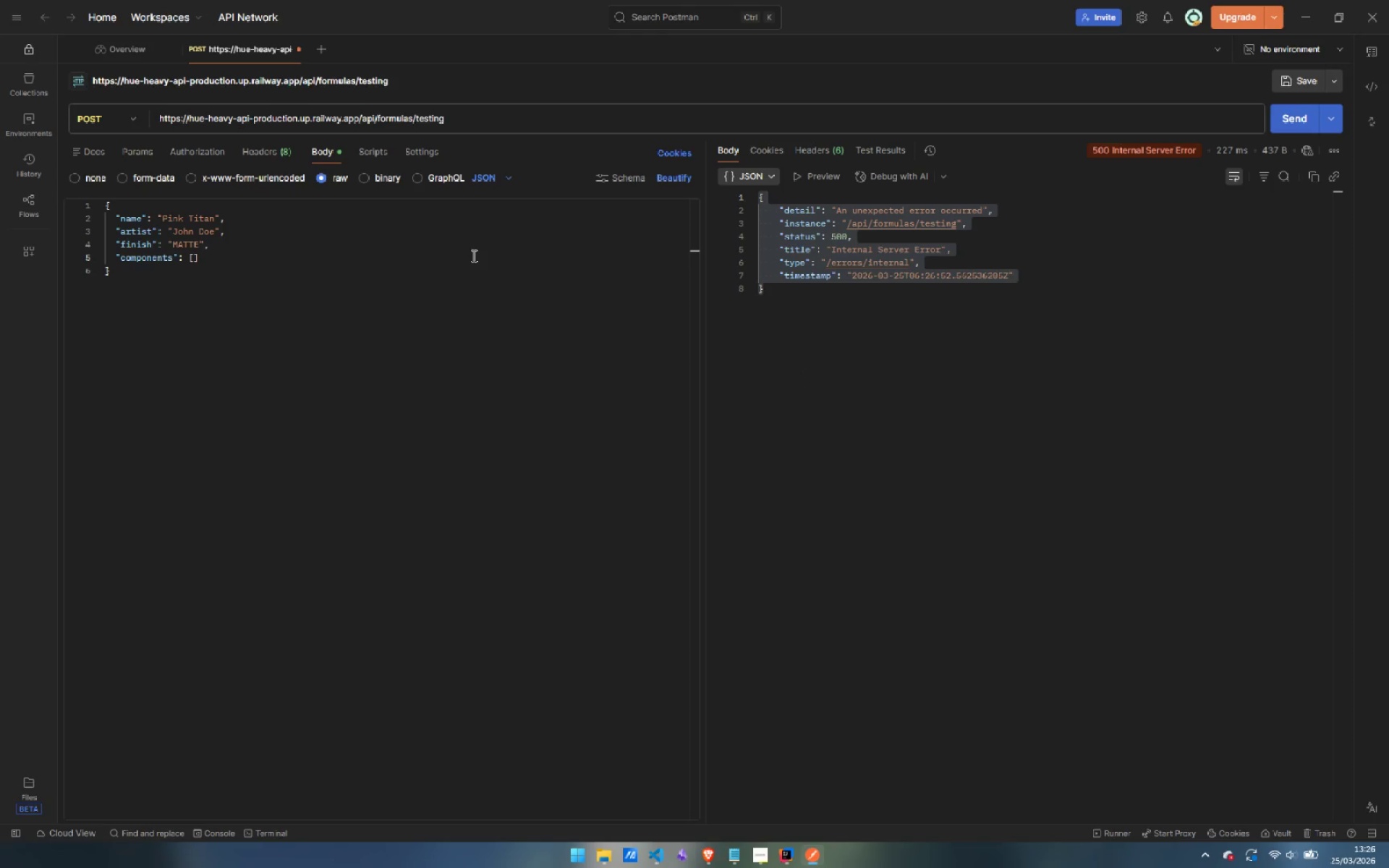 
wait(5.45)
 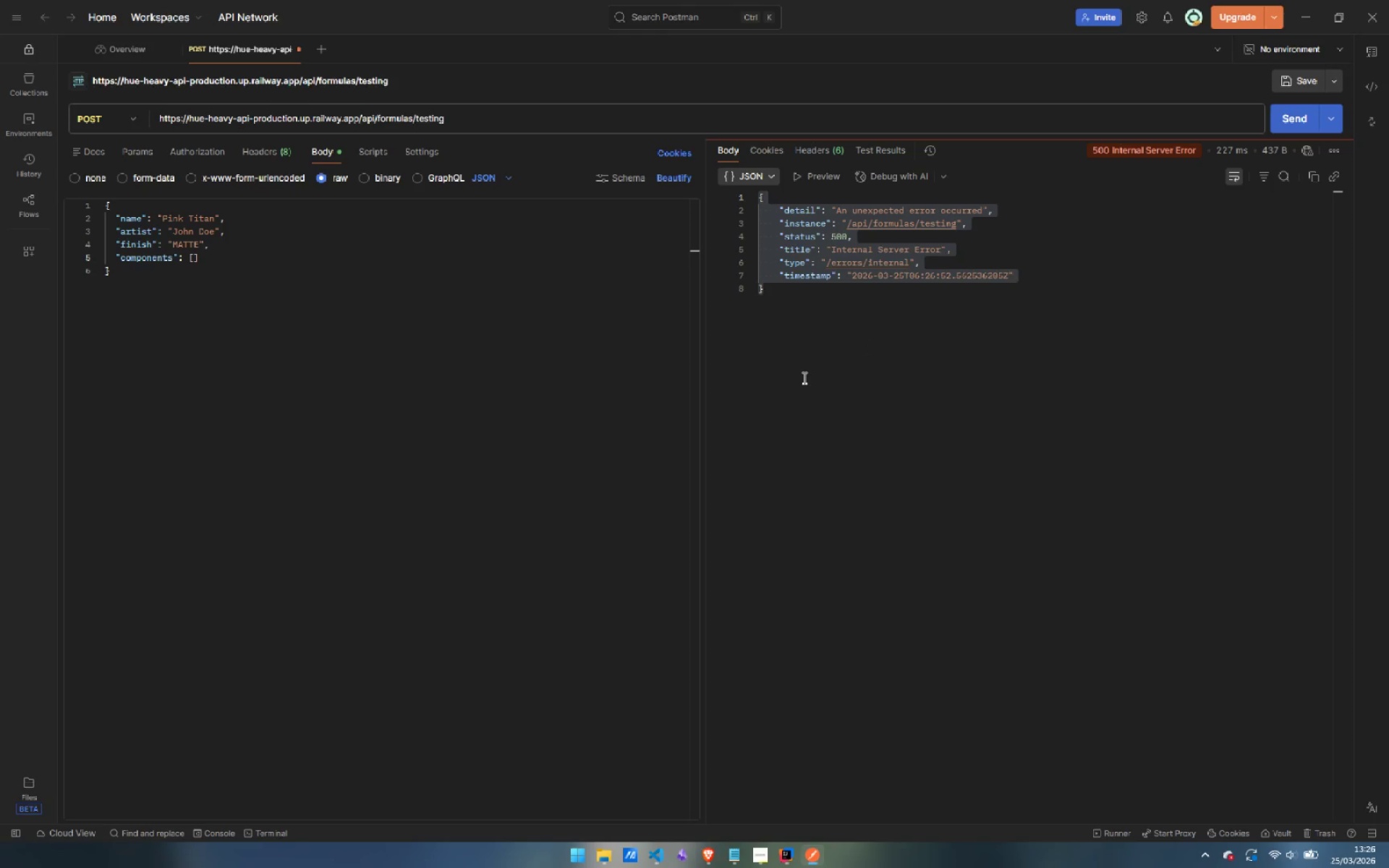 
double_click([440, 120])
 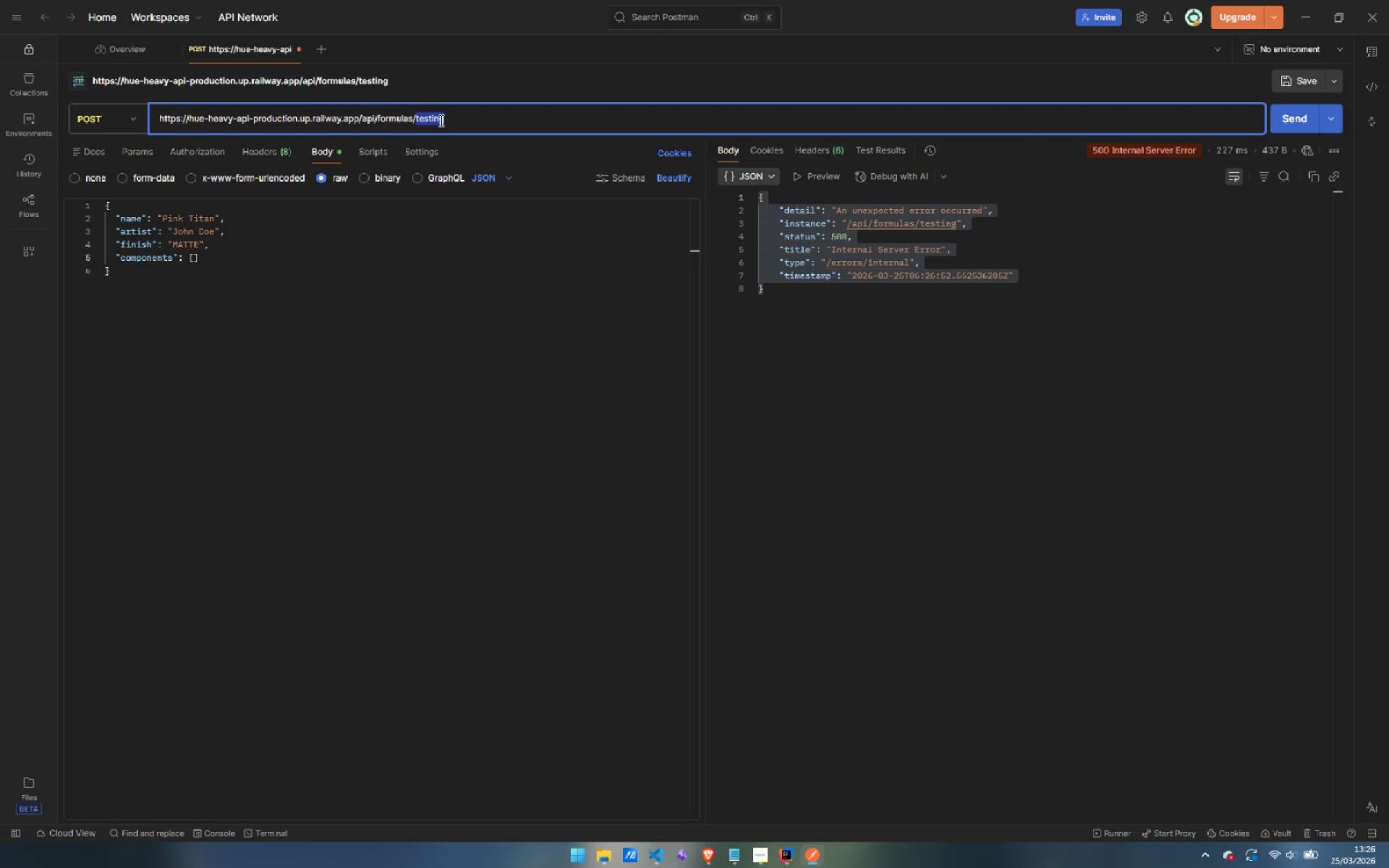 
key(Backspace)
 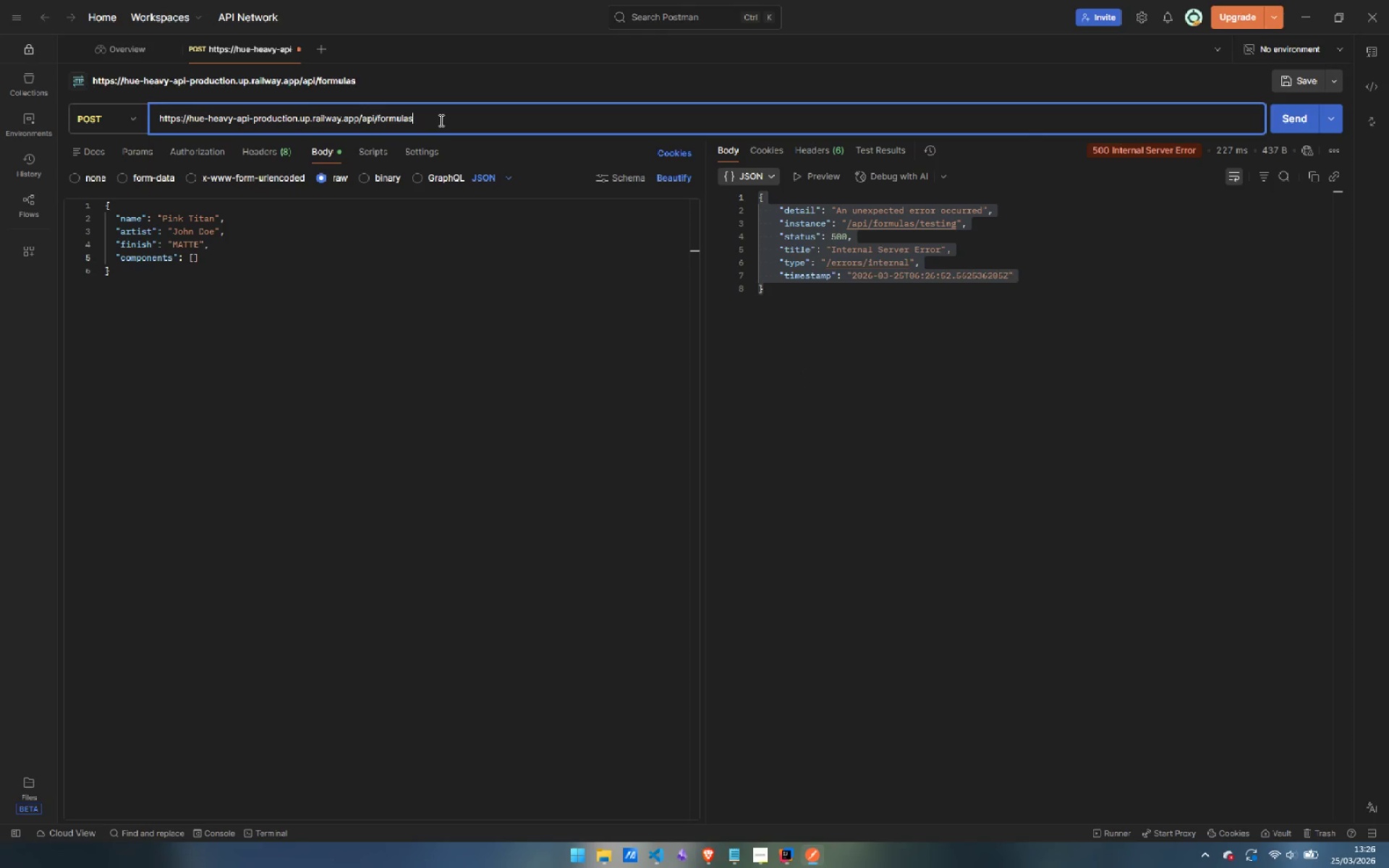 
left_click([1290, 114])
 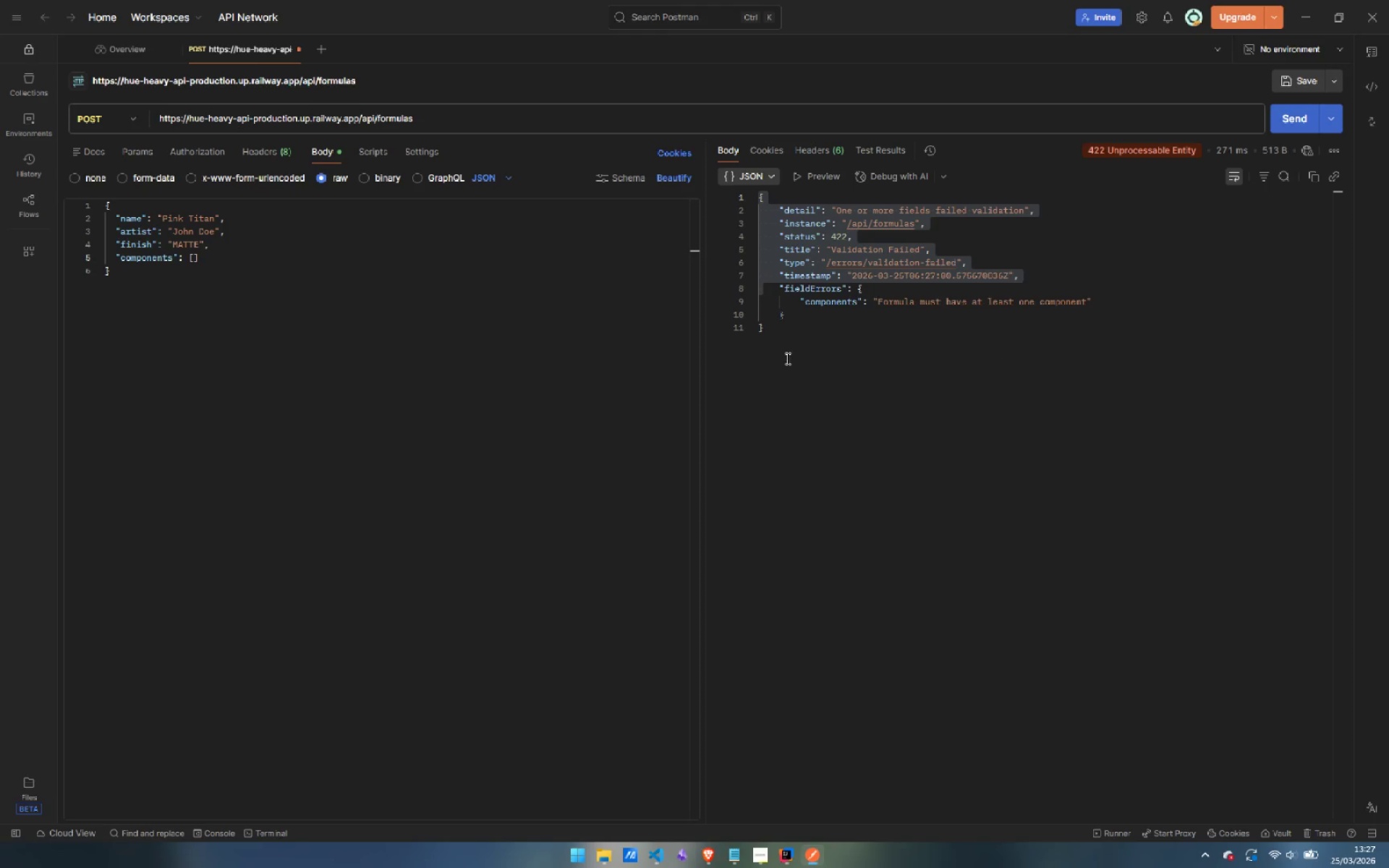 
left_click_drag(start_coordinate=[781, 332], to_coordinate=[713, 198])
 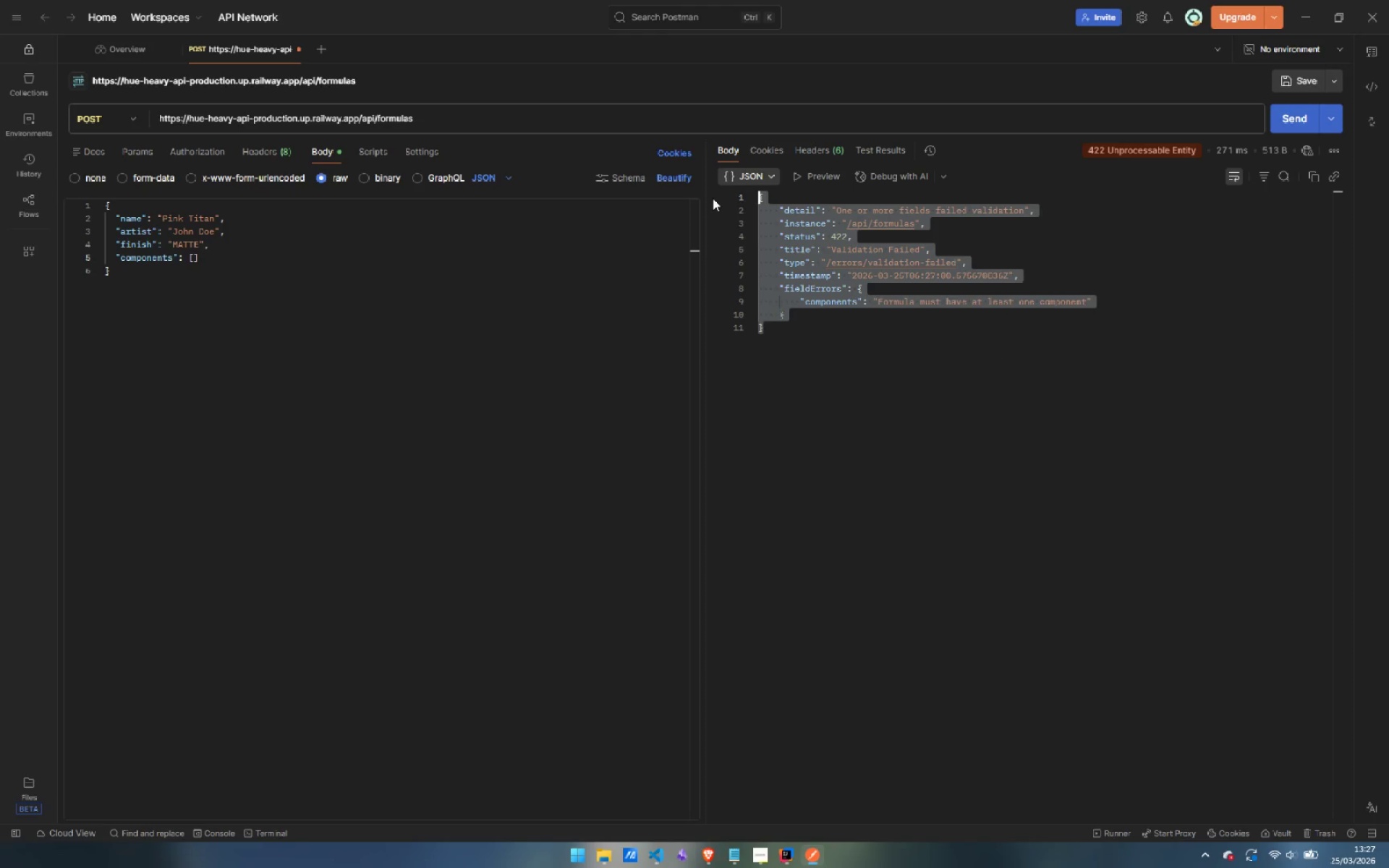 
key(Control+C)
 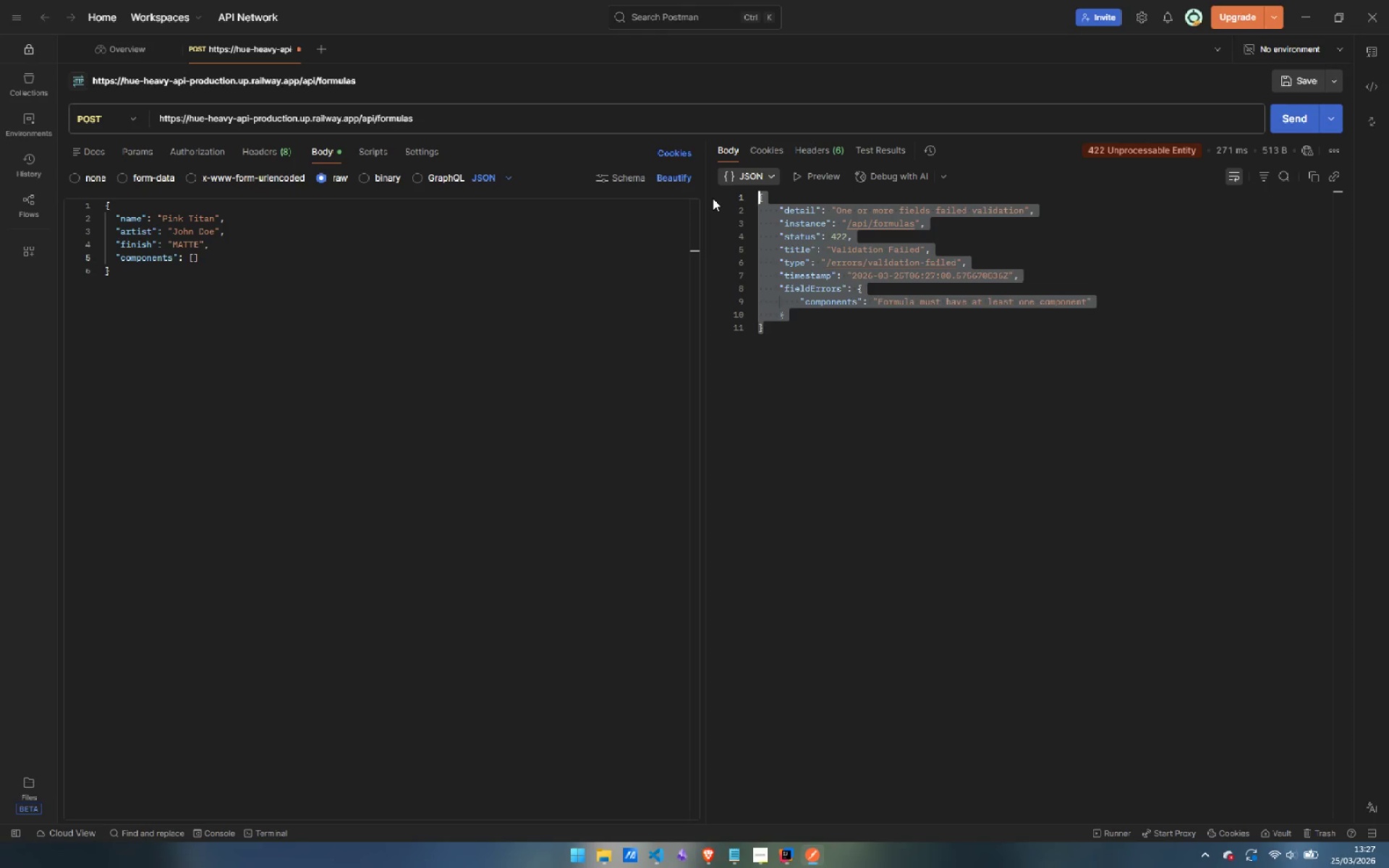 
wait(12.42)
 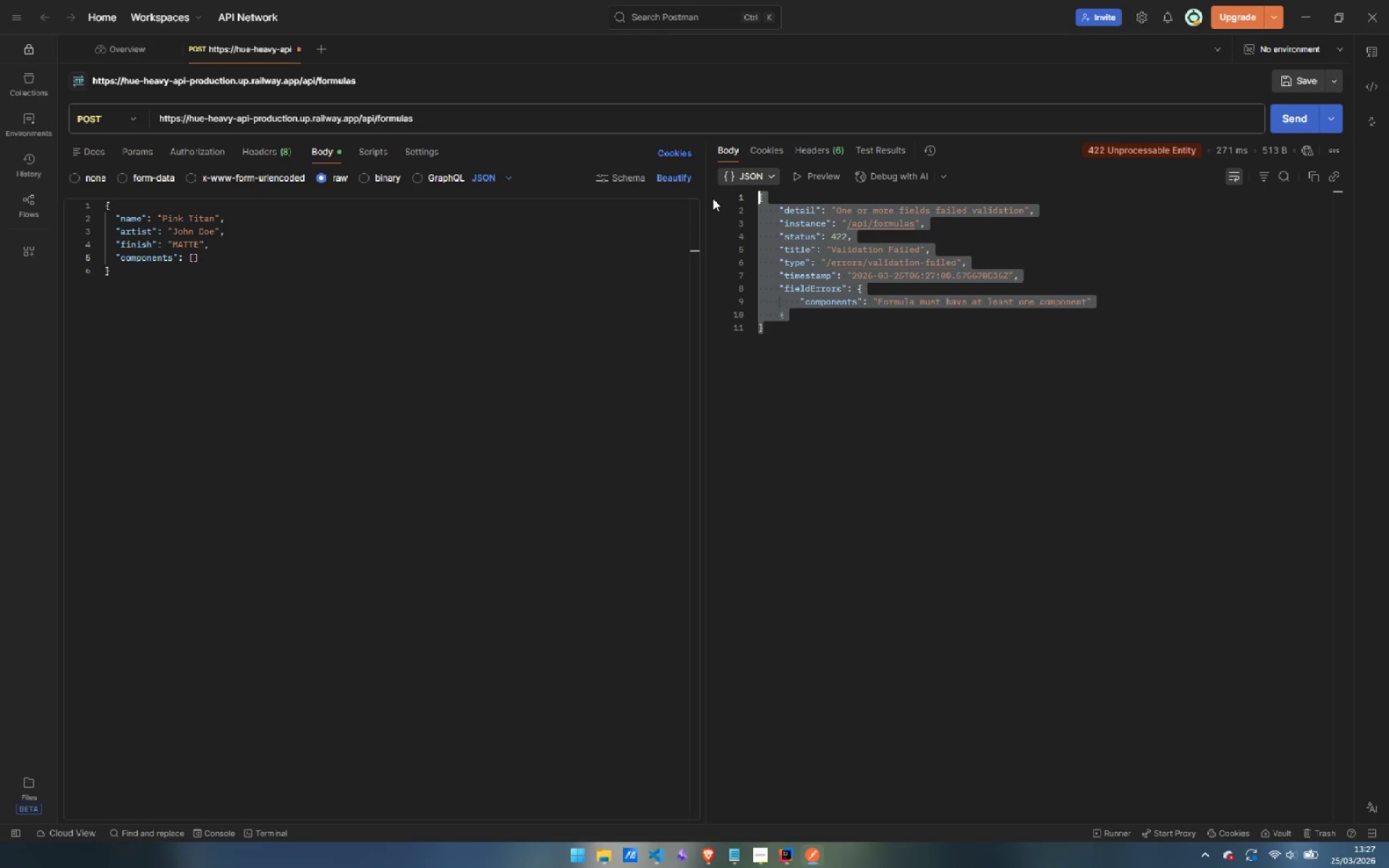 
key(Control+C)
 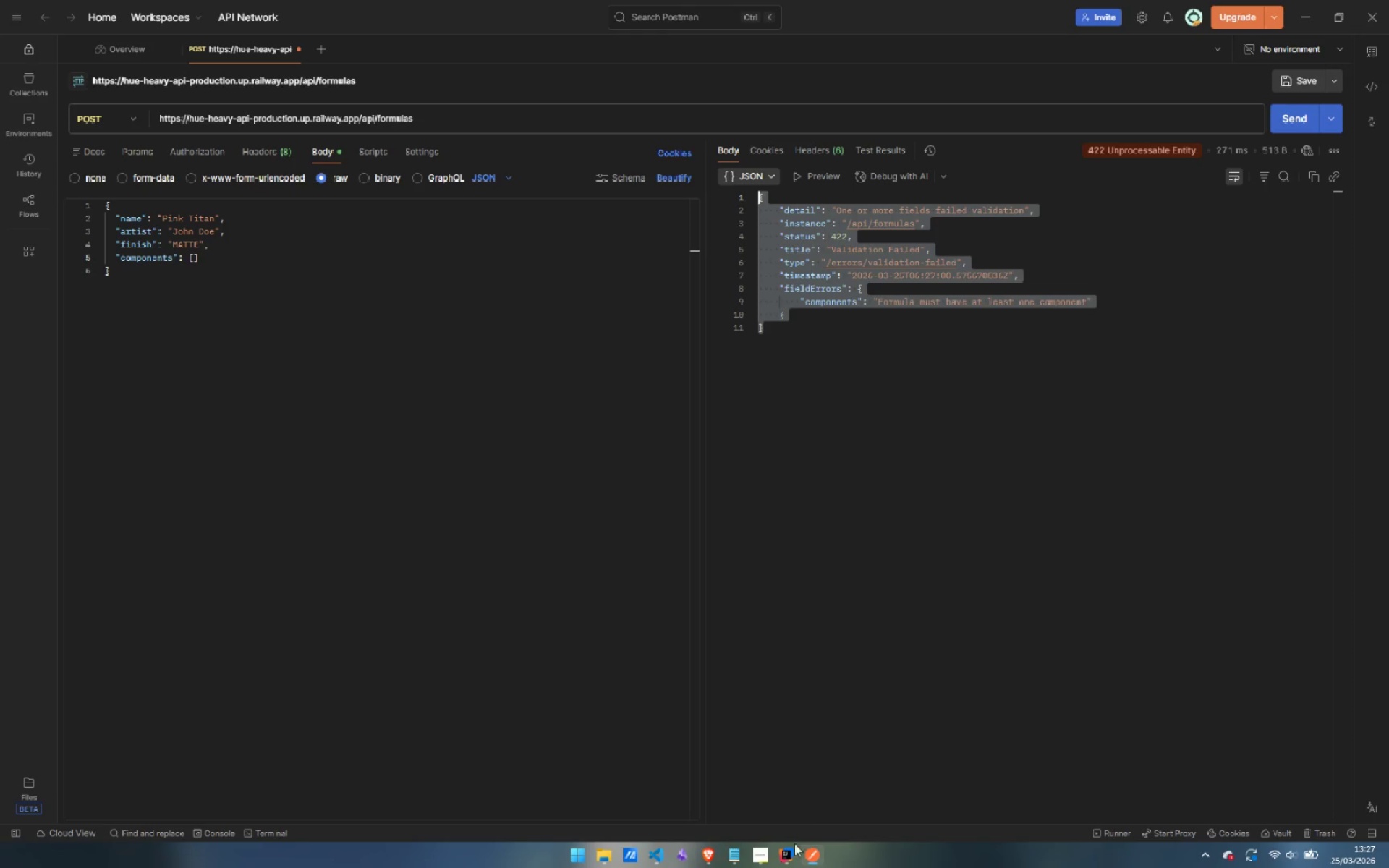 
left_click([779, 801])
 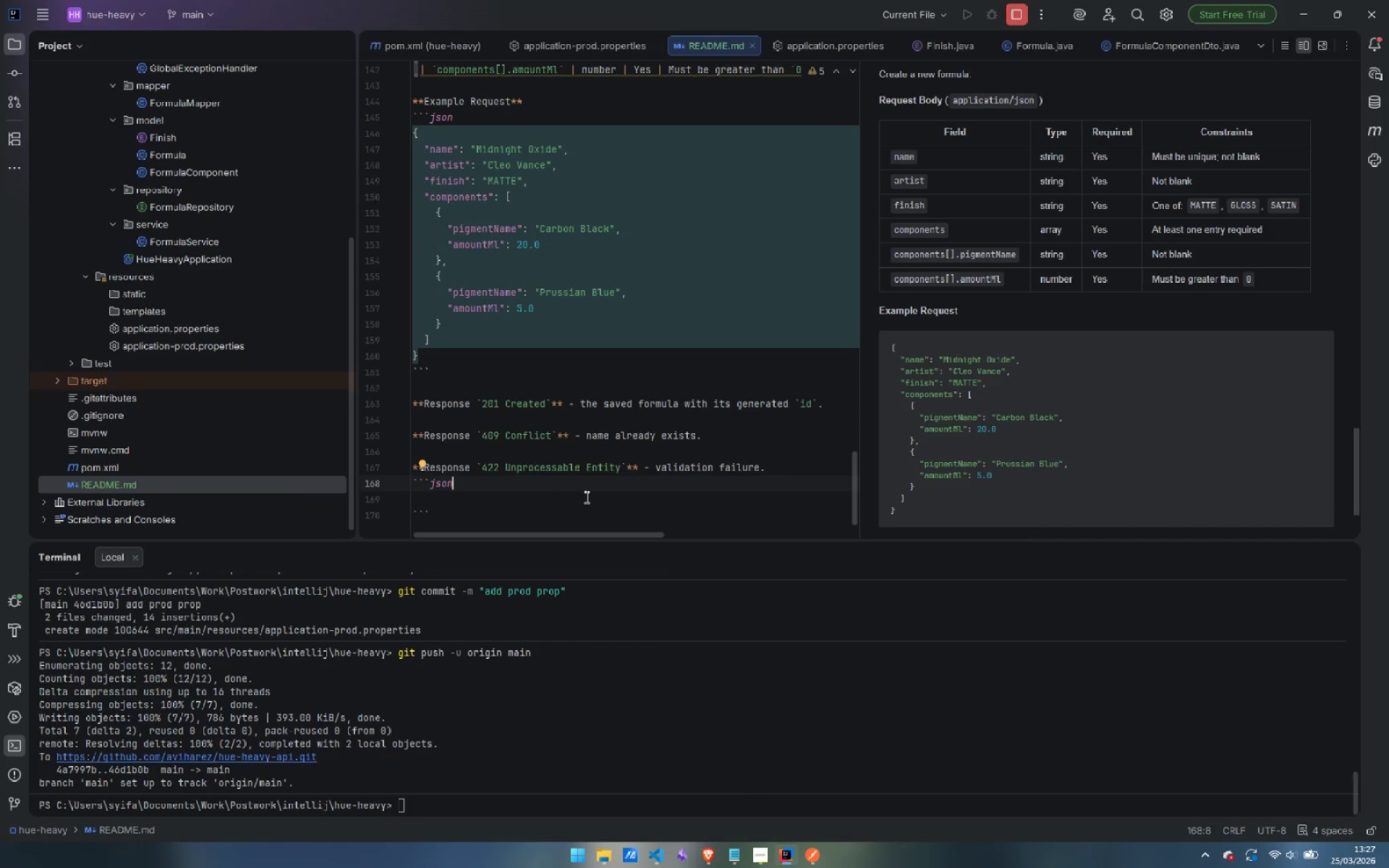 
key(ArrowDown)
 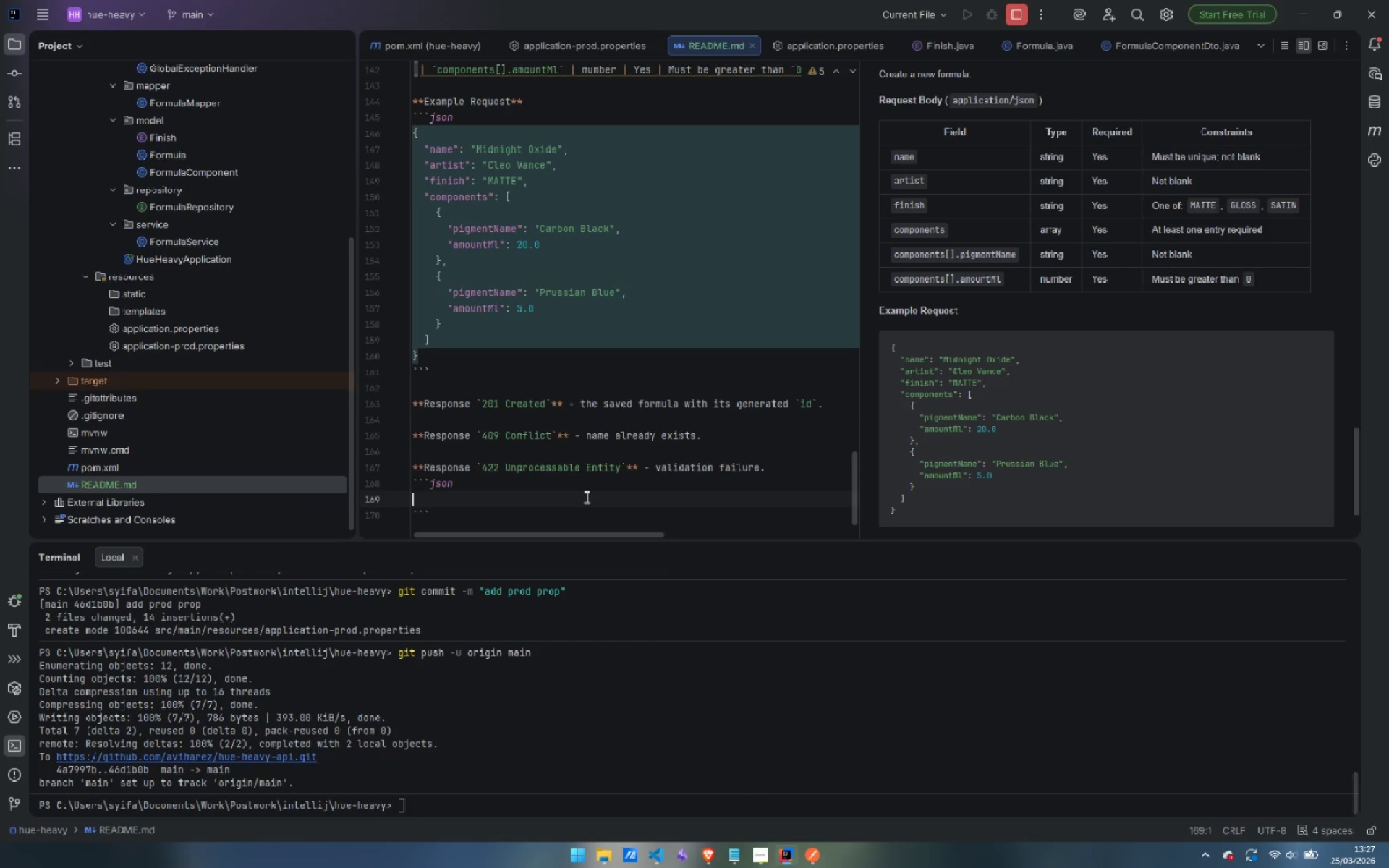 
key(Control+ControlLeft)
 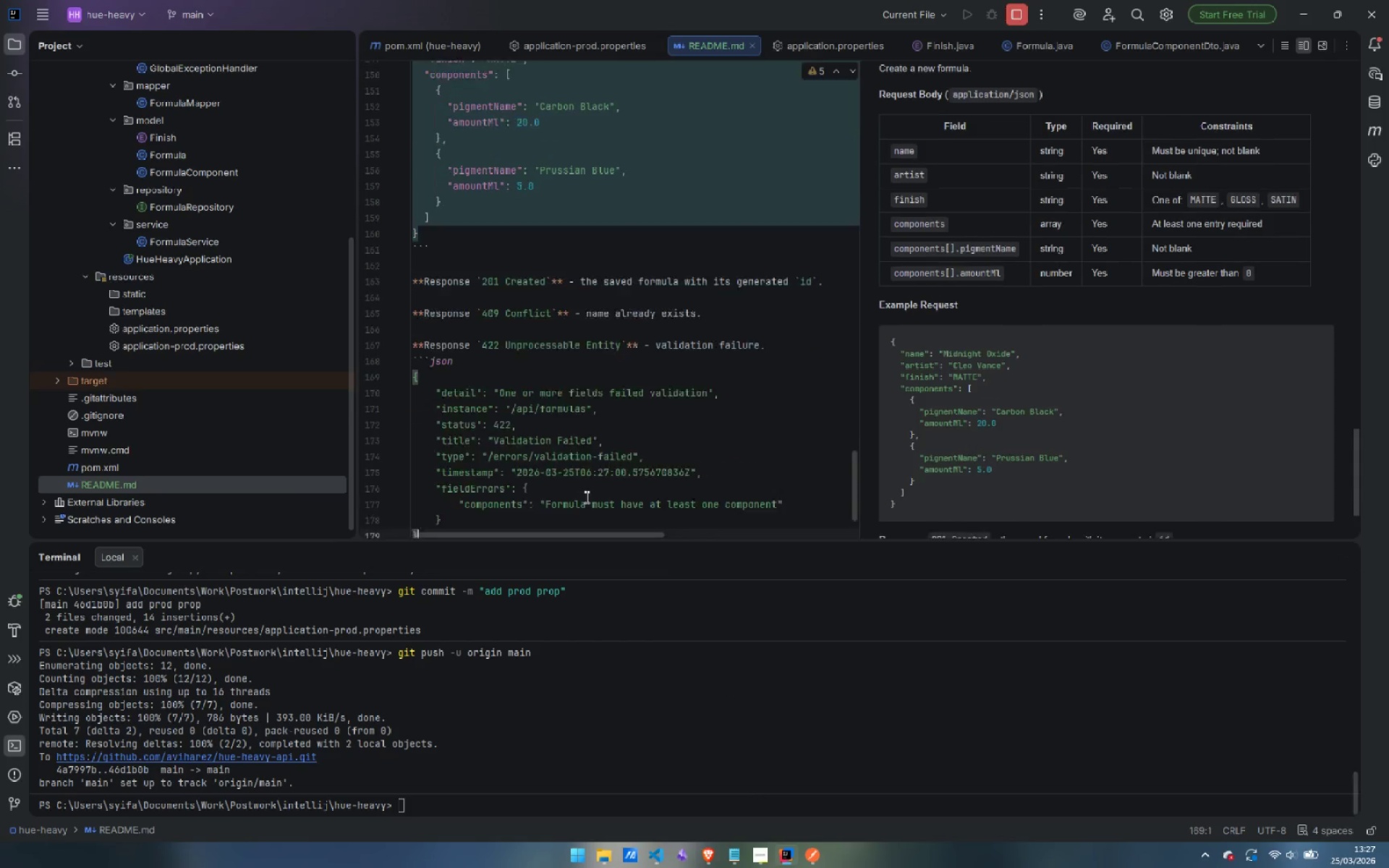 
key(Control+V)
 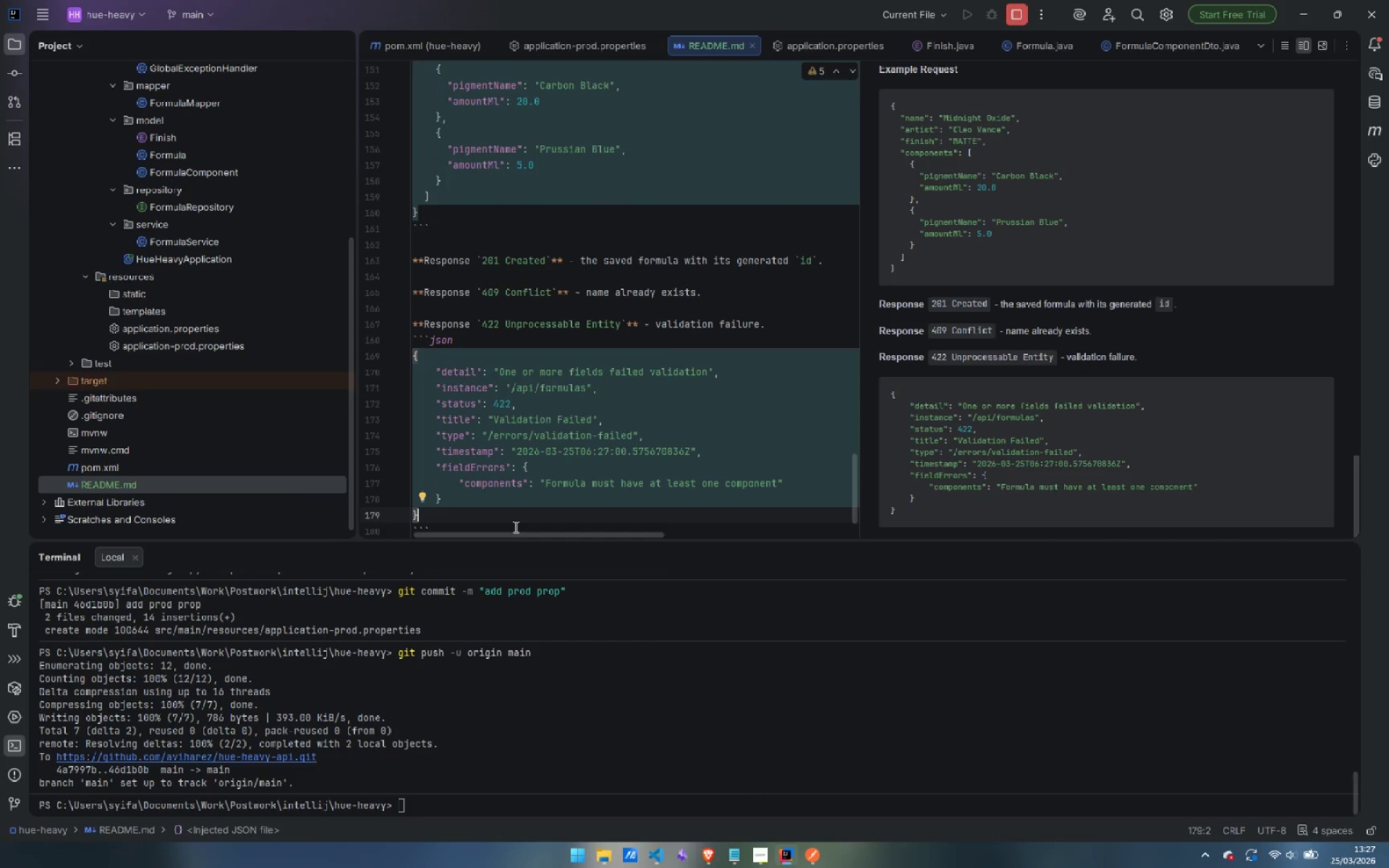 
scroll: coordinate [514, 522], scroll_direction: down, amount: 2.0
 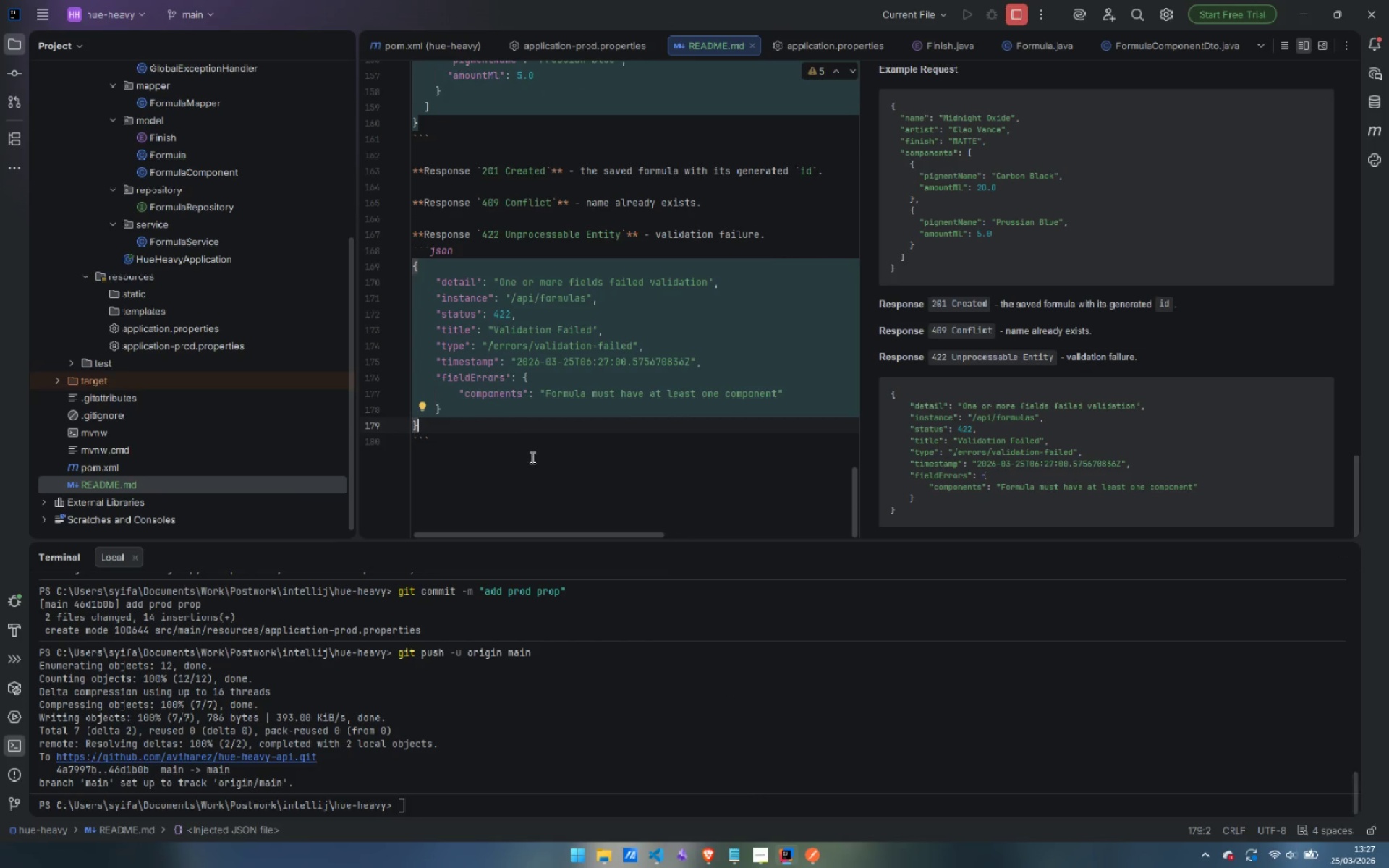 
left_click([531, 457])
 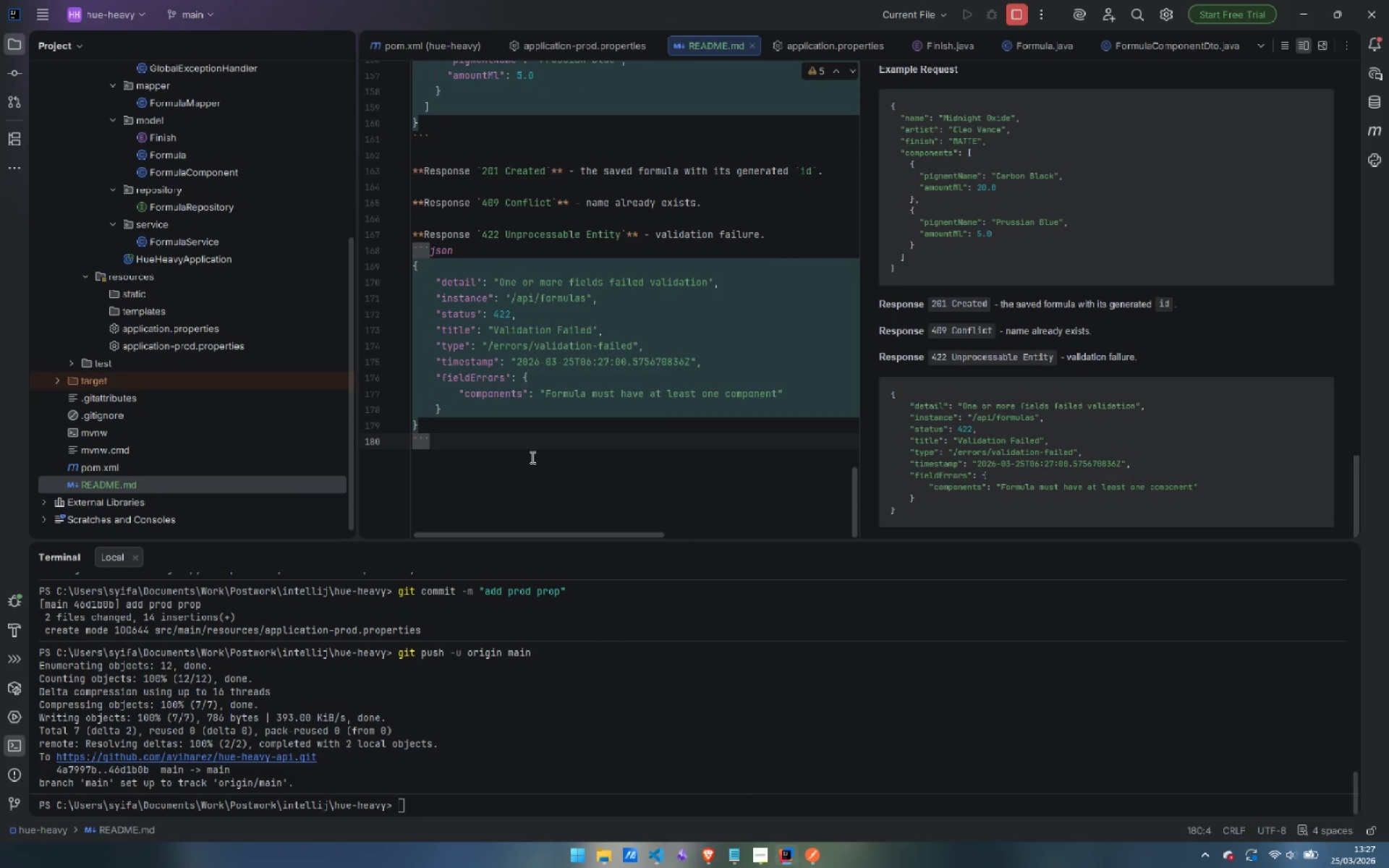 
key(Enter)
 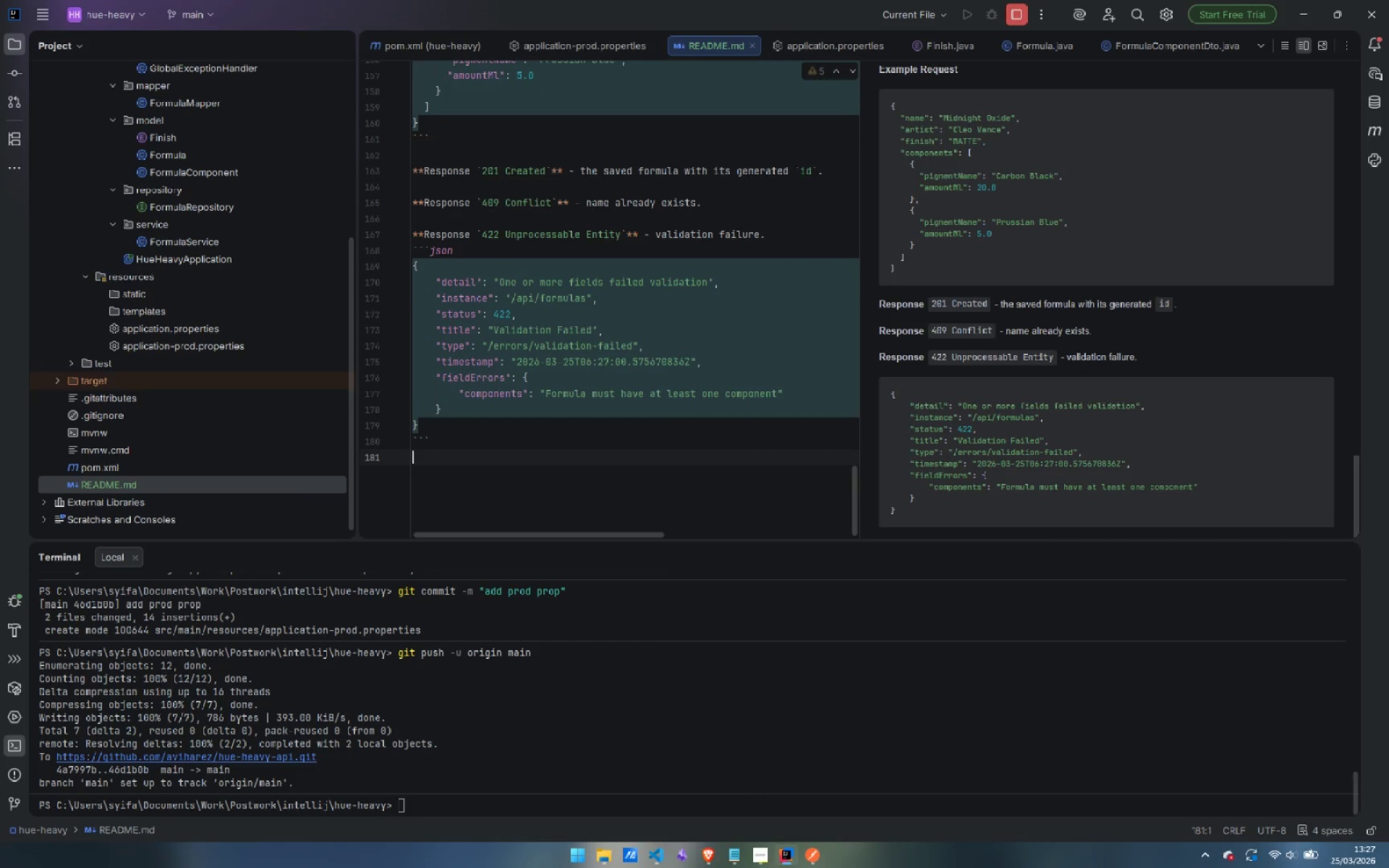 
key(Enter)
 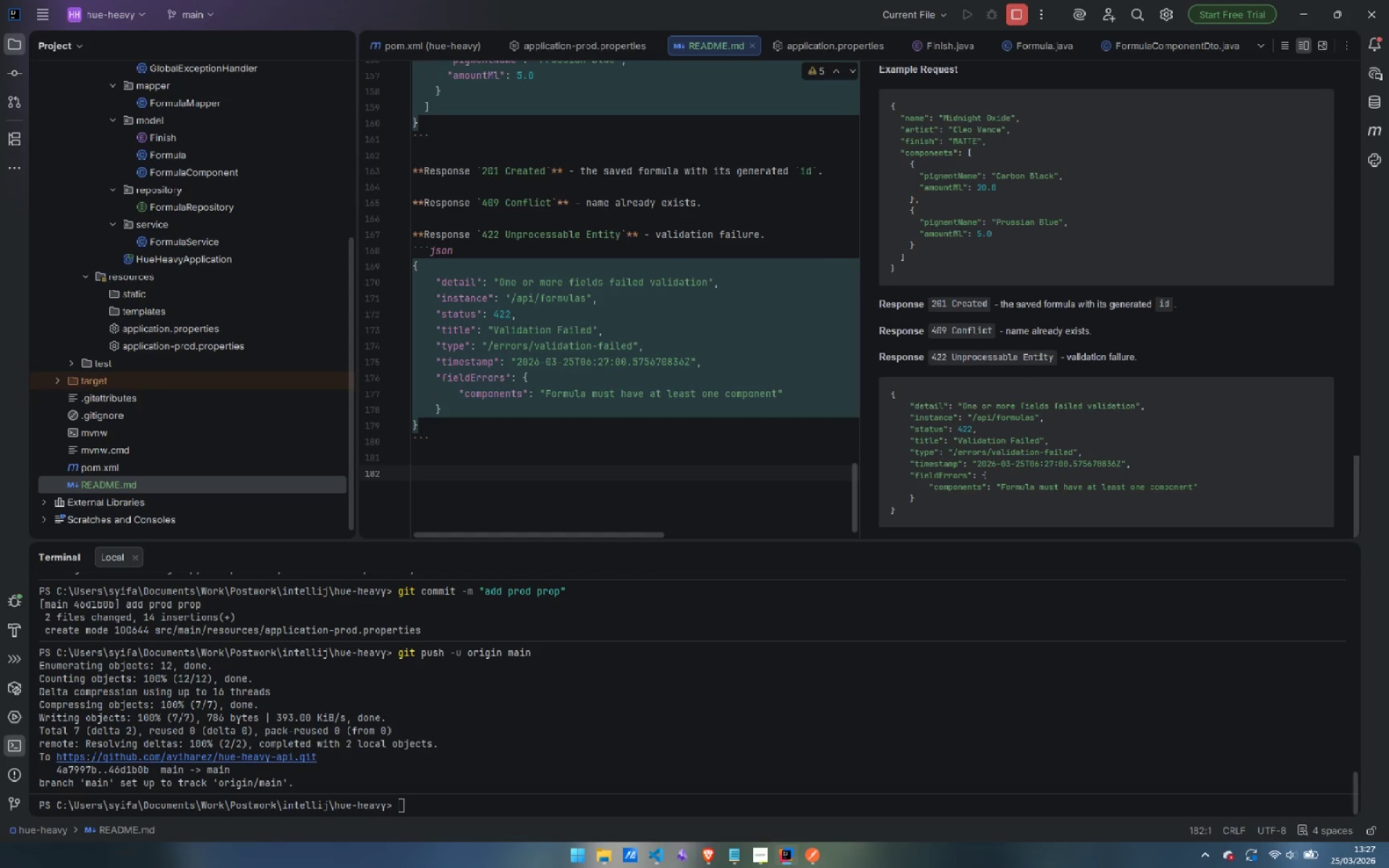 
wait(7.25)
 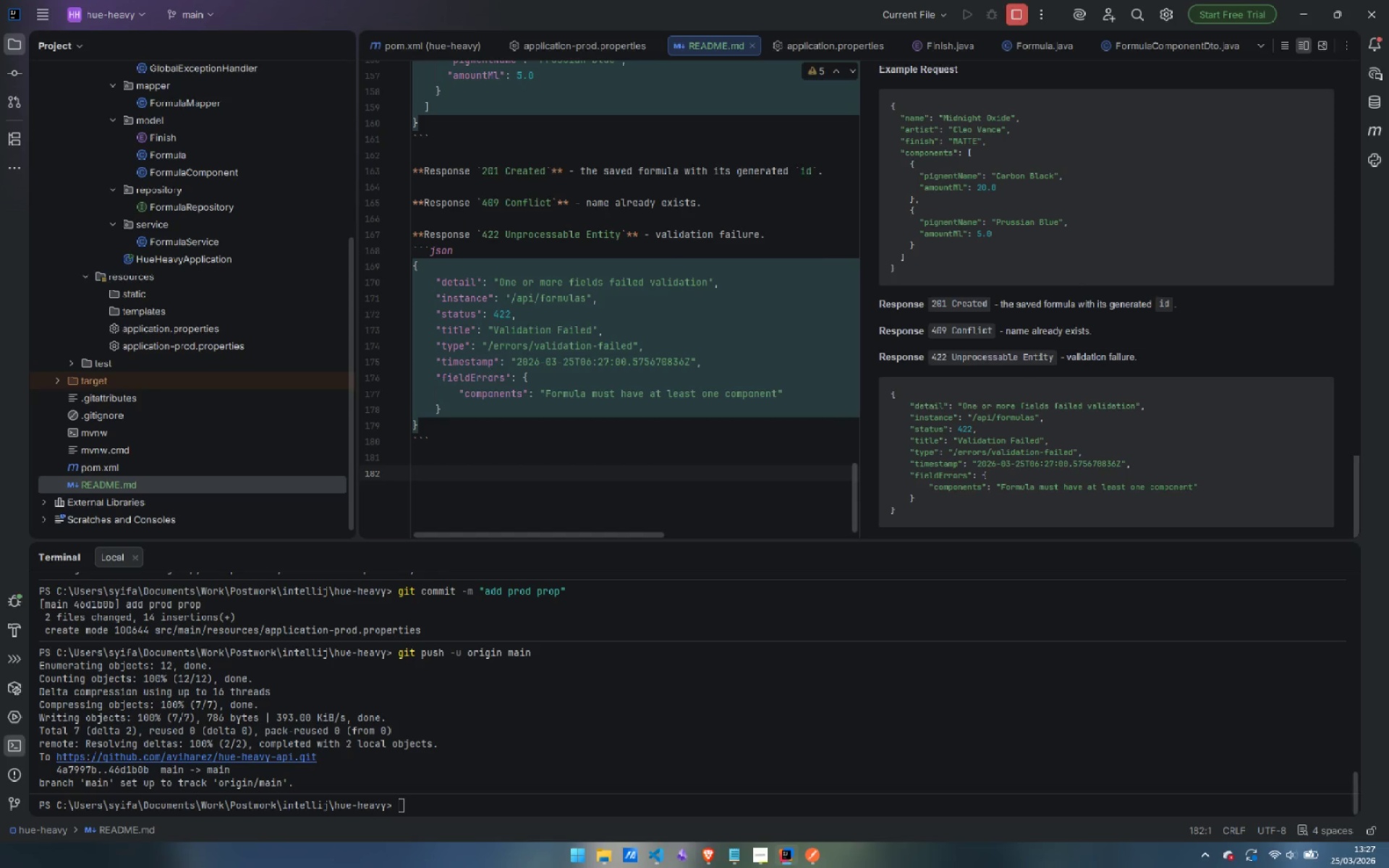 
key(Minus)
 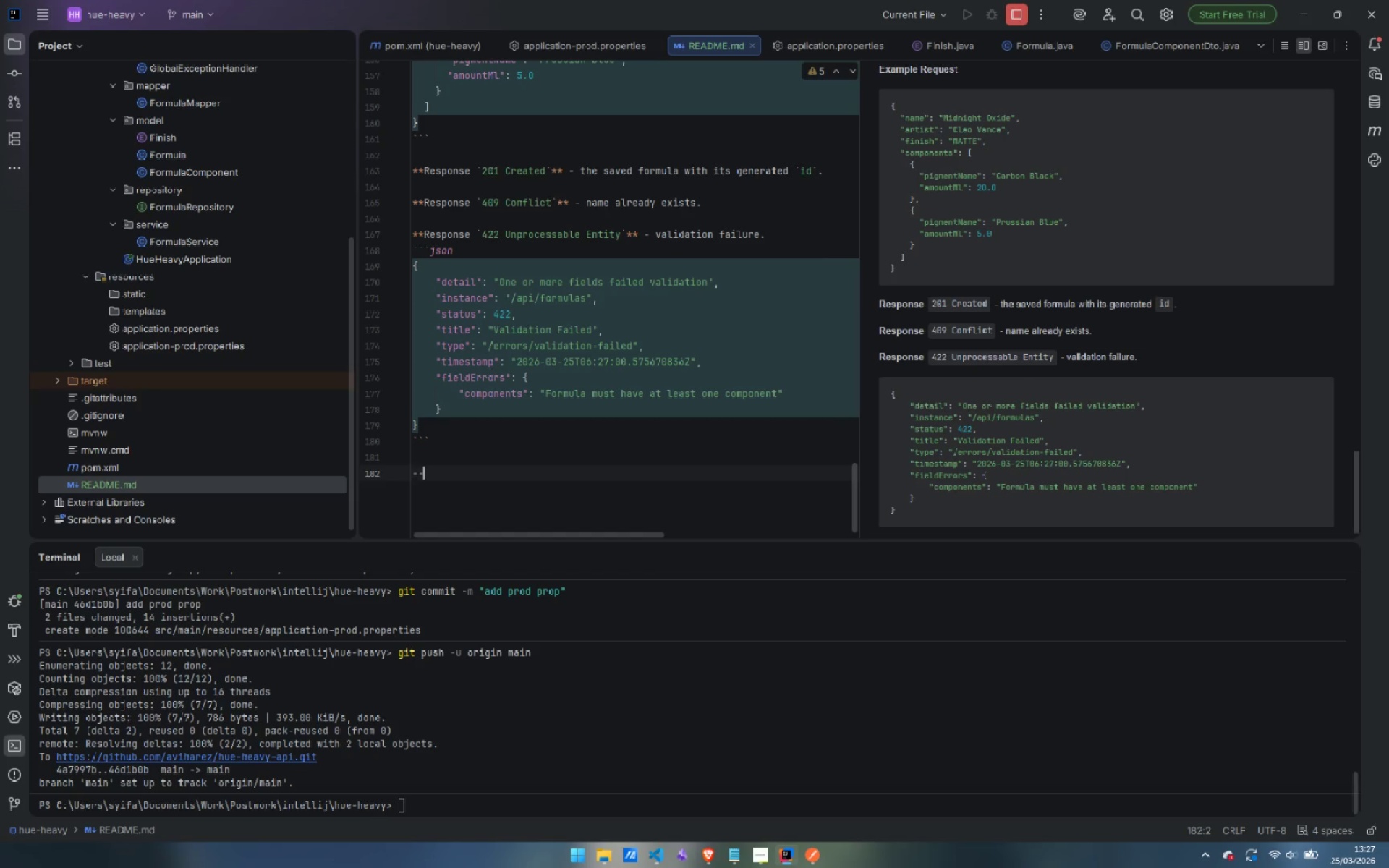 
key(Minus)
 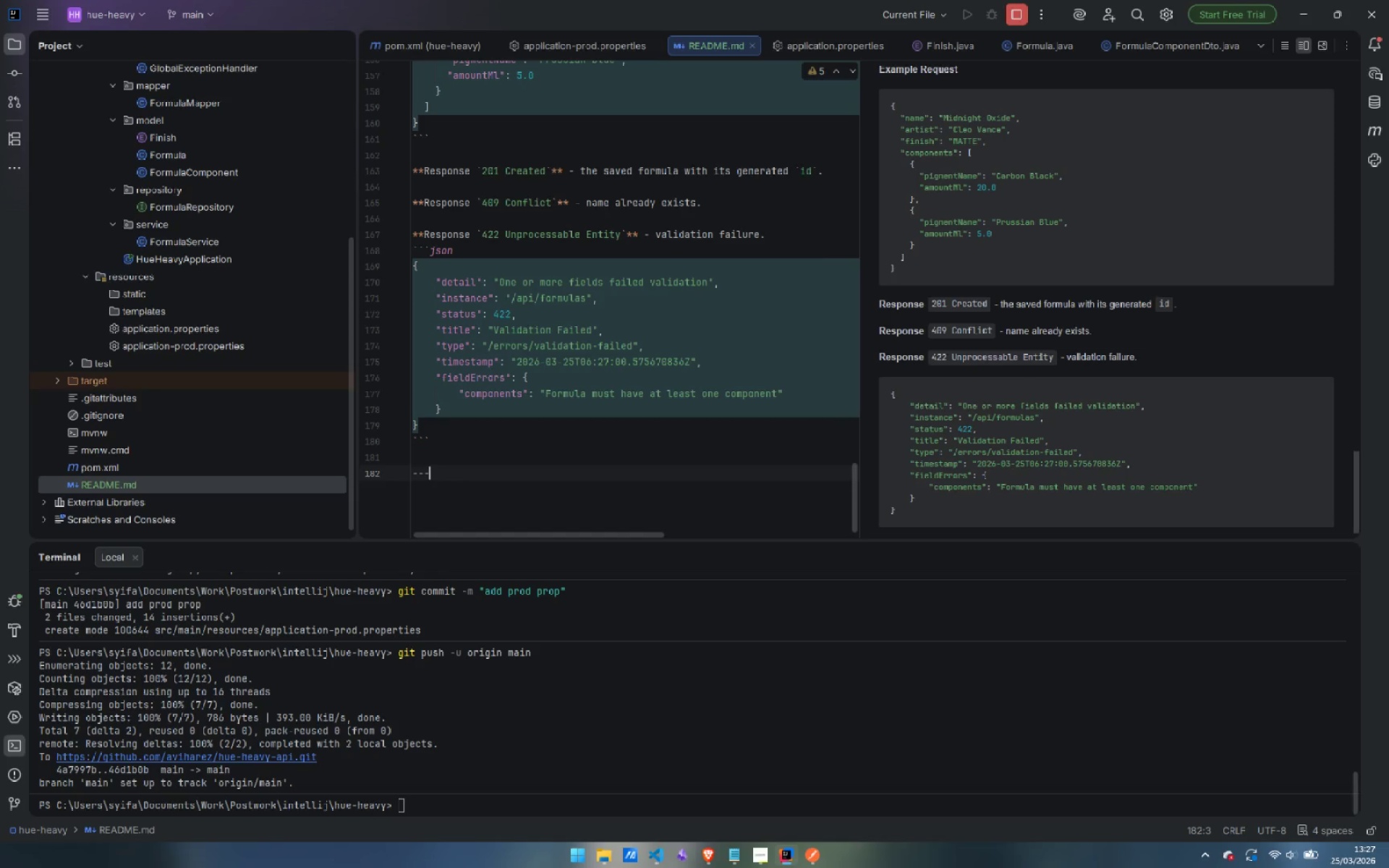 
key(Minus)
 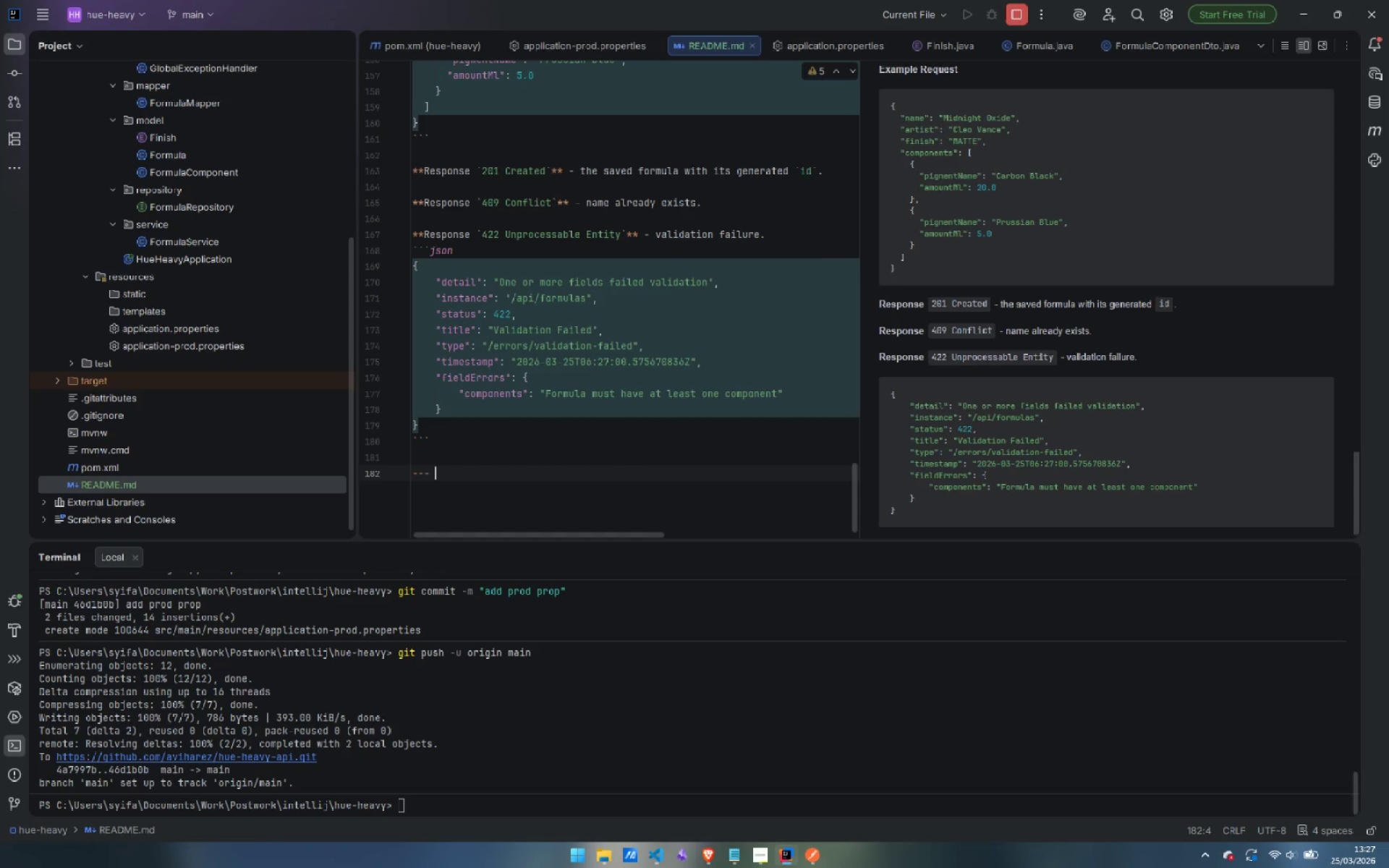 
key(Space)
 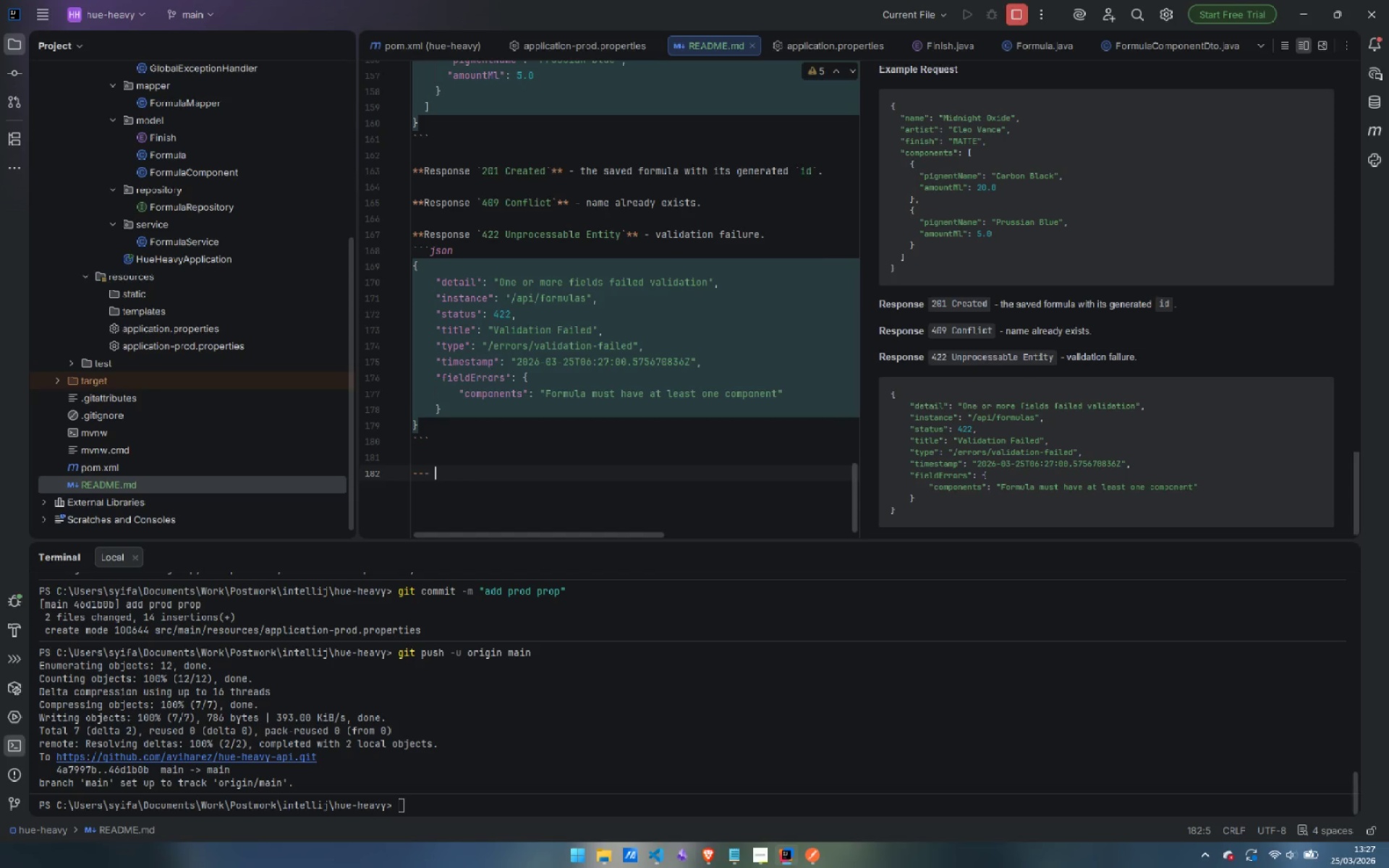 
key(Backspace)
 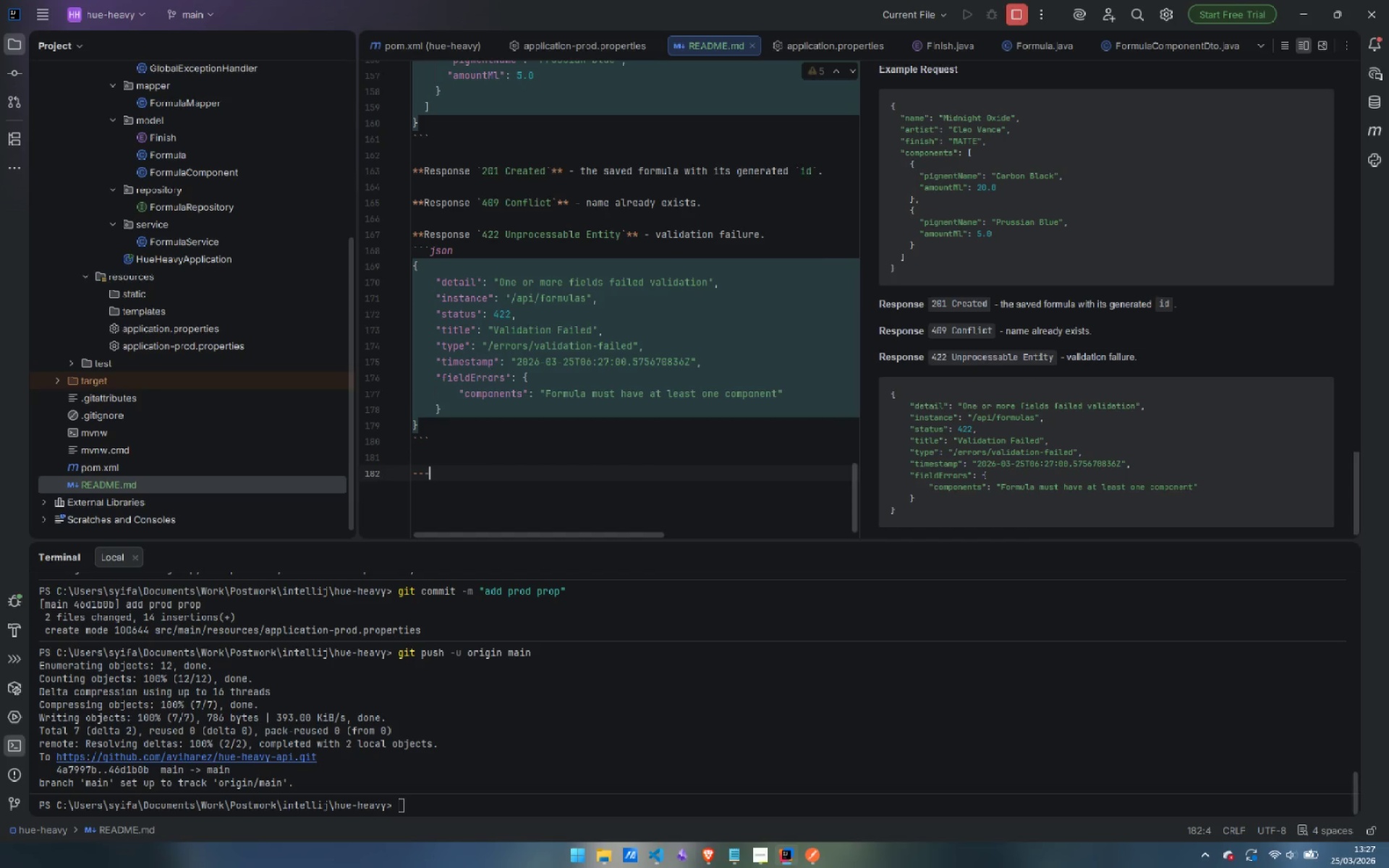 
key(Enter)
 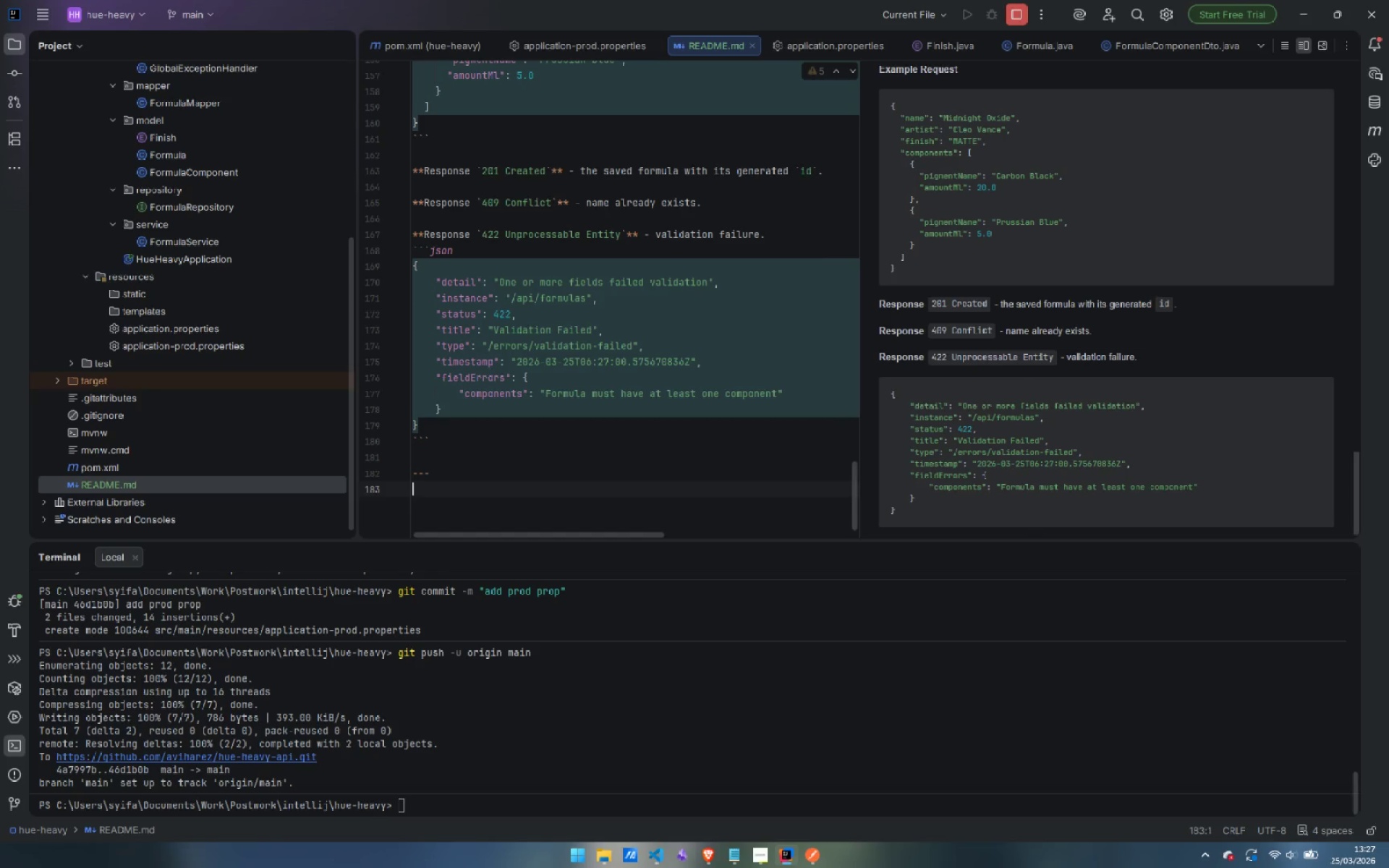 
key(Enter)
 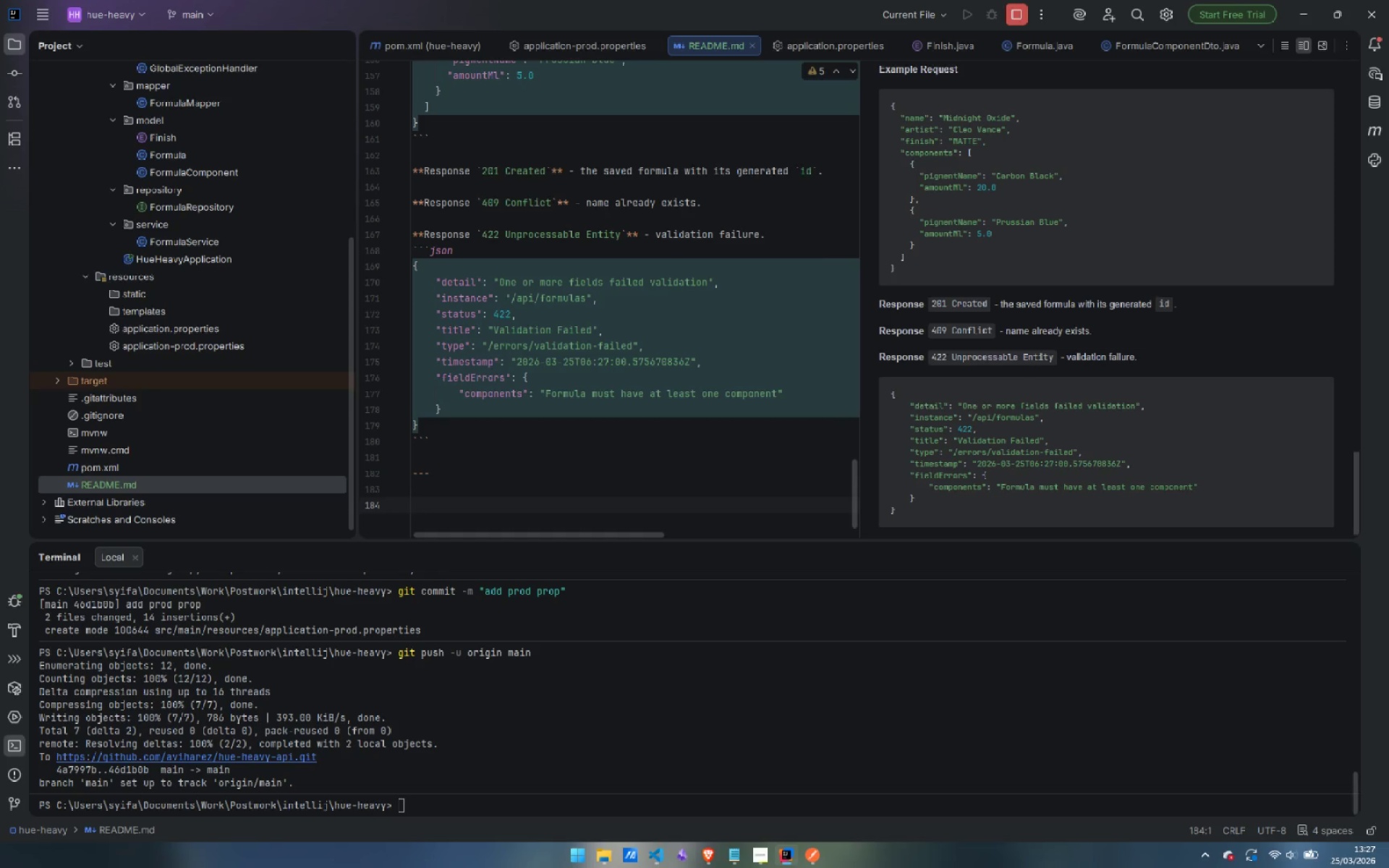 
type(####  )
key(Backspace)
type(`PUT /api/formulas/{})
 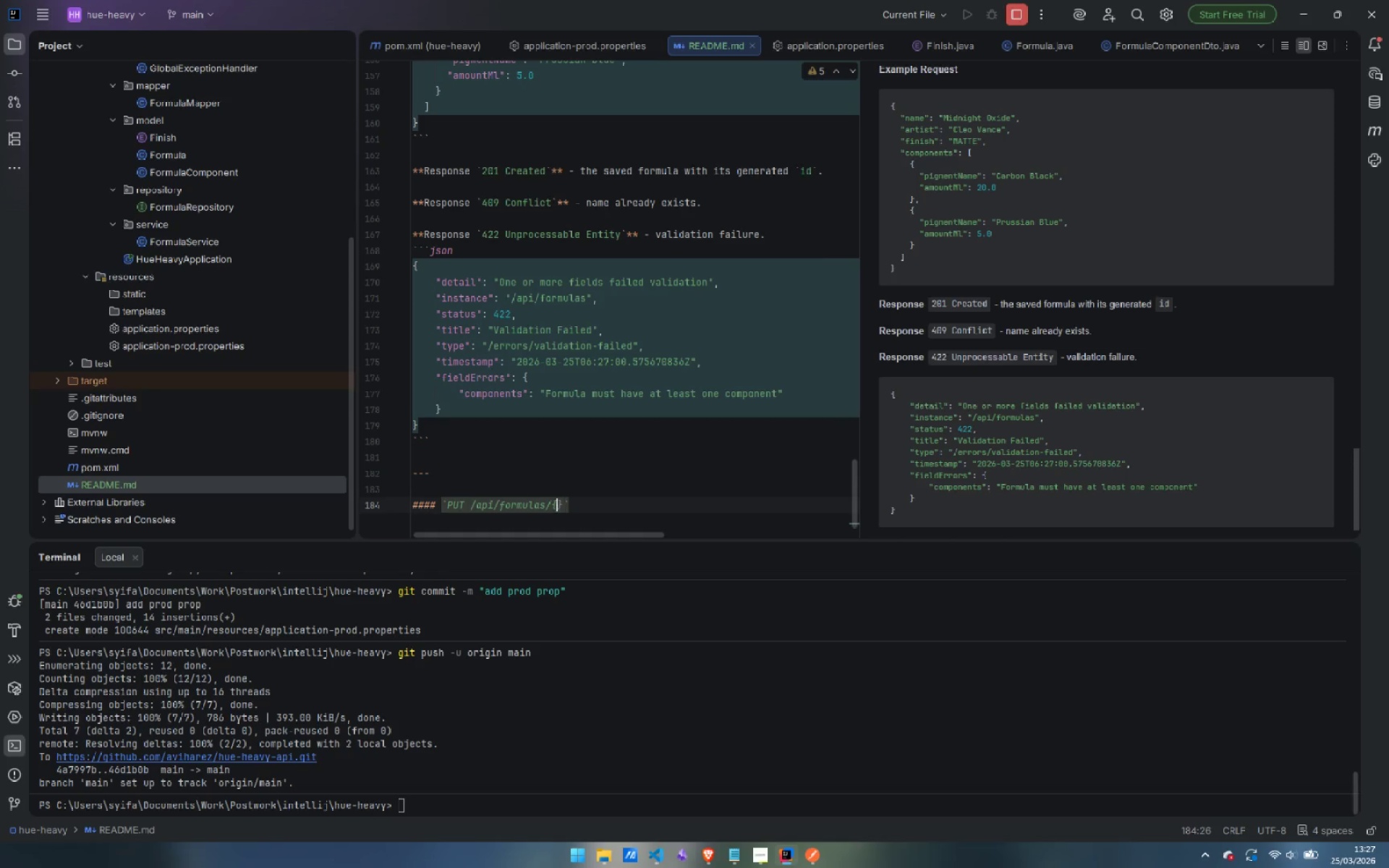 
 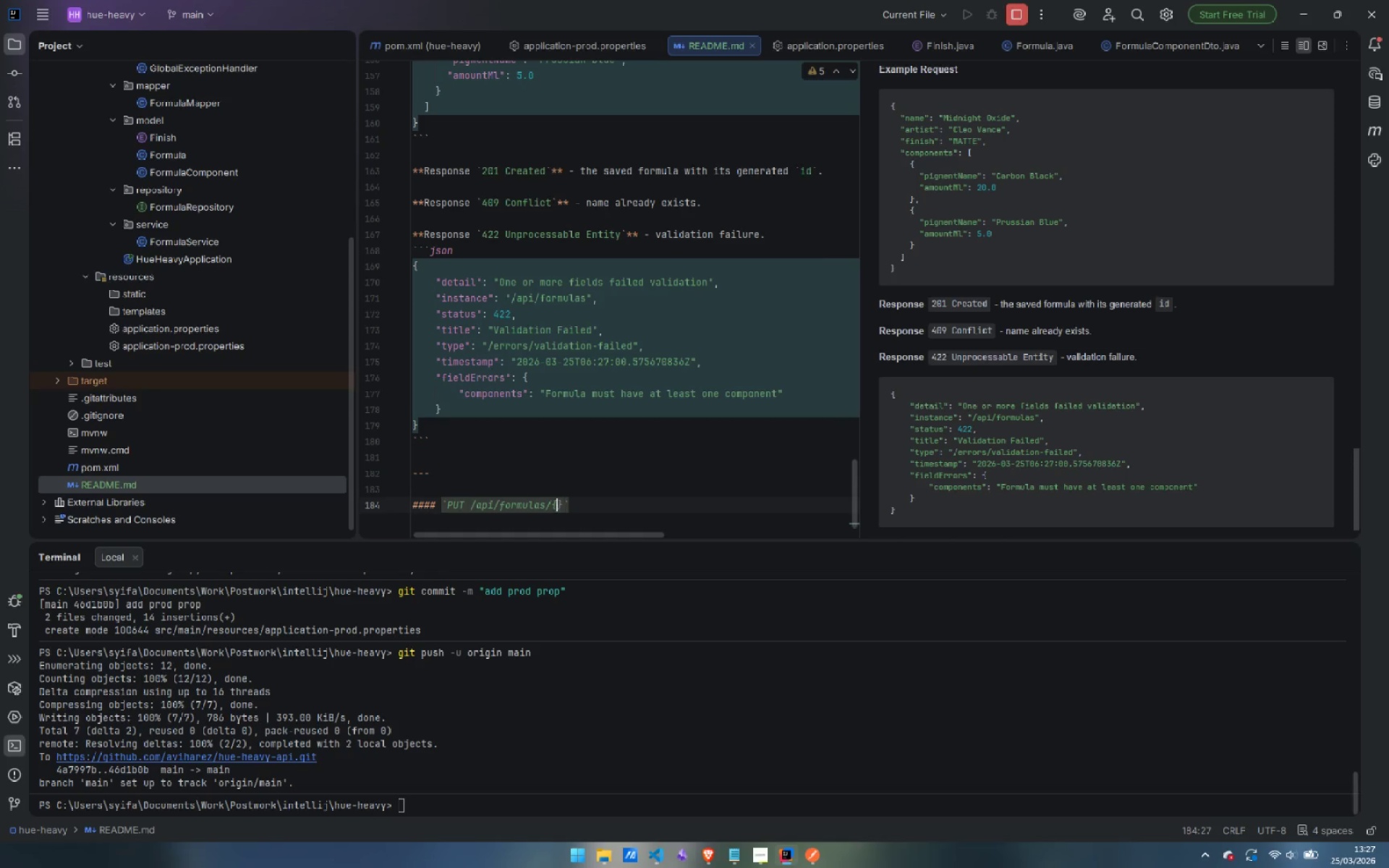 
key(ArrowLeft)
 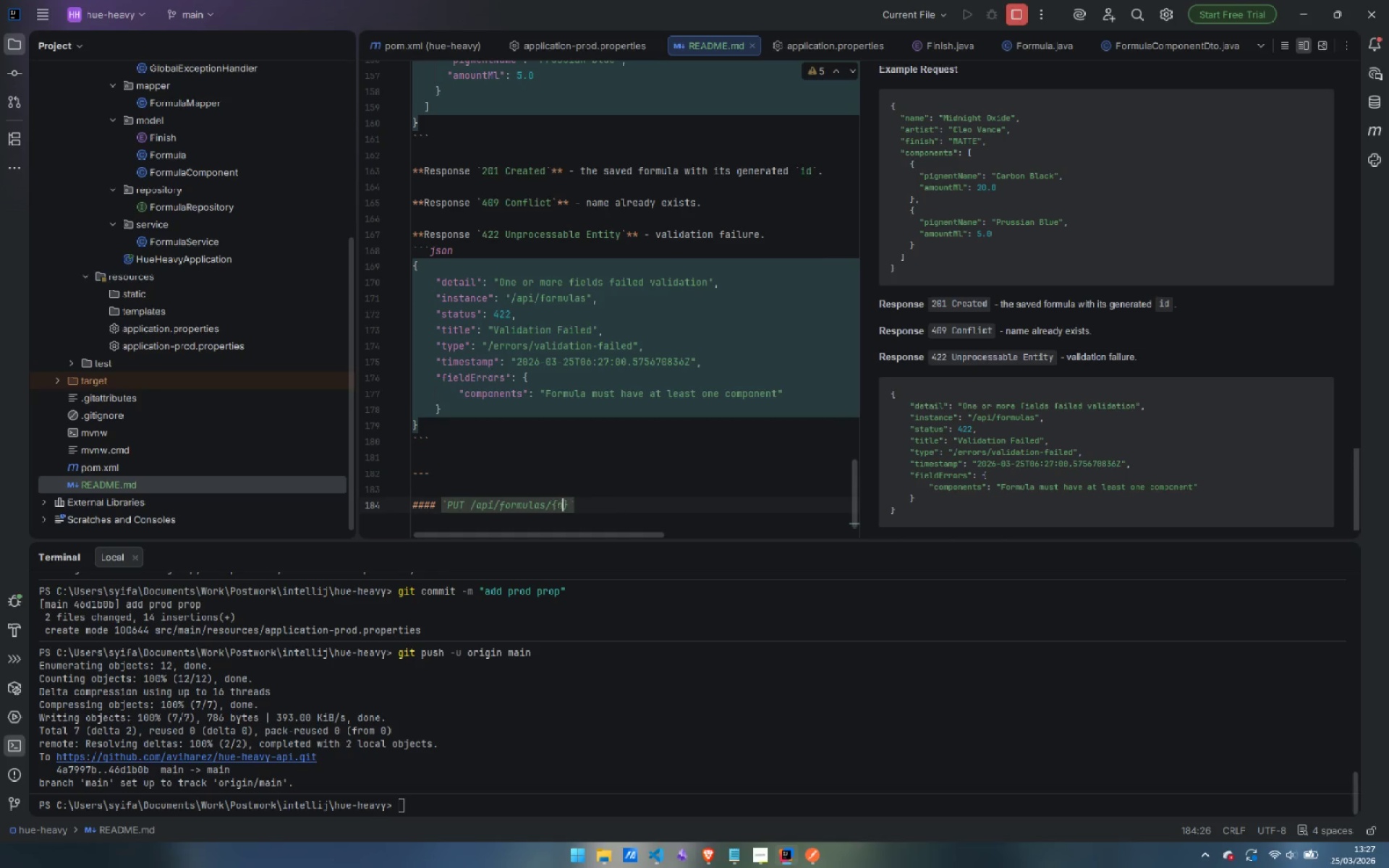 
type(name)
 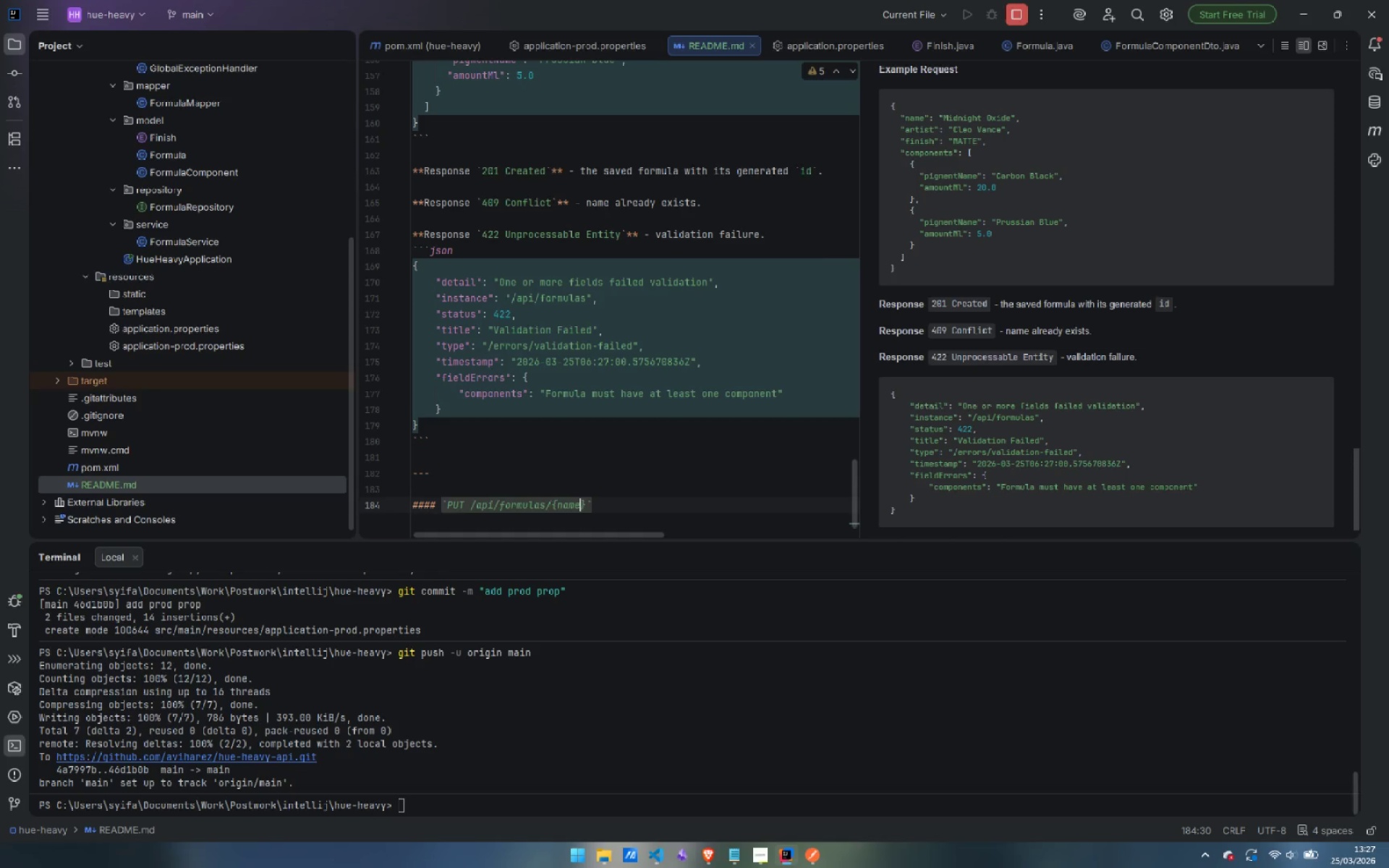 
key(ArrowRight)
 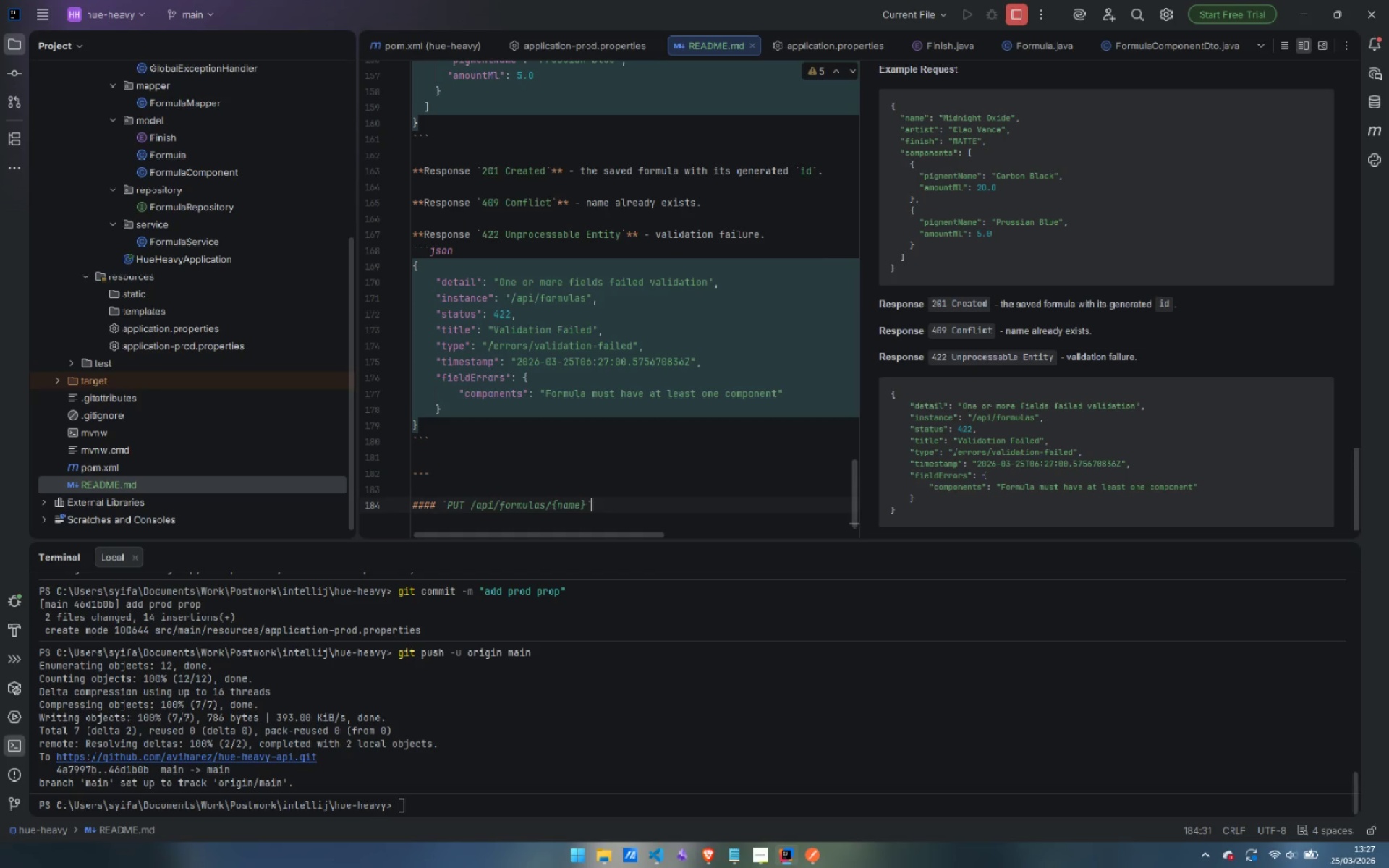 
key(ArrowRight)
 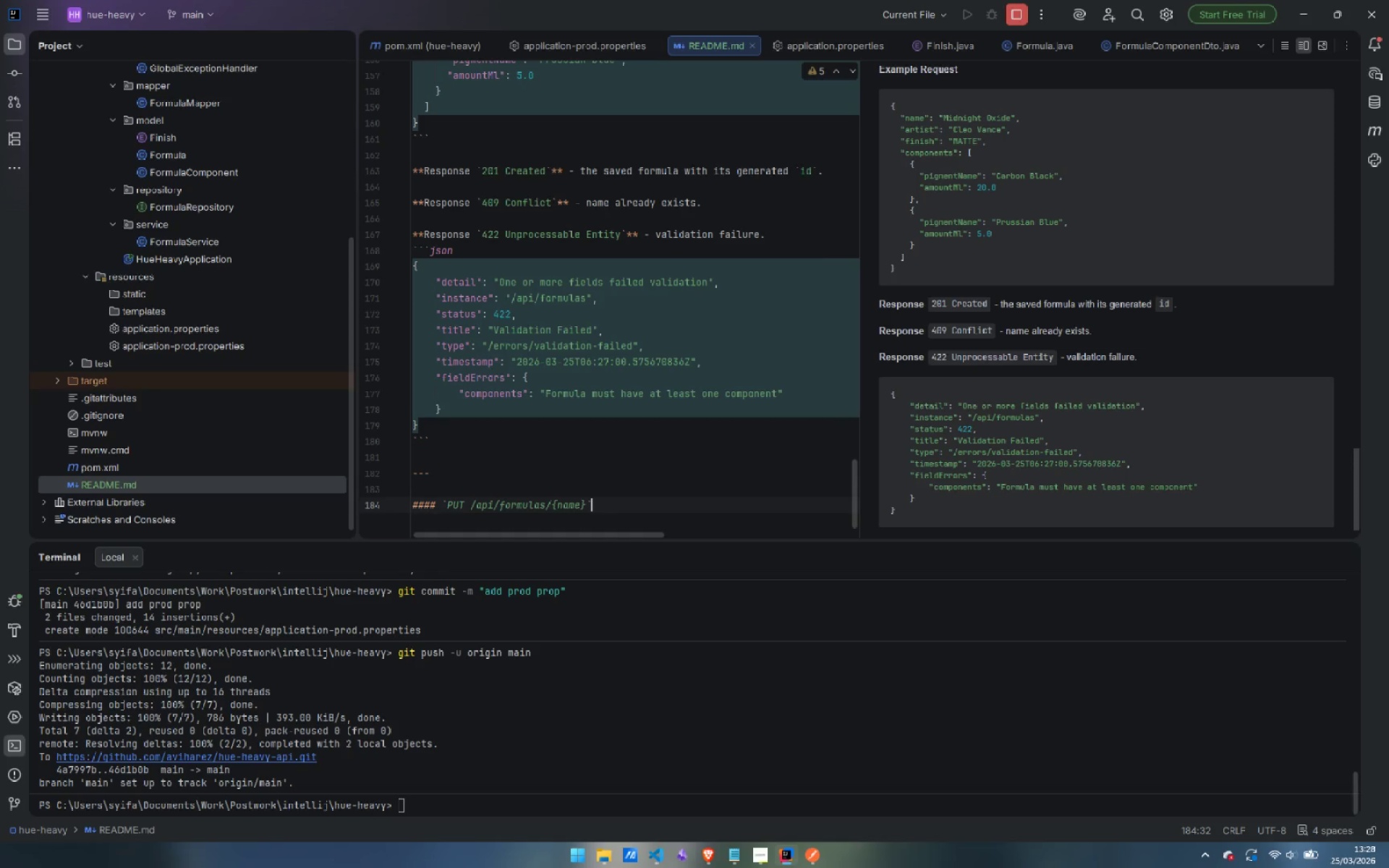 
key(Enter)
 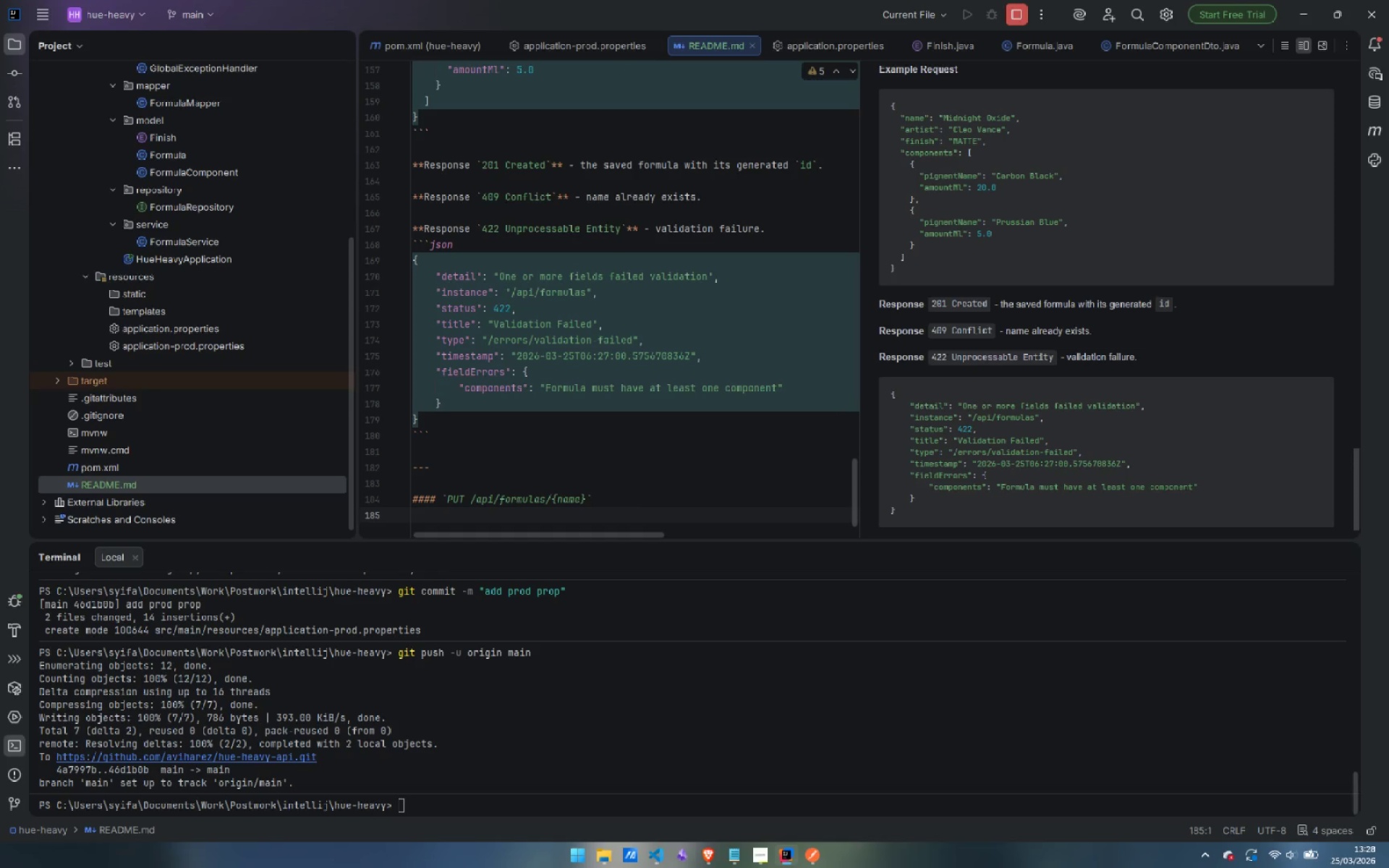 
type(Fully respla)
key(Backspace)
key(Backspace)
key(Backspace)
key(Backspace)
type(place an existing formula. Provide the current name in the path.)
 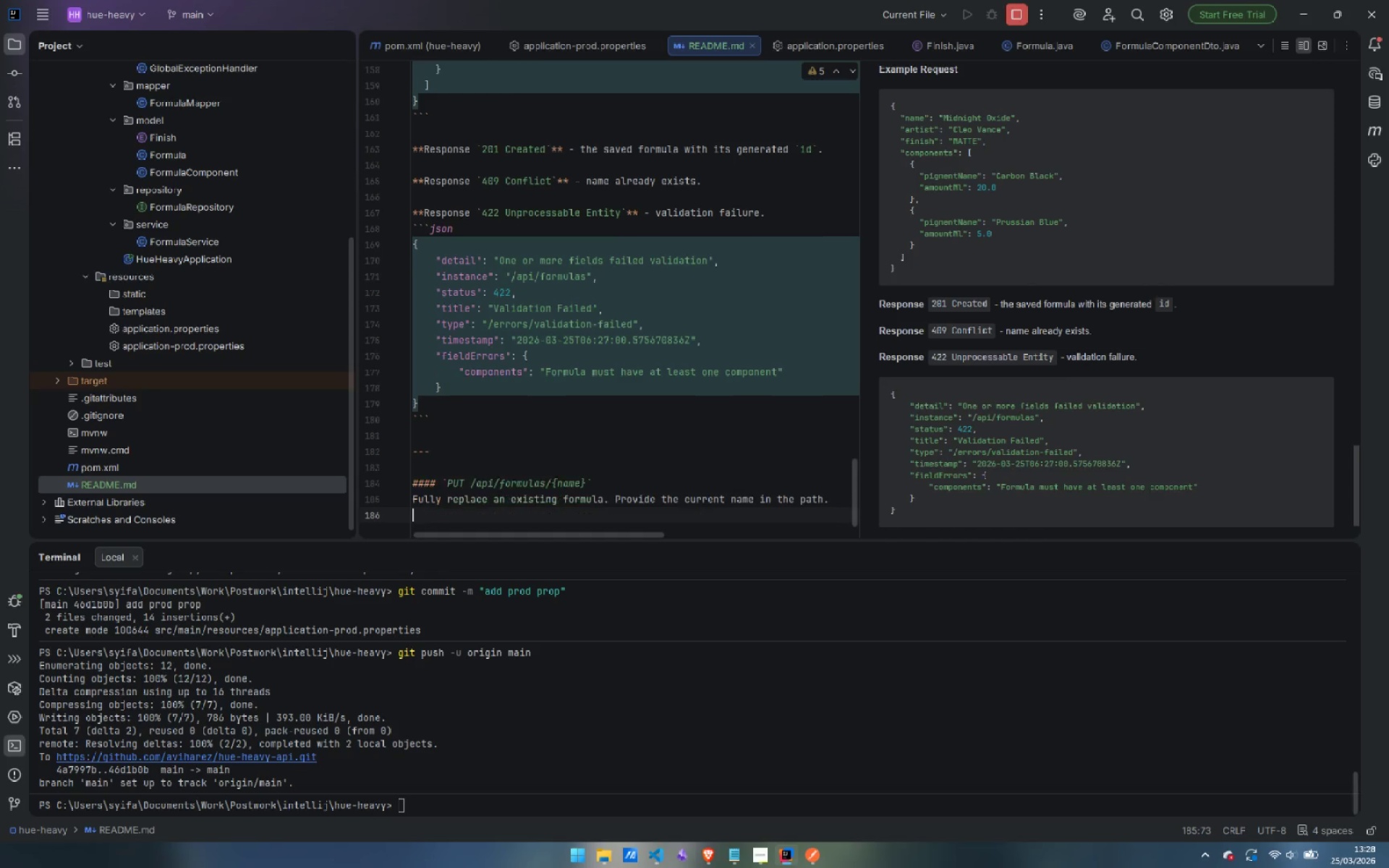 
key(Enter)
 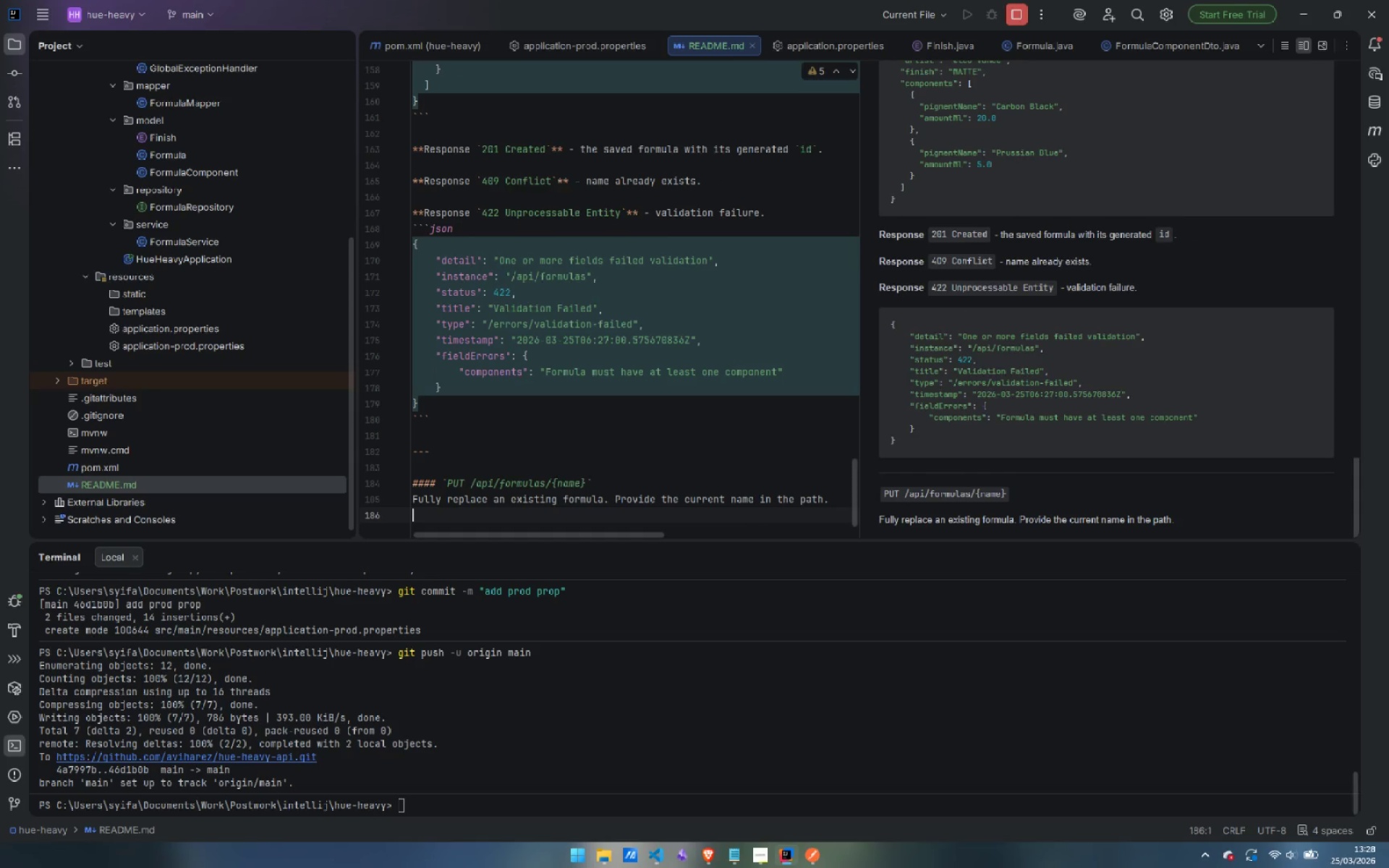 
type(You may supply a fidd)
key(Backspace)
key(Backspace)
key(Backspace)
key(Backspace)
type(different `name` in the body to rename the formula.)
 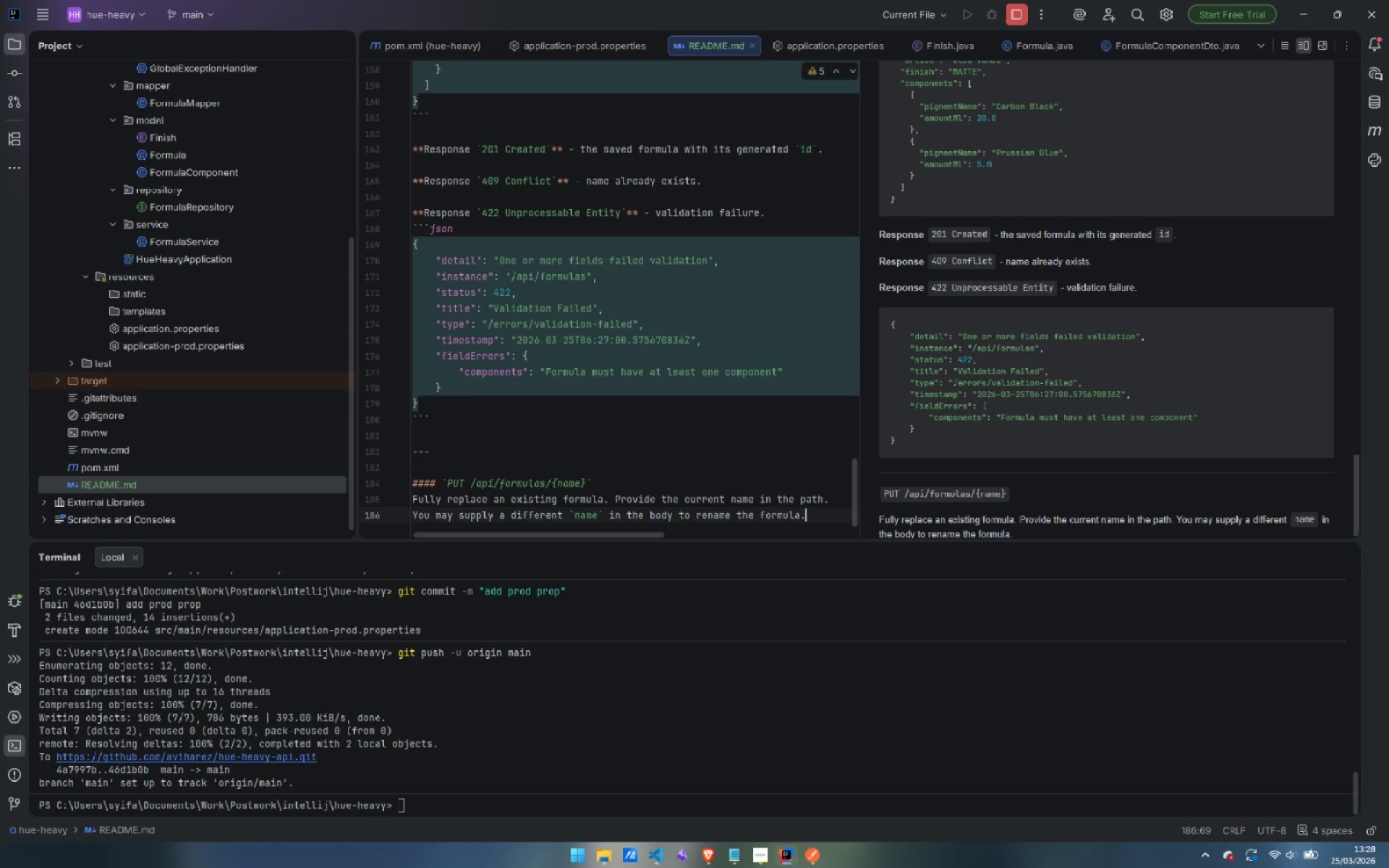 
key(Enter)
 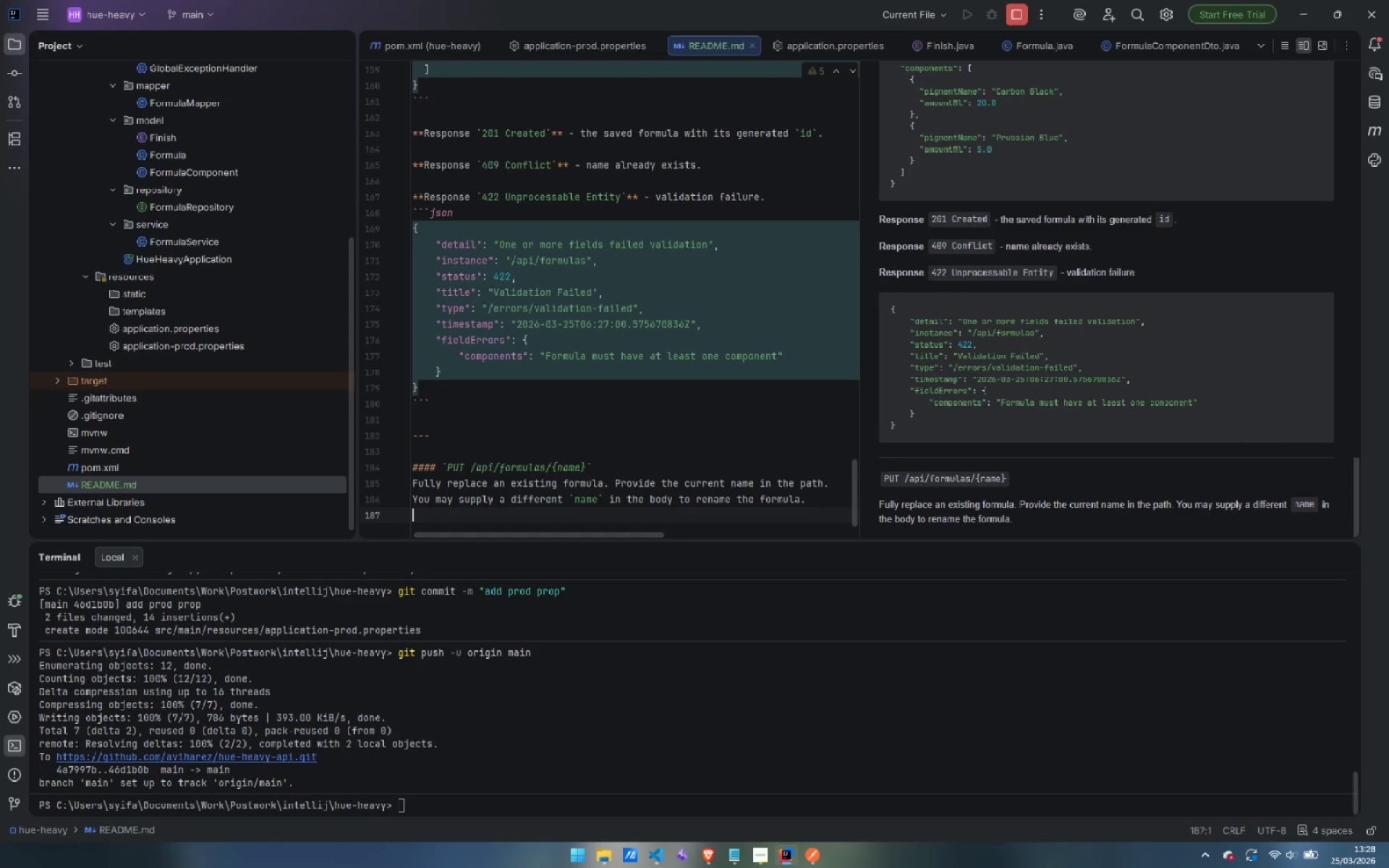 
key(Enter)
 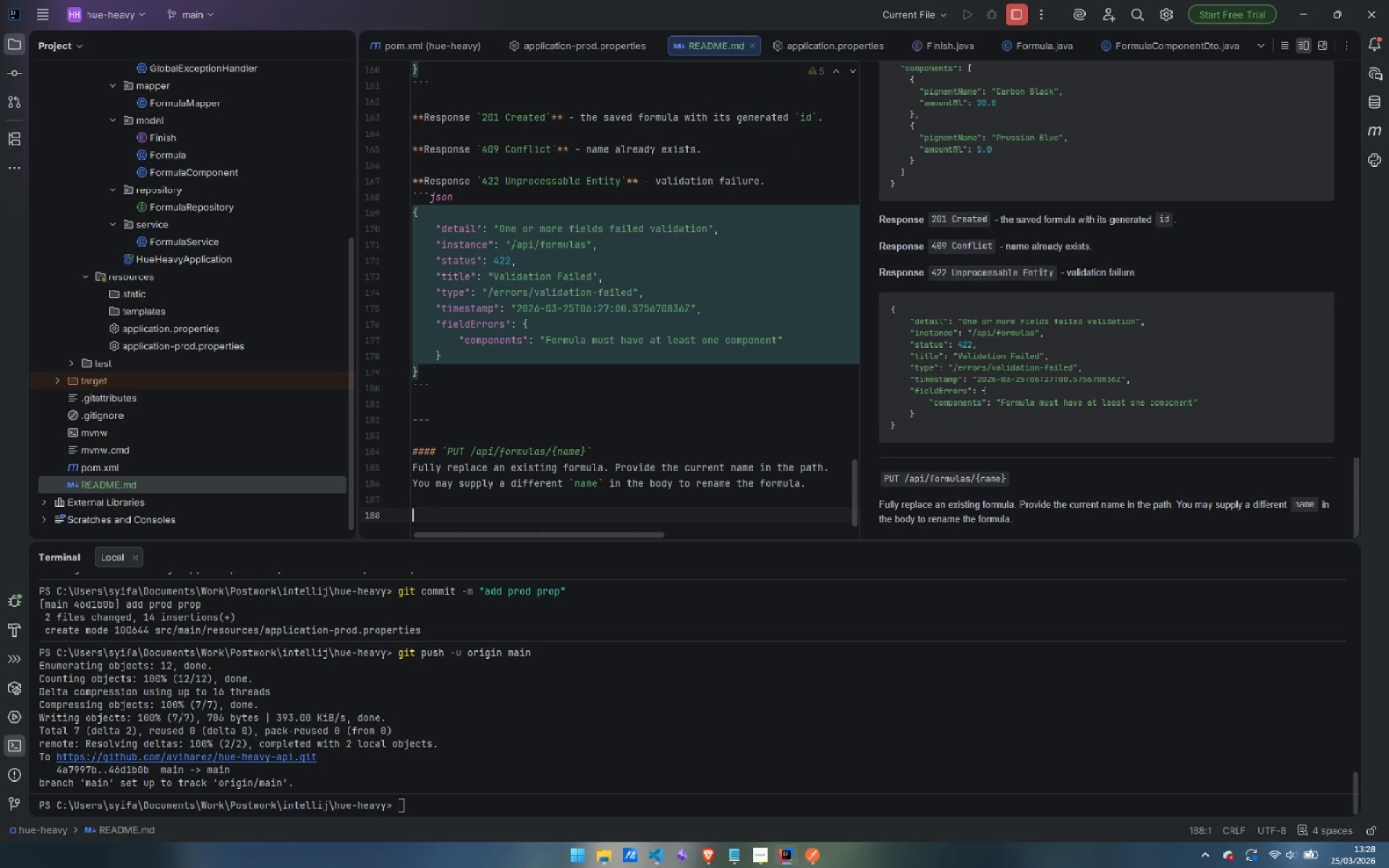 
type(**Path V)
key(Backspace)
type(Parameters**)
 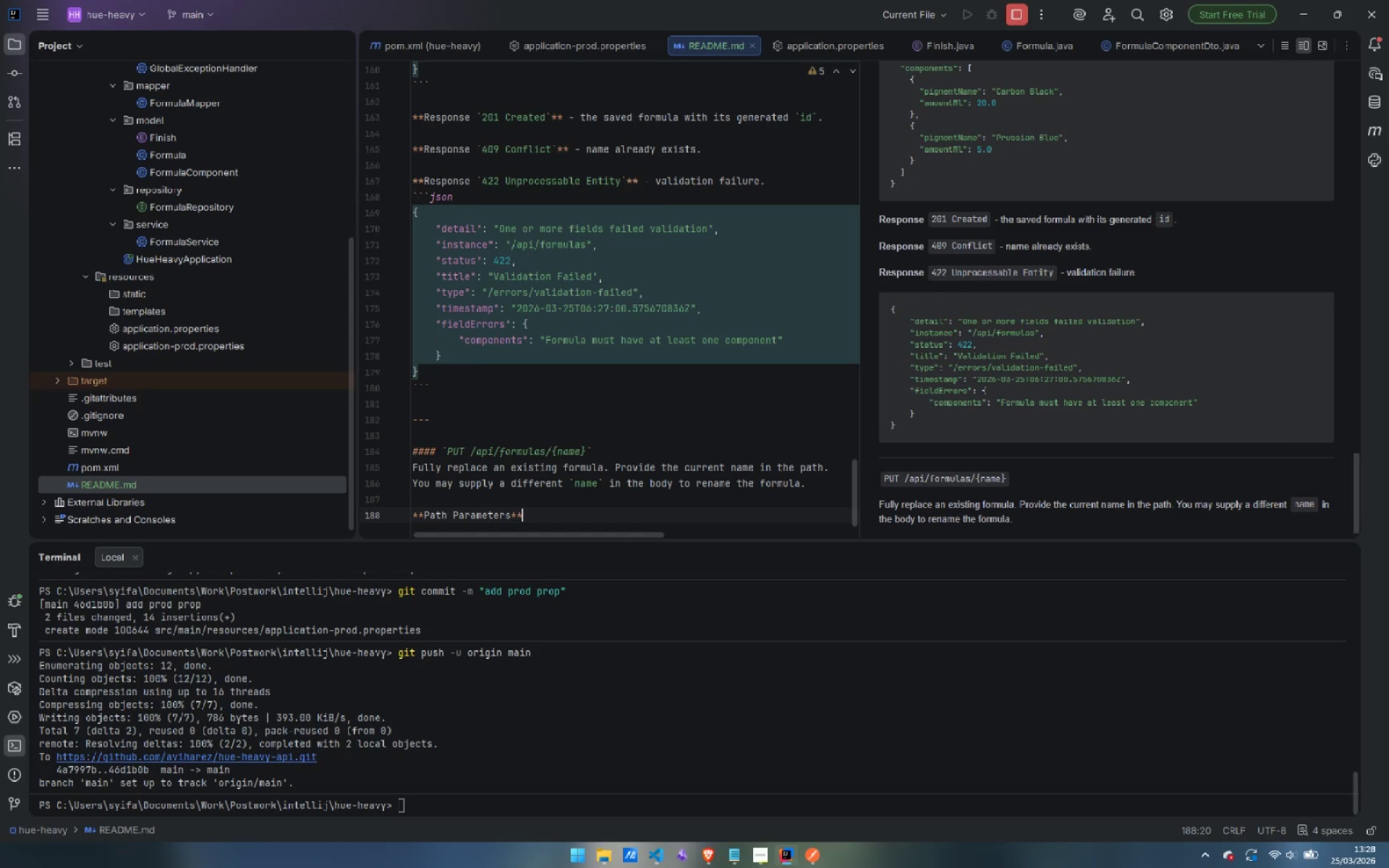 
key(Enter)
 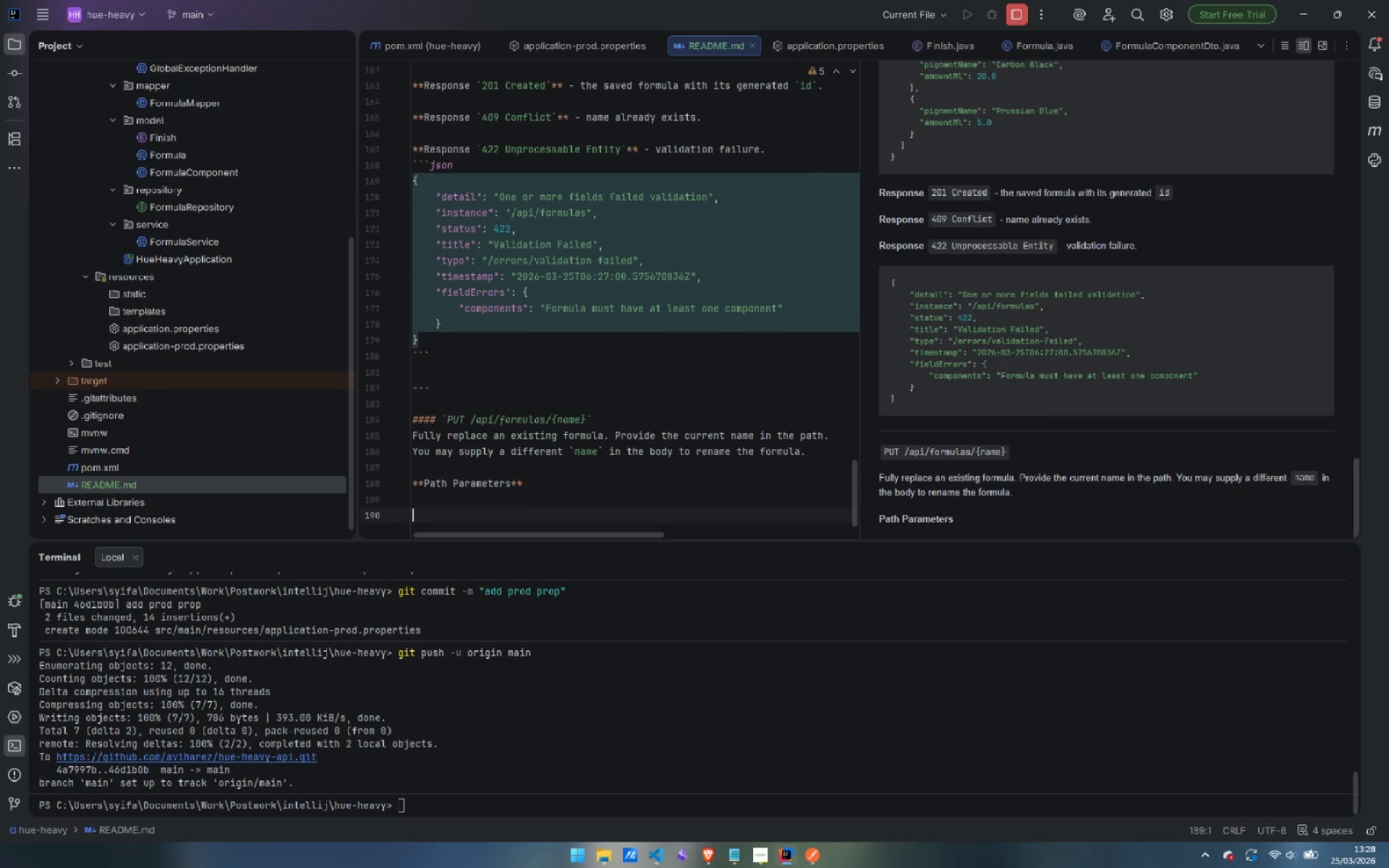 
key(Enter)
 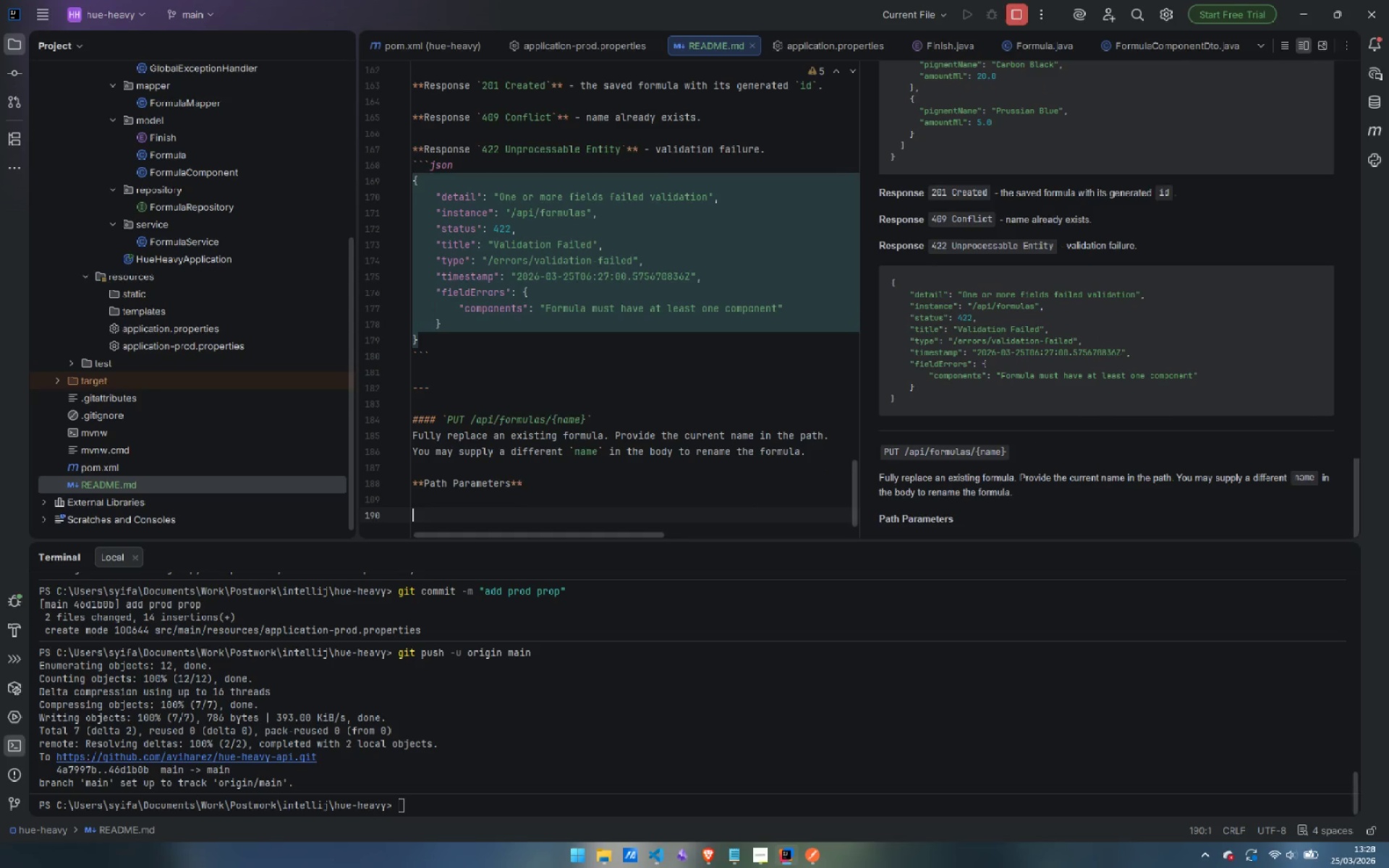 
type(| Parameter | Type | Description |)
 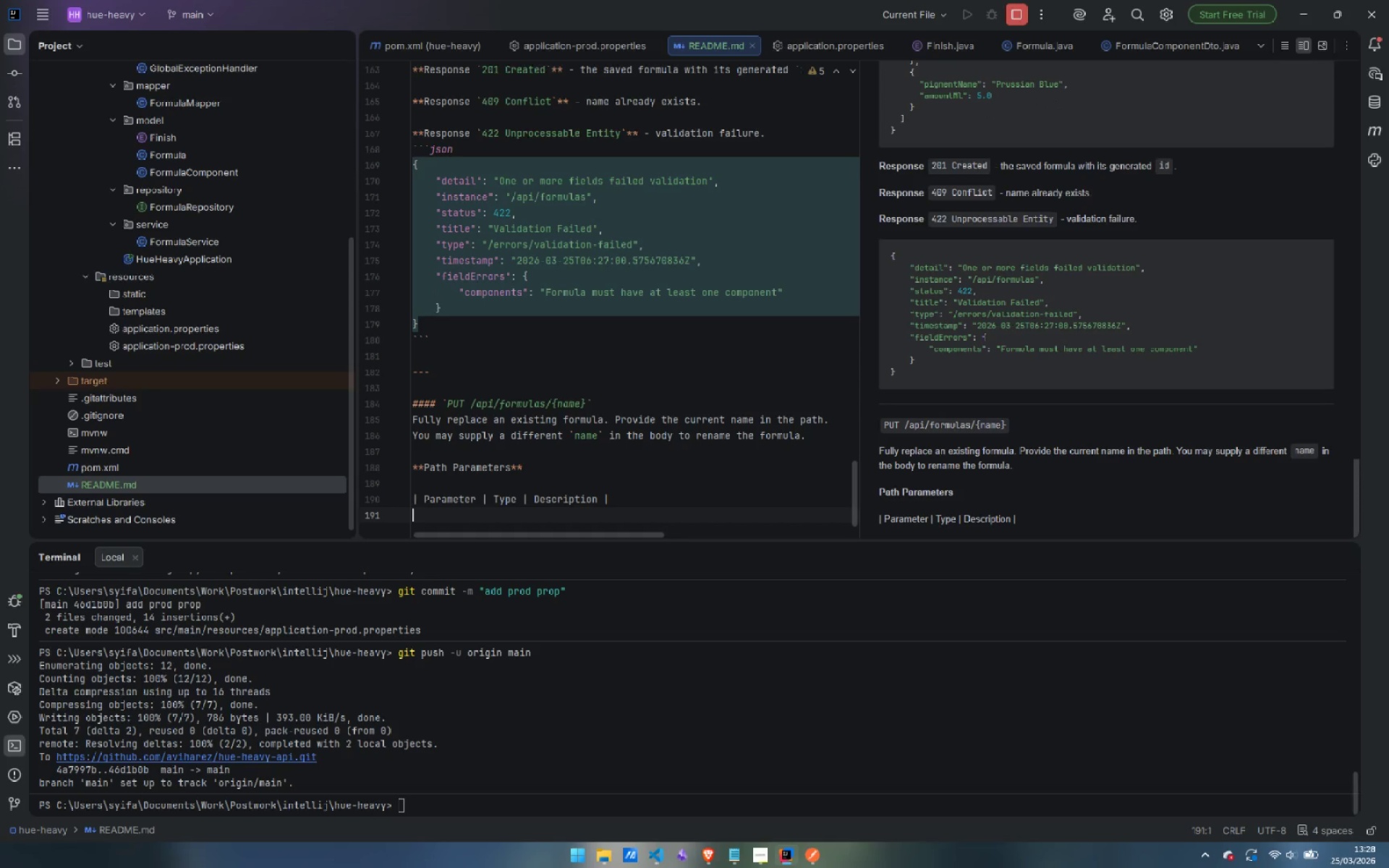 
 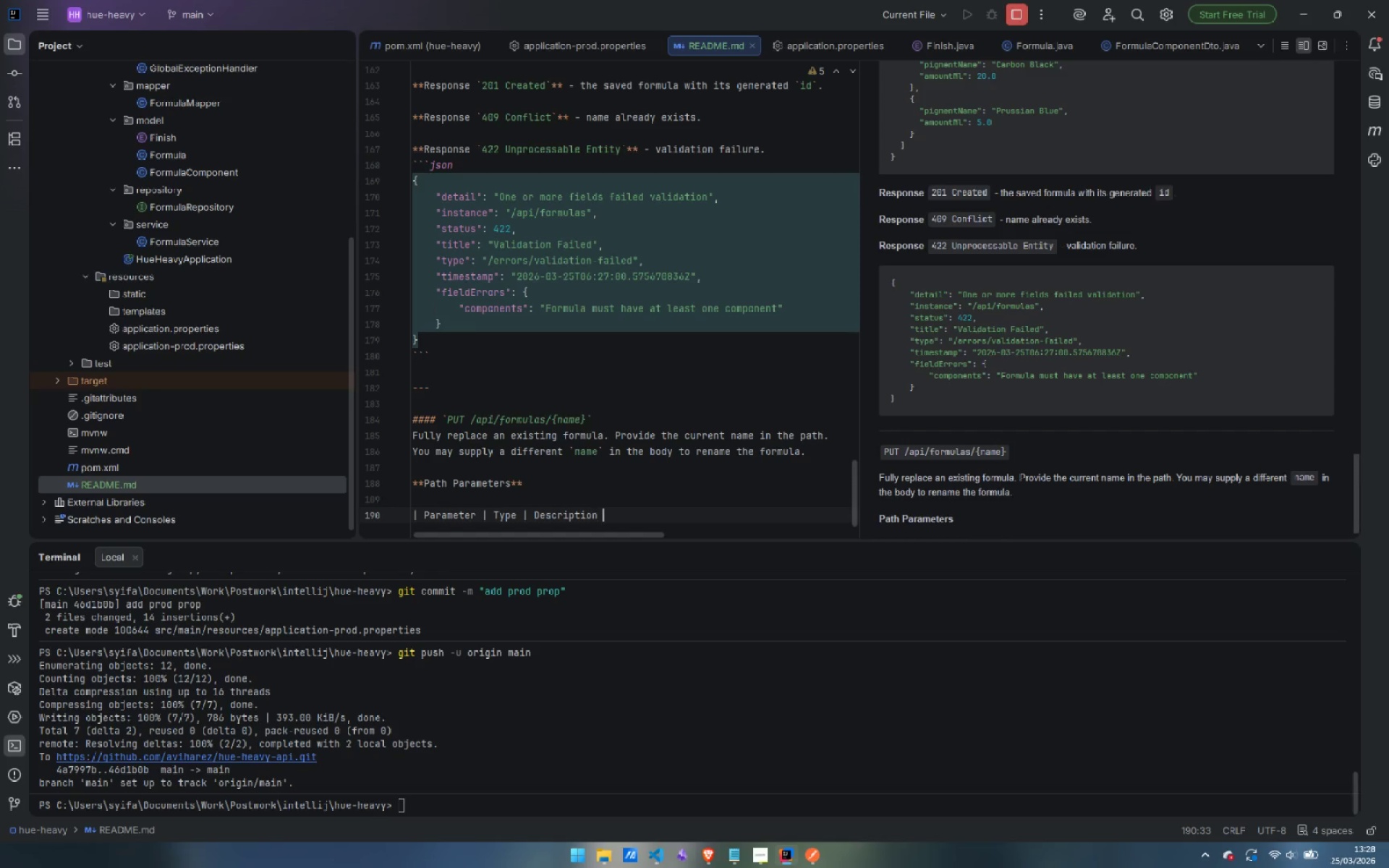 
key(Enter)
 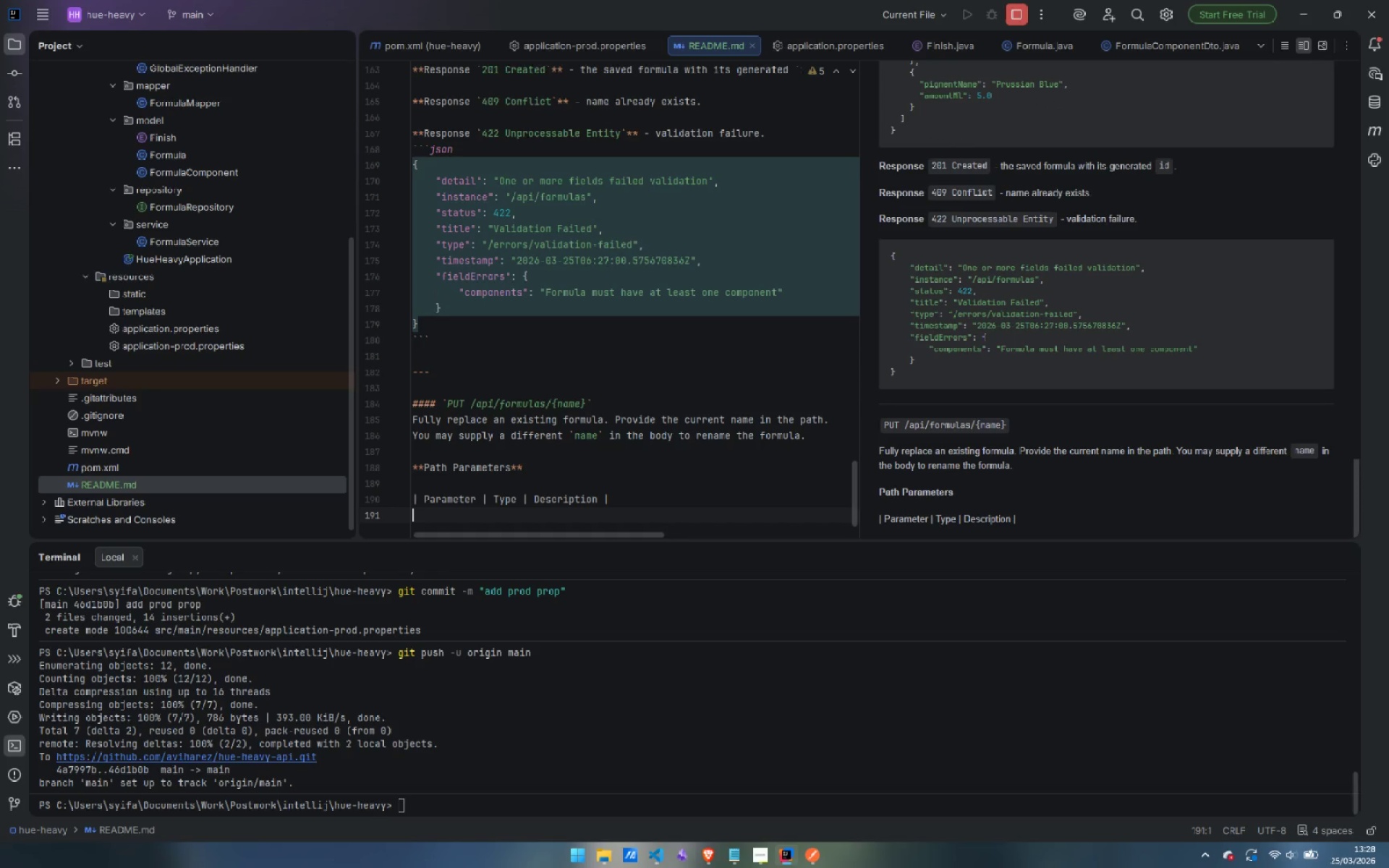 
key(Shift+Backslash)
 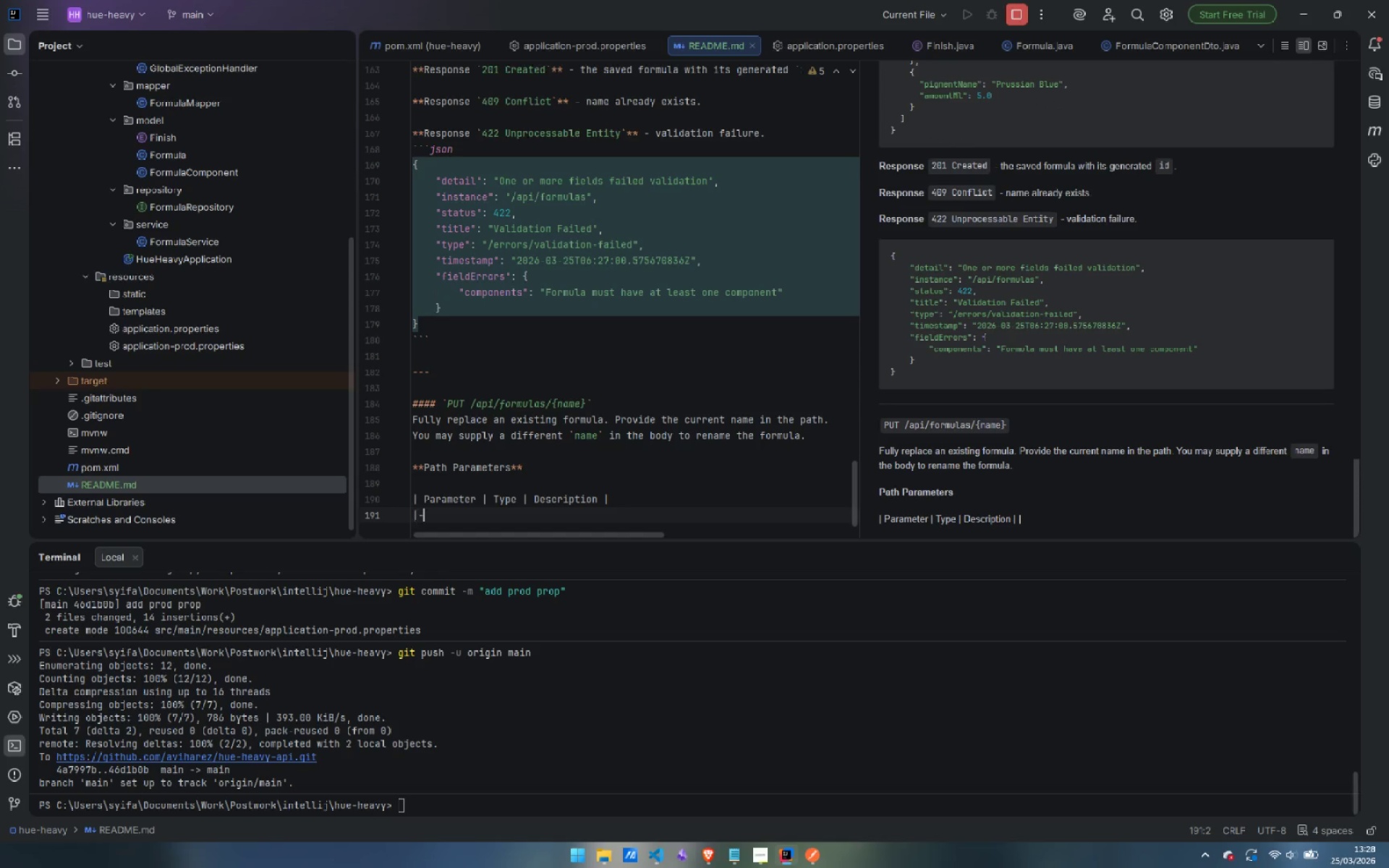 
key(Minus)
 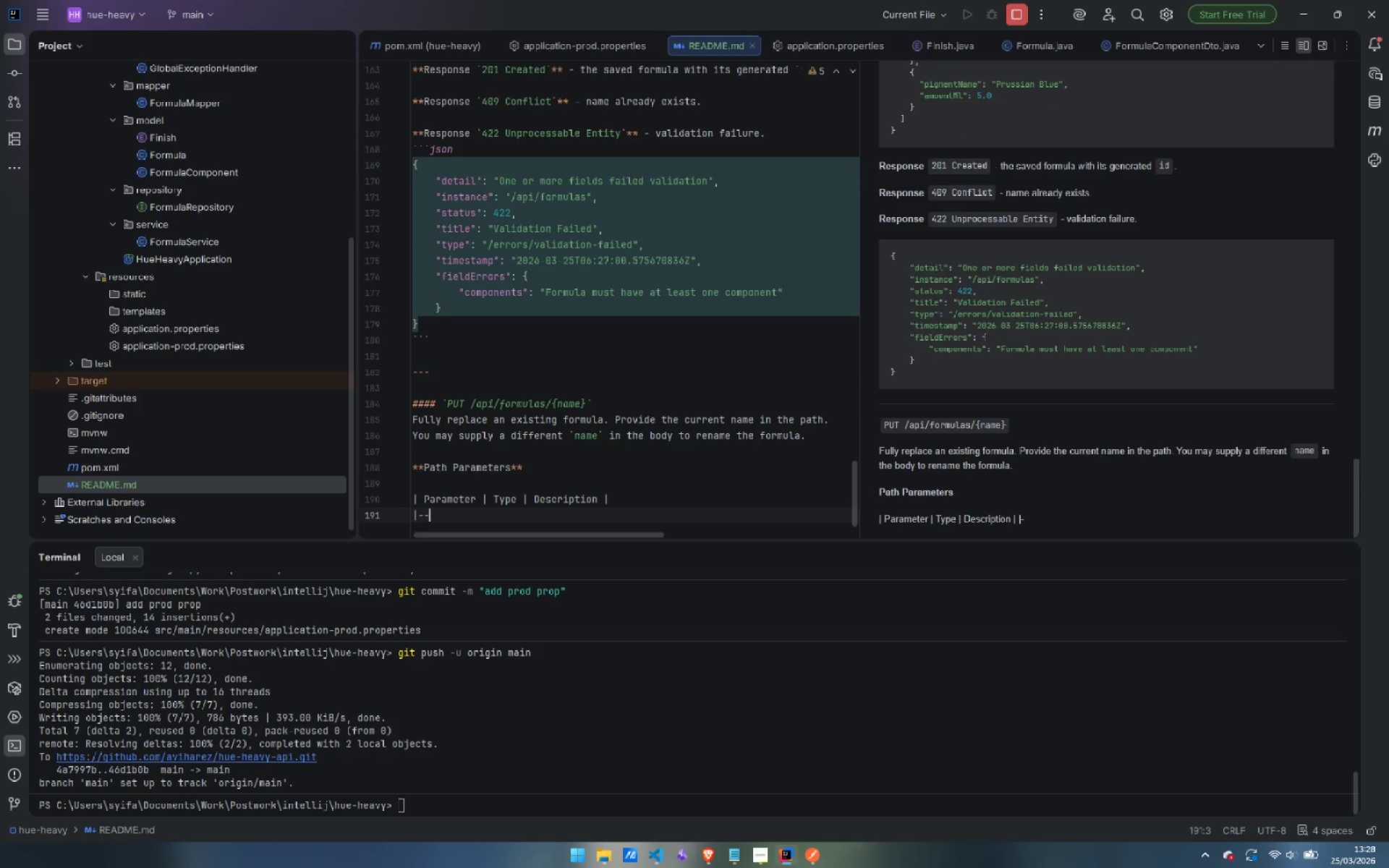 
key(Minus)
 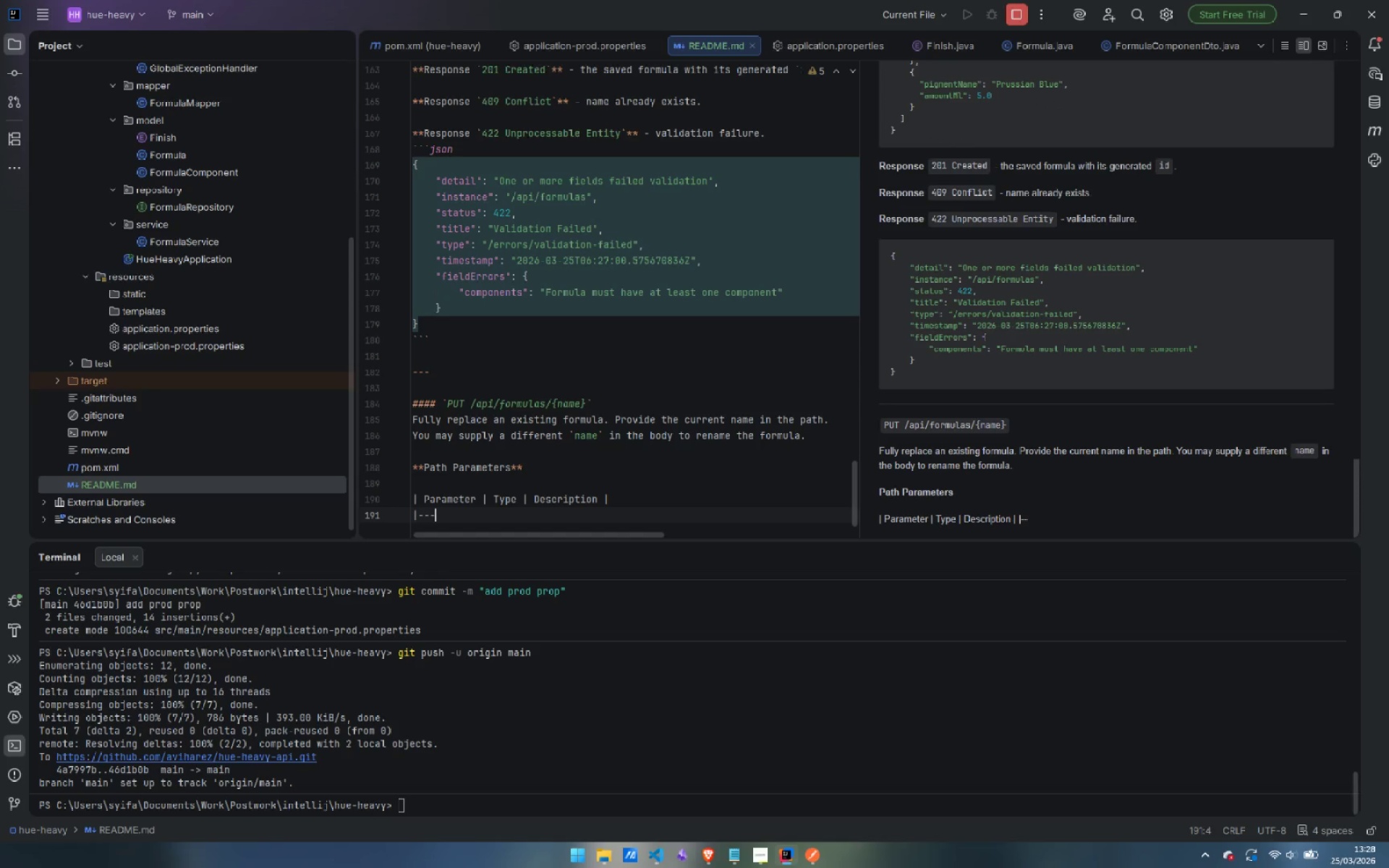 
key(Minus)
 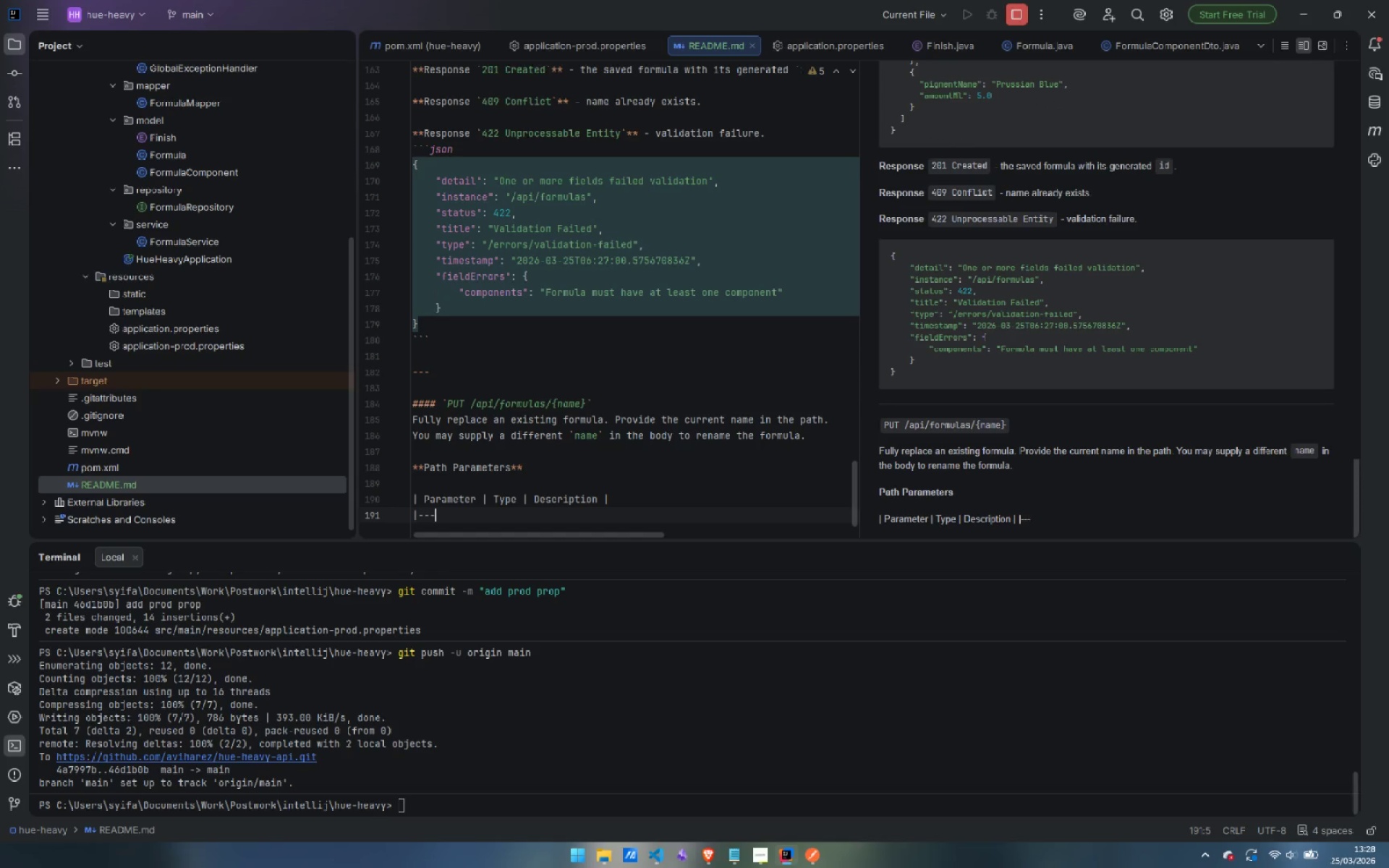 
key(Minus)
 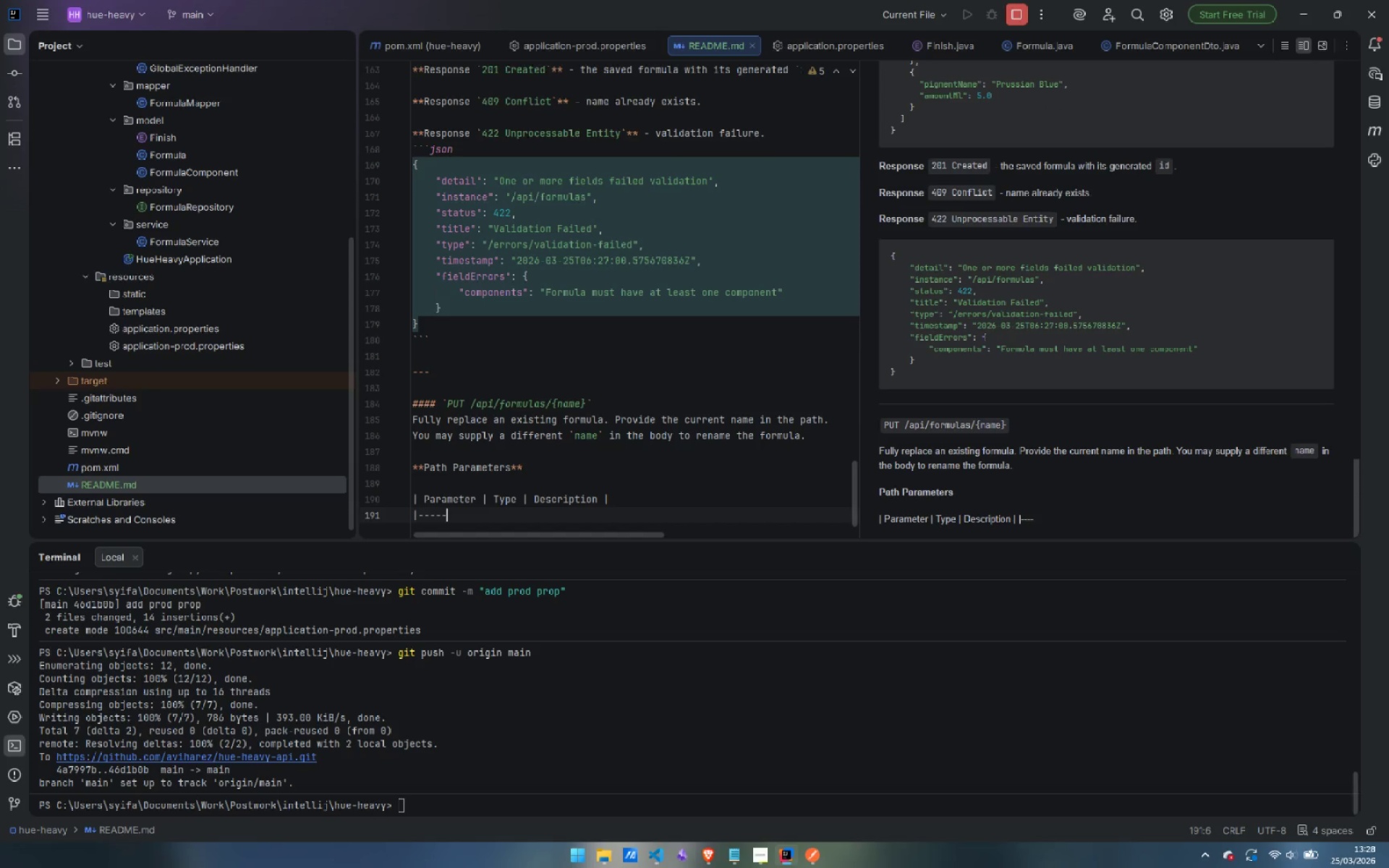 
key(Minus)
 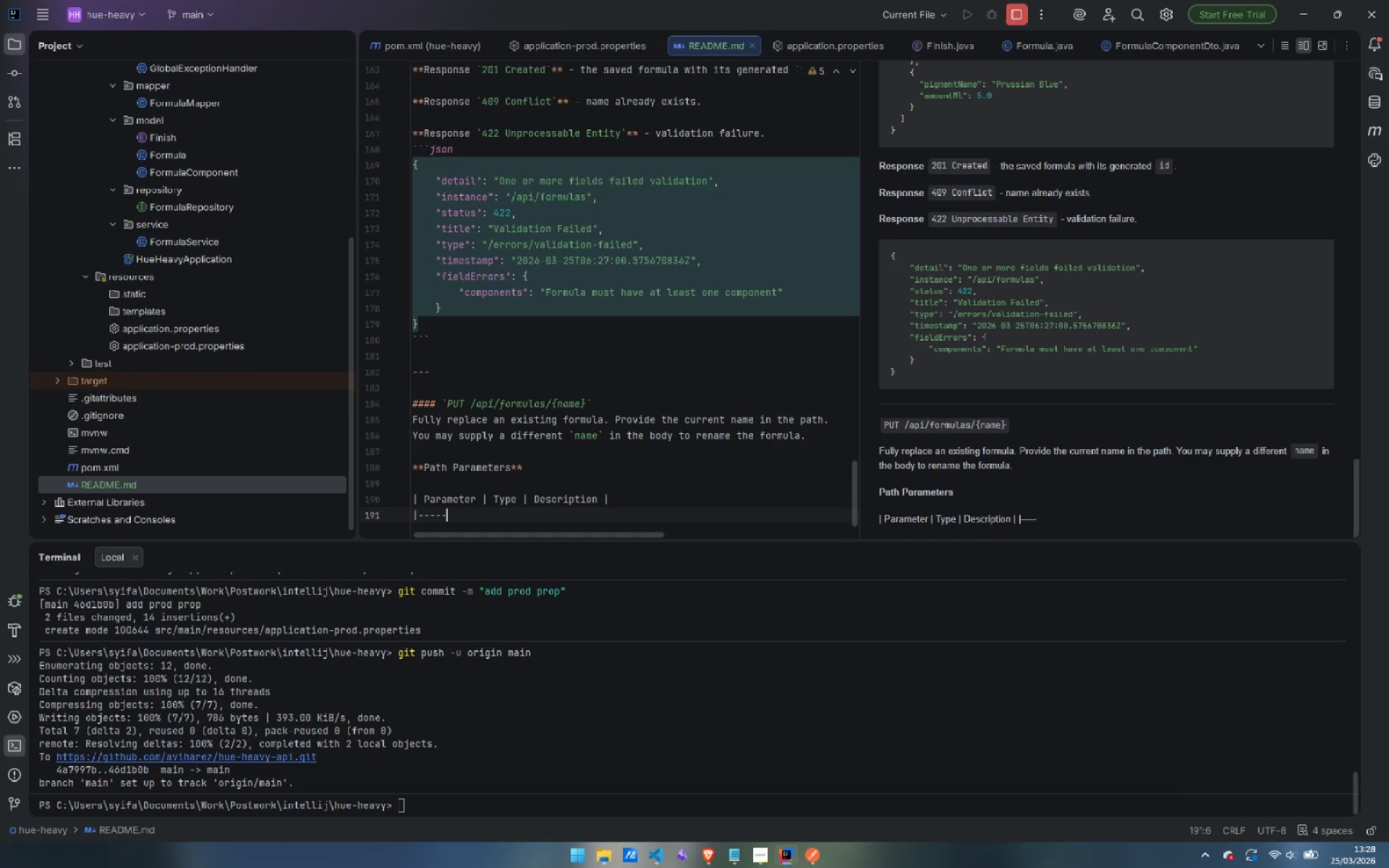 
key(Minus)
 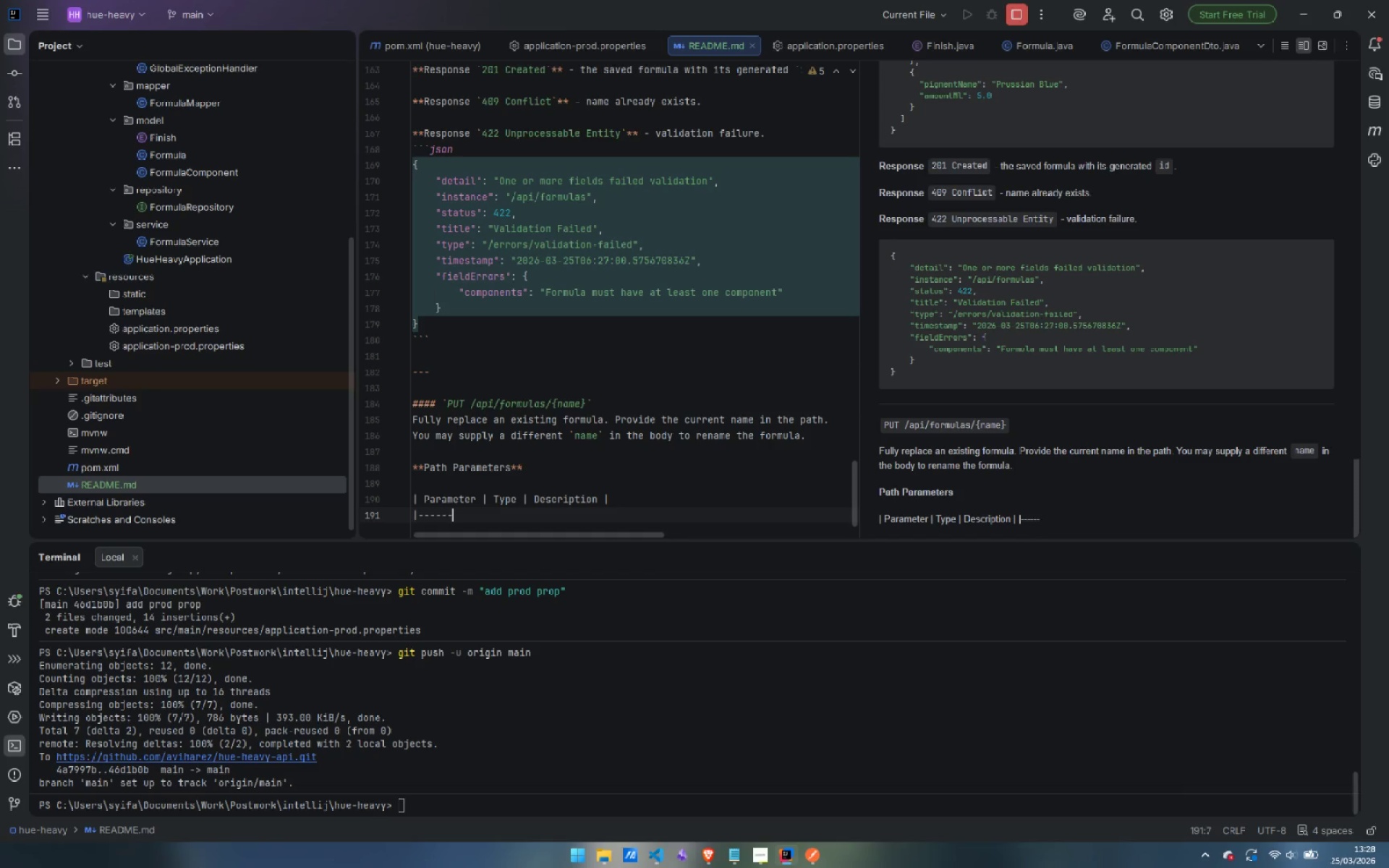 
key(Minus)
 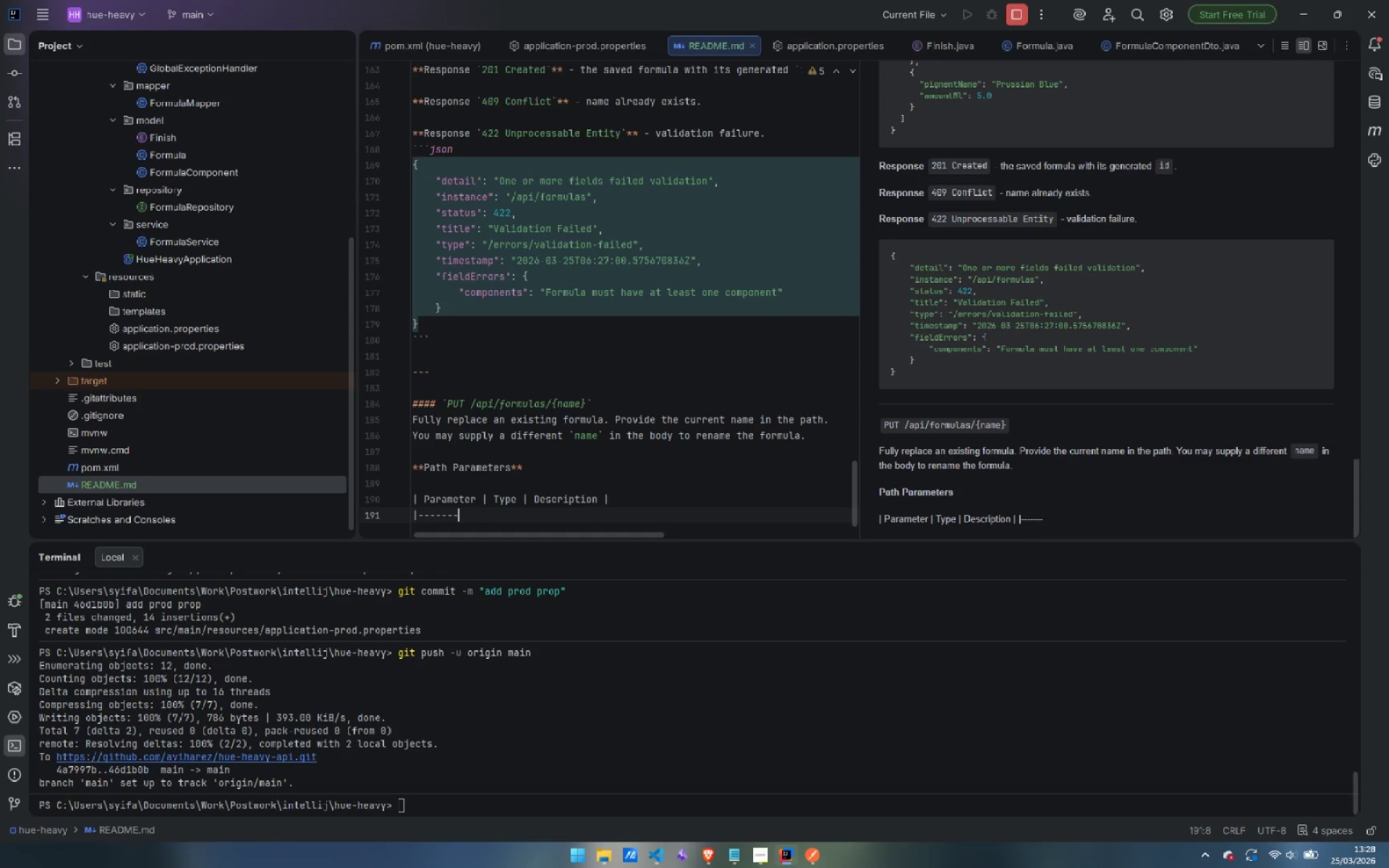 
key(Minus)
 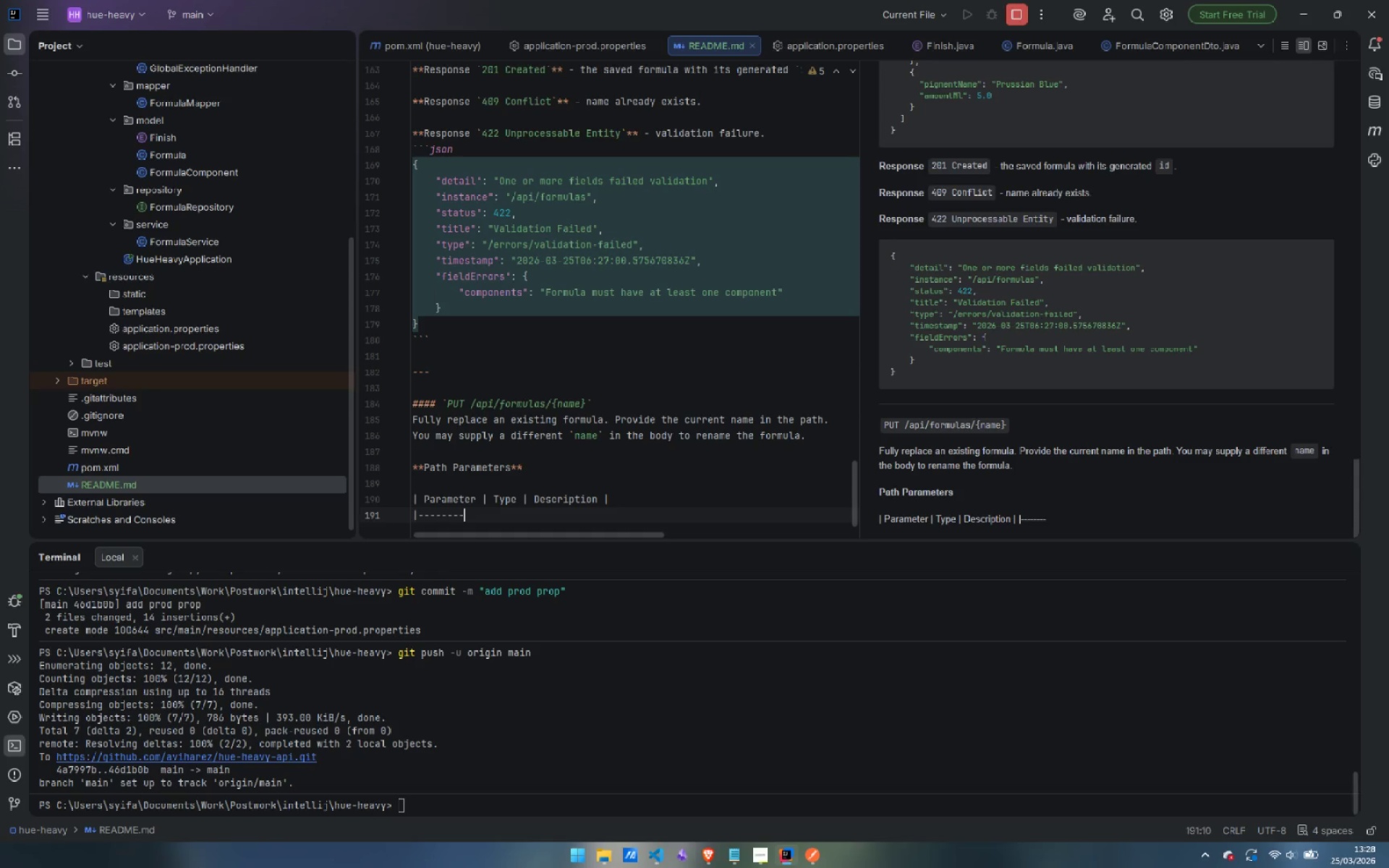 
key(Minus)
 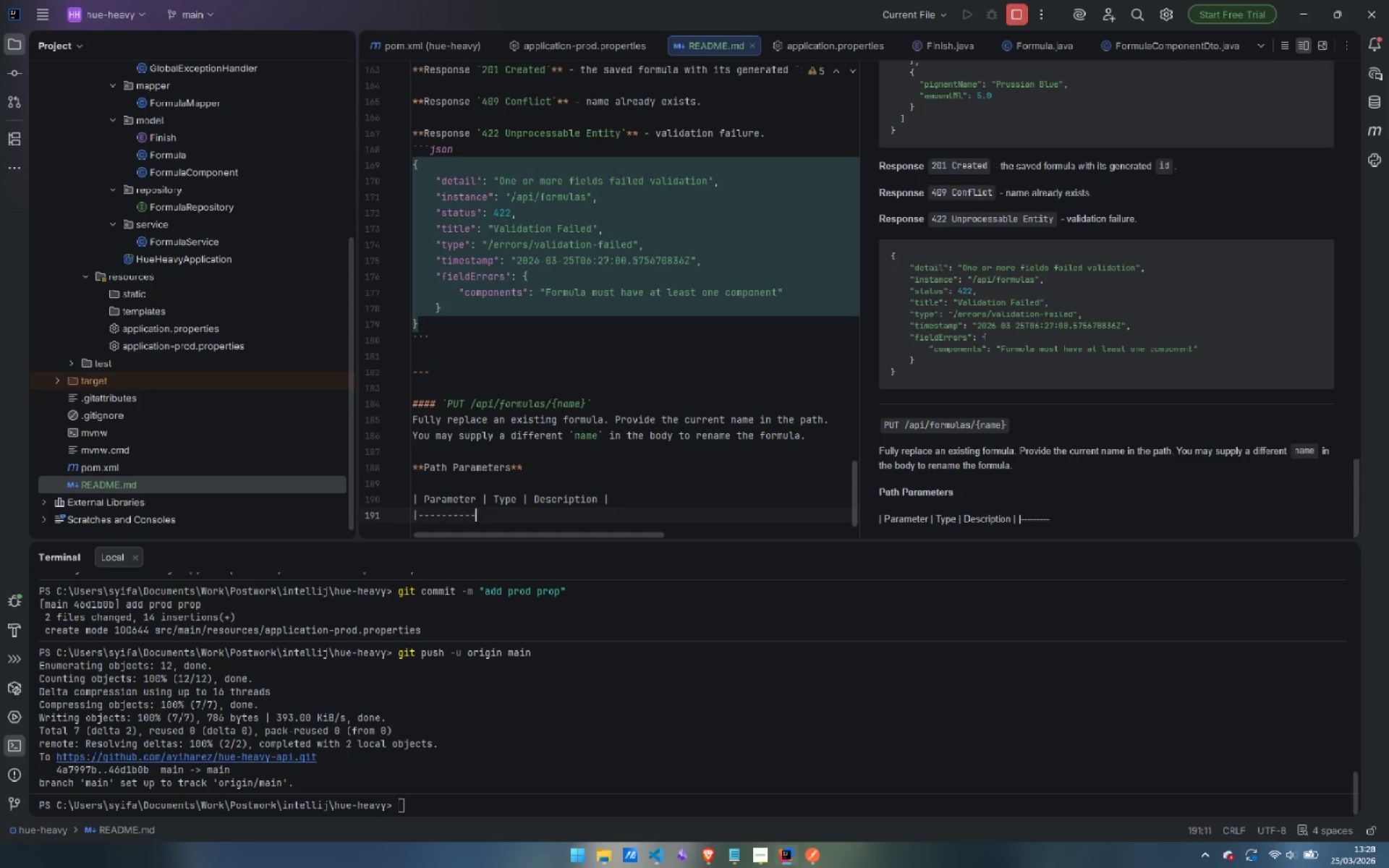 
key(Minus)
 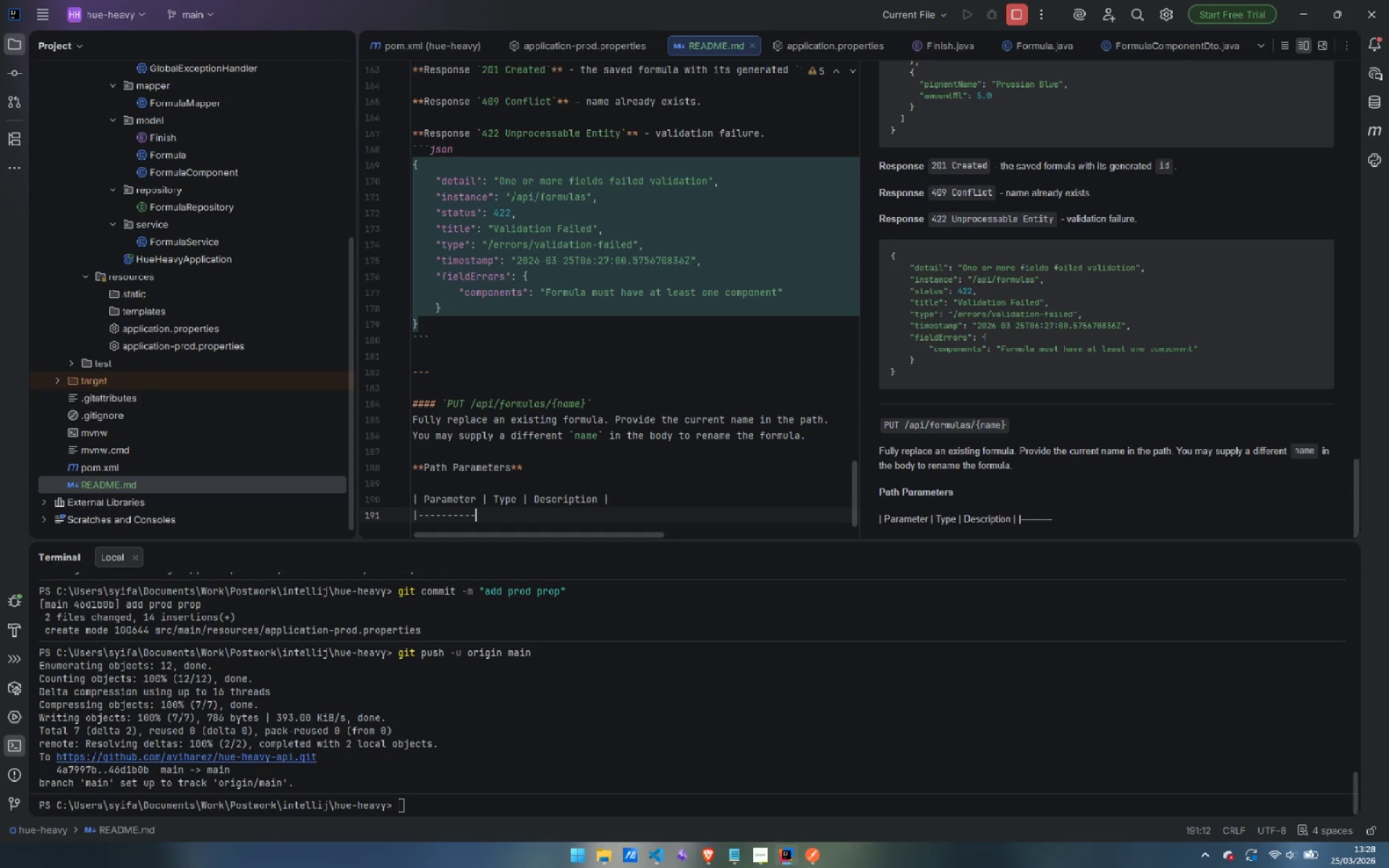 
key(Shift+Backslash)
 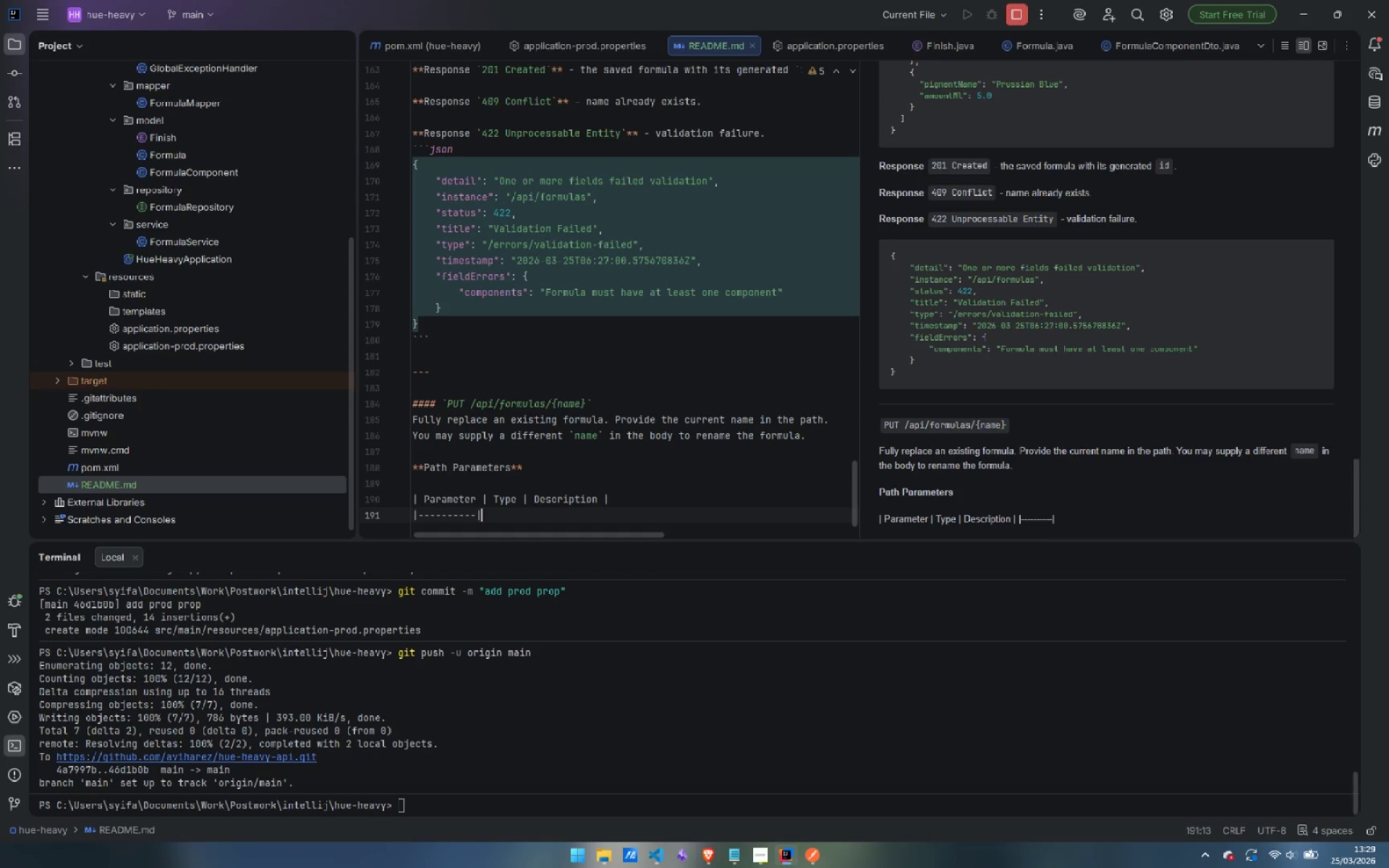 
key(Backspace)
 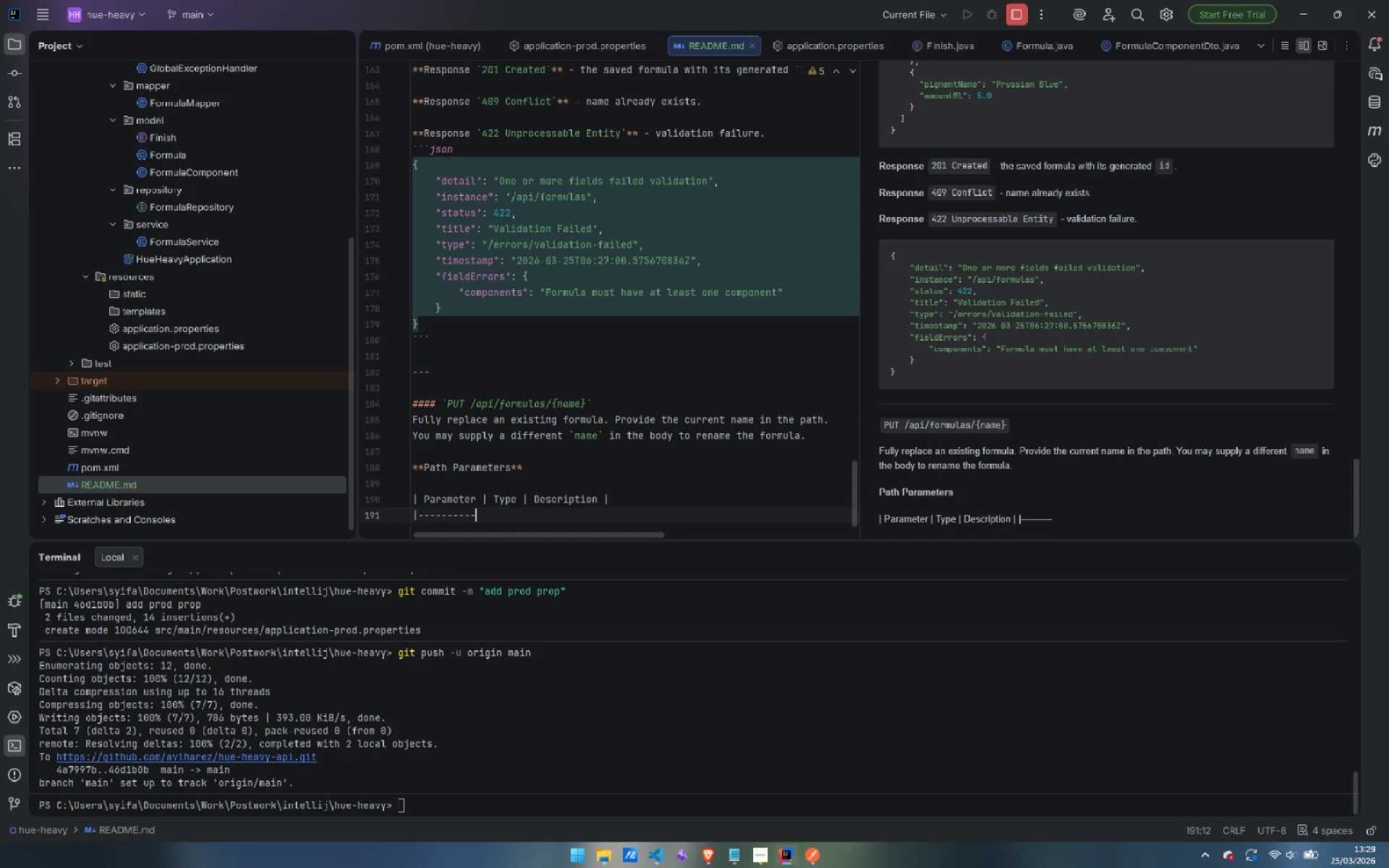 
key(Minus)
 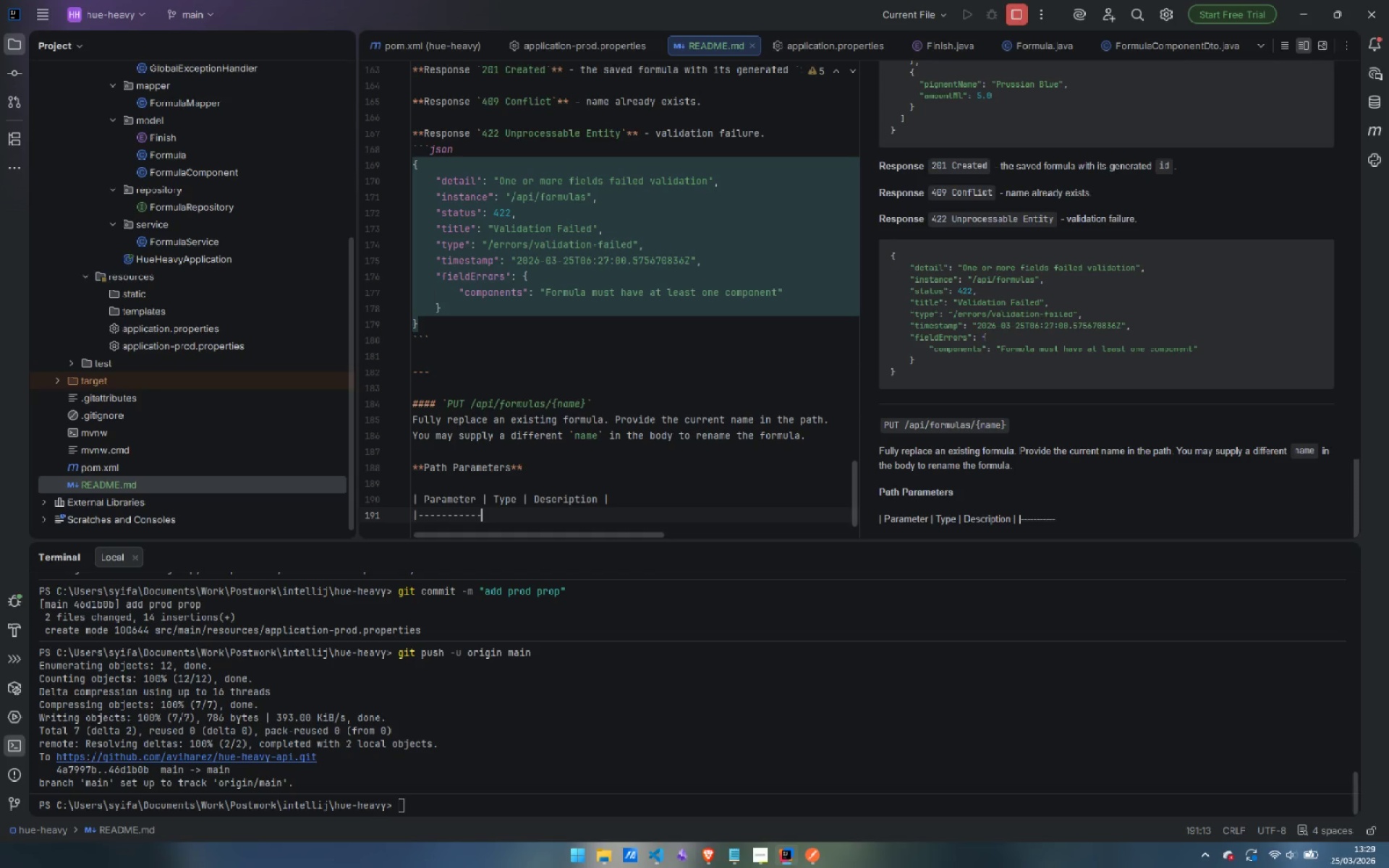 
key(Shift+ShiftLeft)
 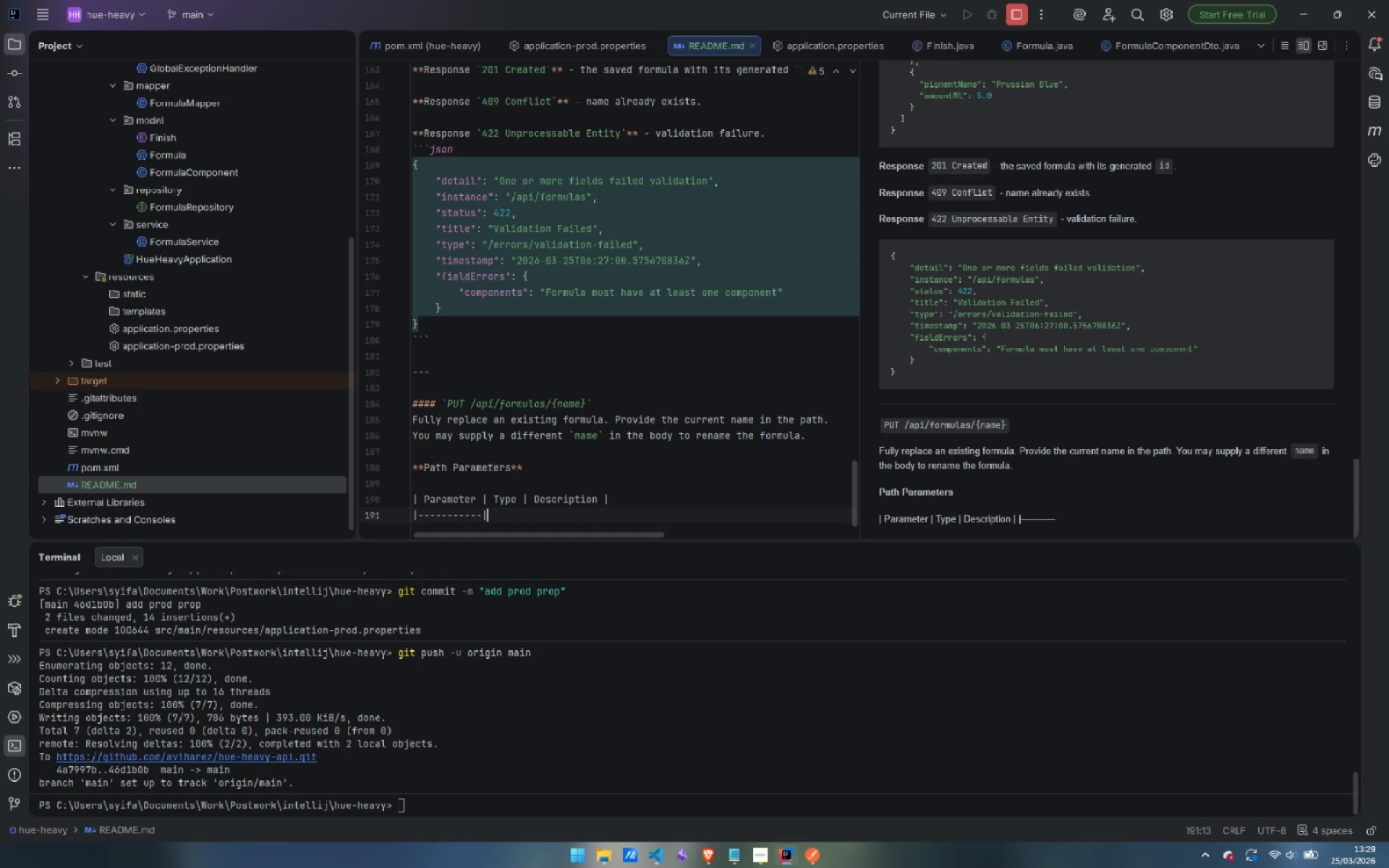 
key(Shift+Backslash)
 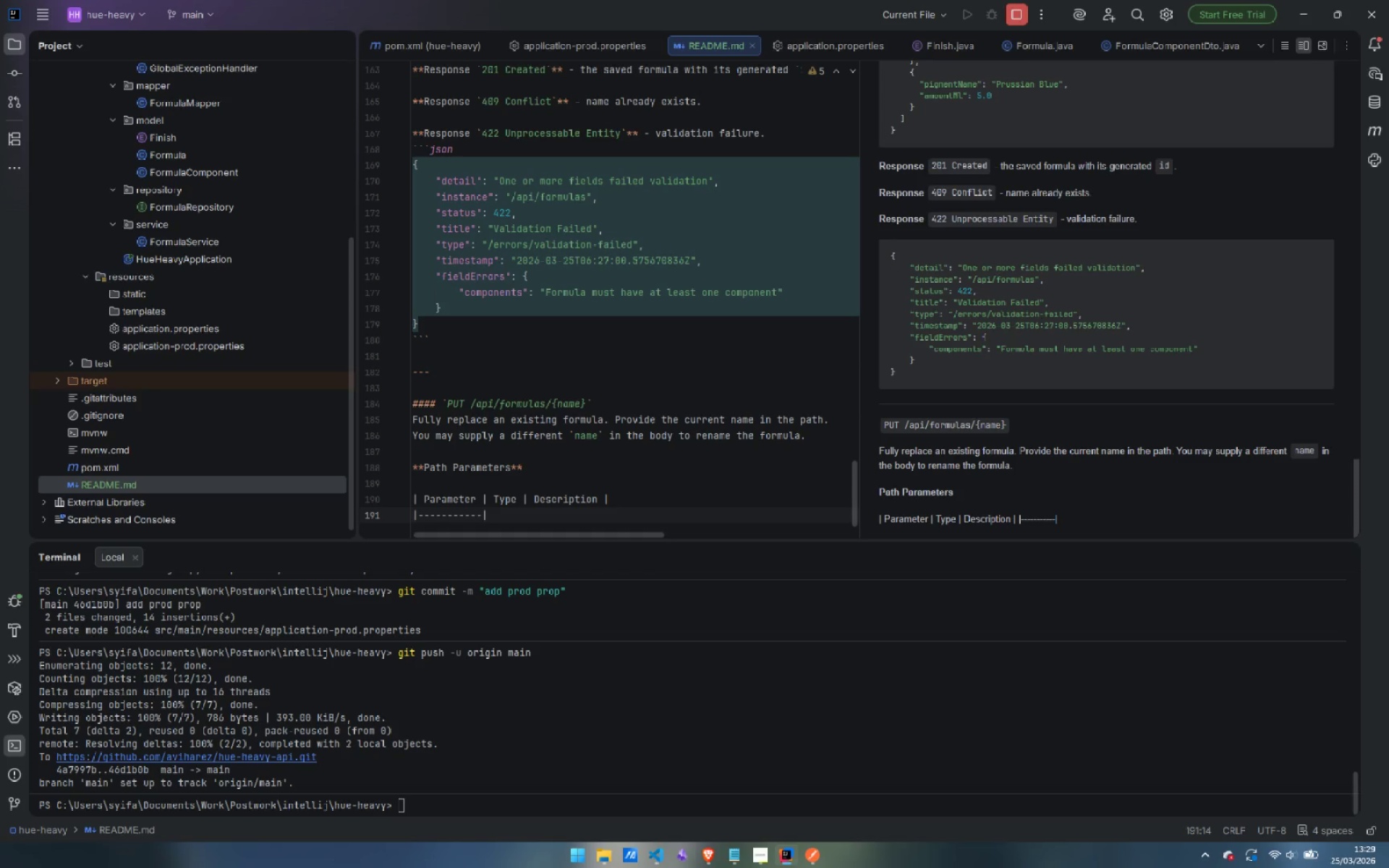 
key(Minus)
 